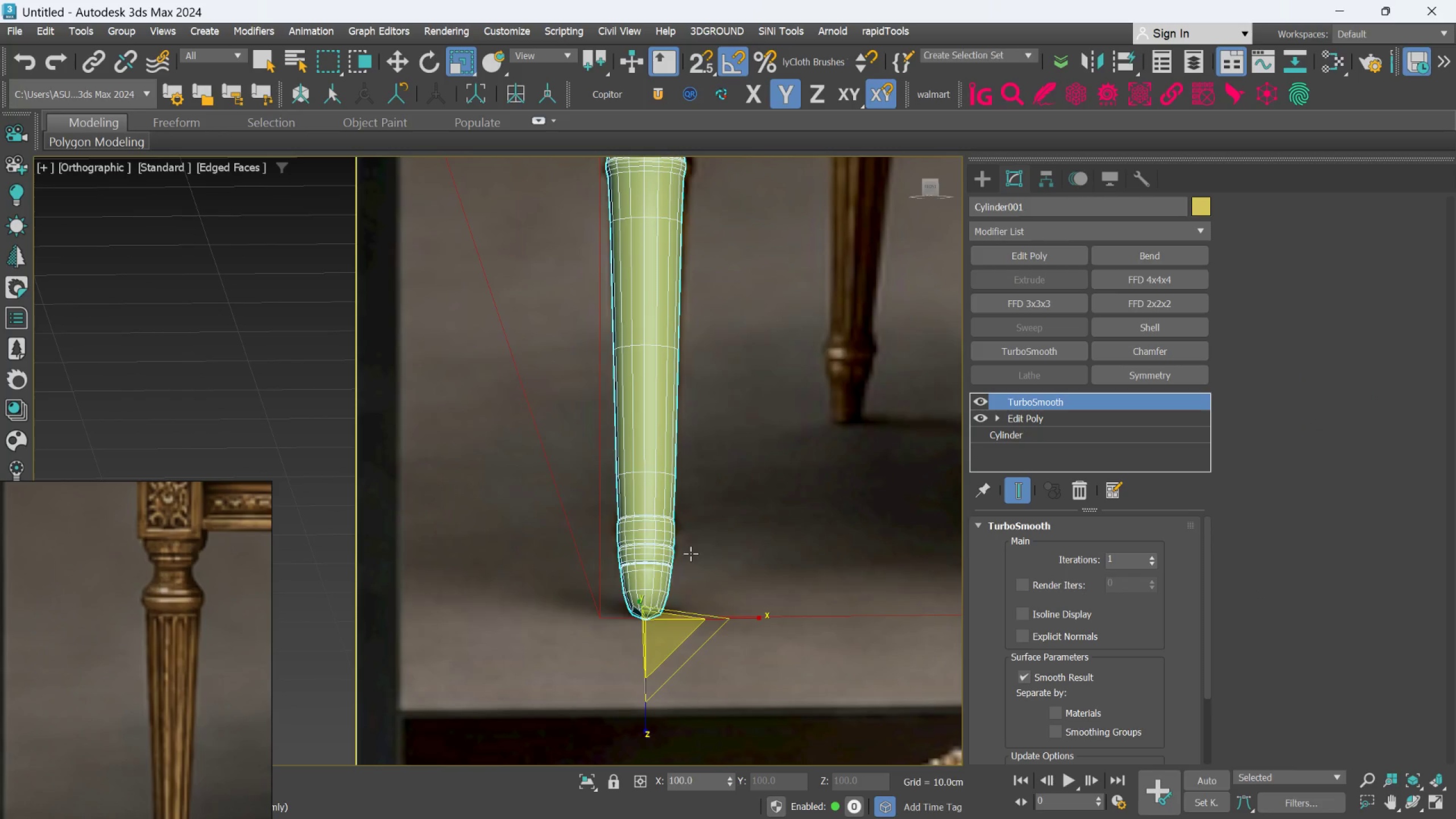 
scroll: coordinate [641, 395], scroll_direction: down, amount: 1.0
 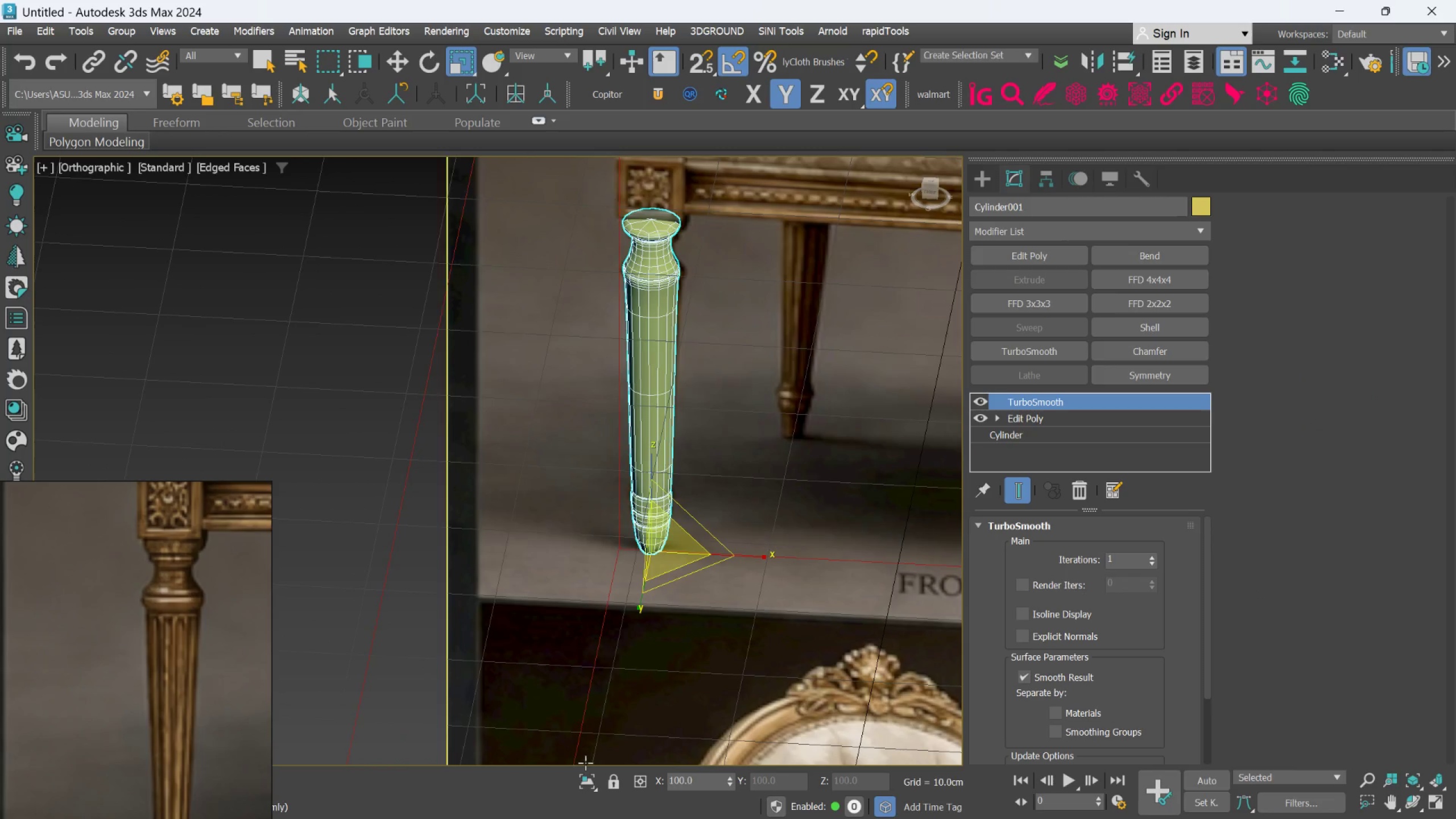 
hold_key(key=4, duration=0.69)
 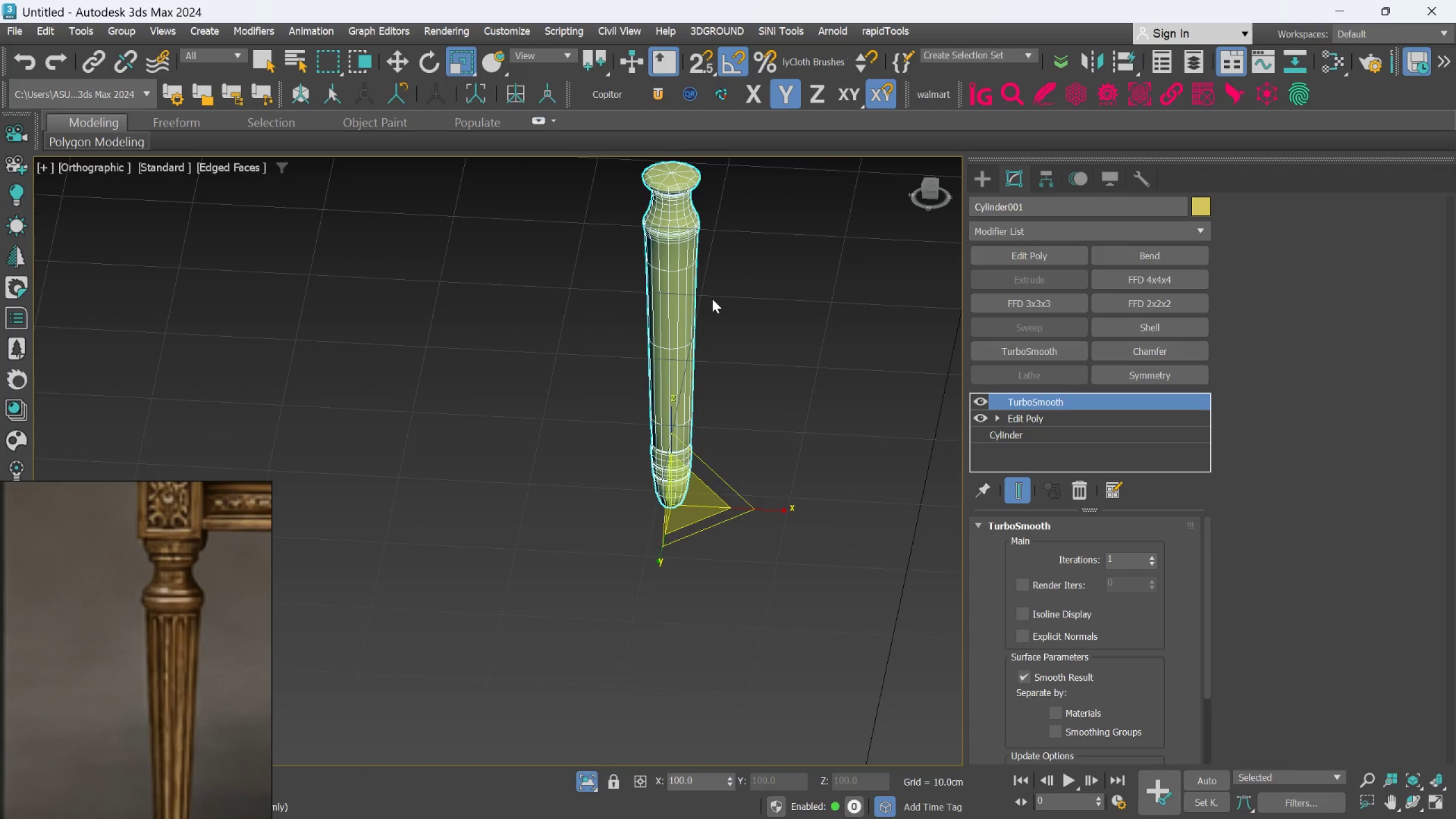 
hold_key(key=AltLeft, duration=0.52)
 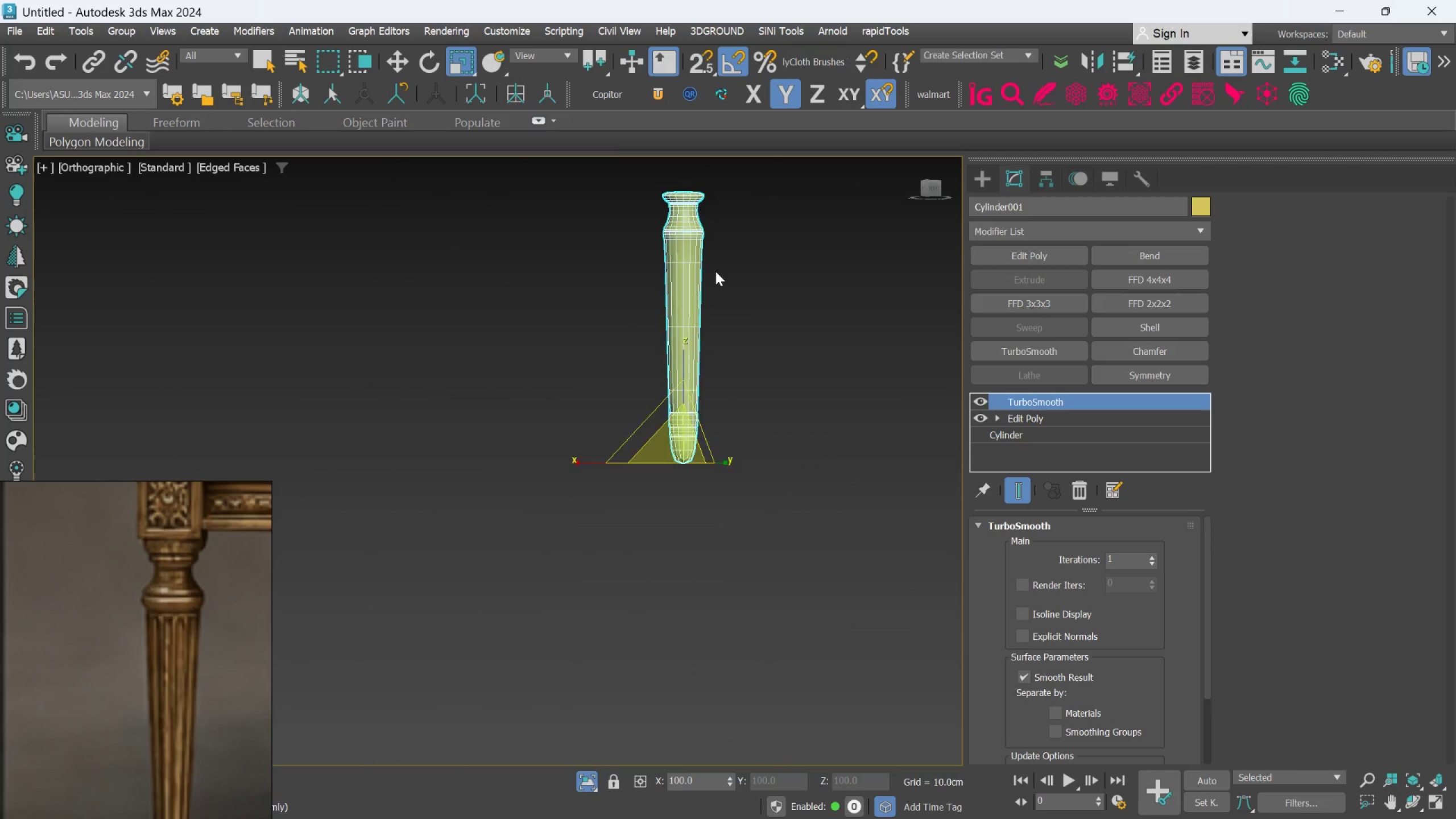 
scroll: coordinate [712, 300], scroll_direction: down, amount: 1.0
 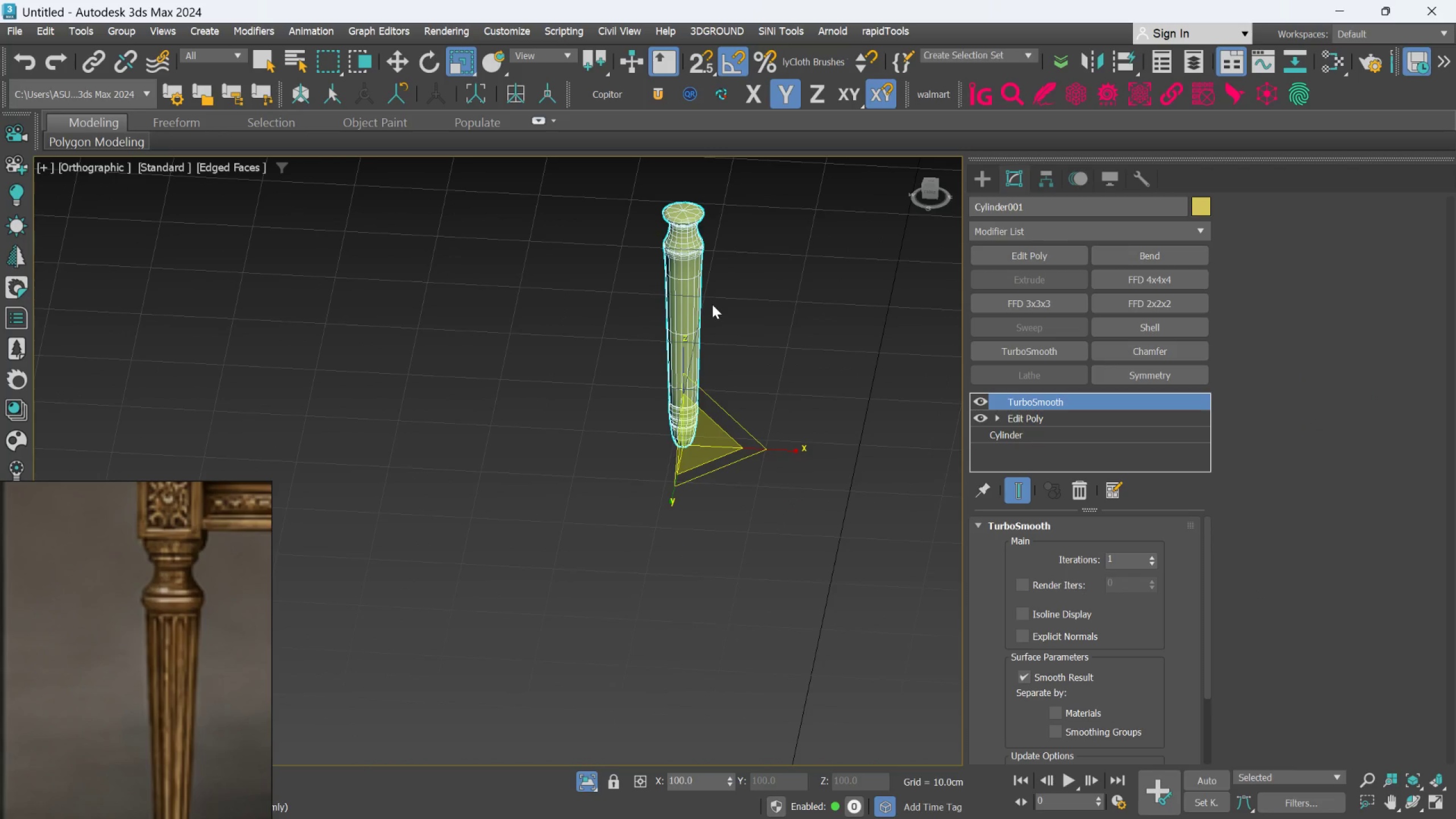 
hold_key(key=AltLeft, duration=0.72)
 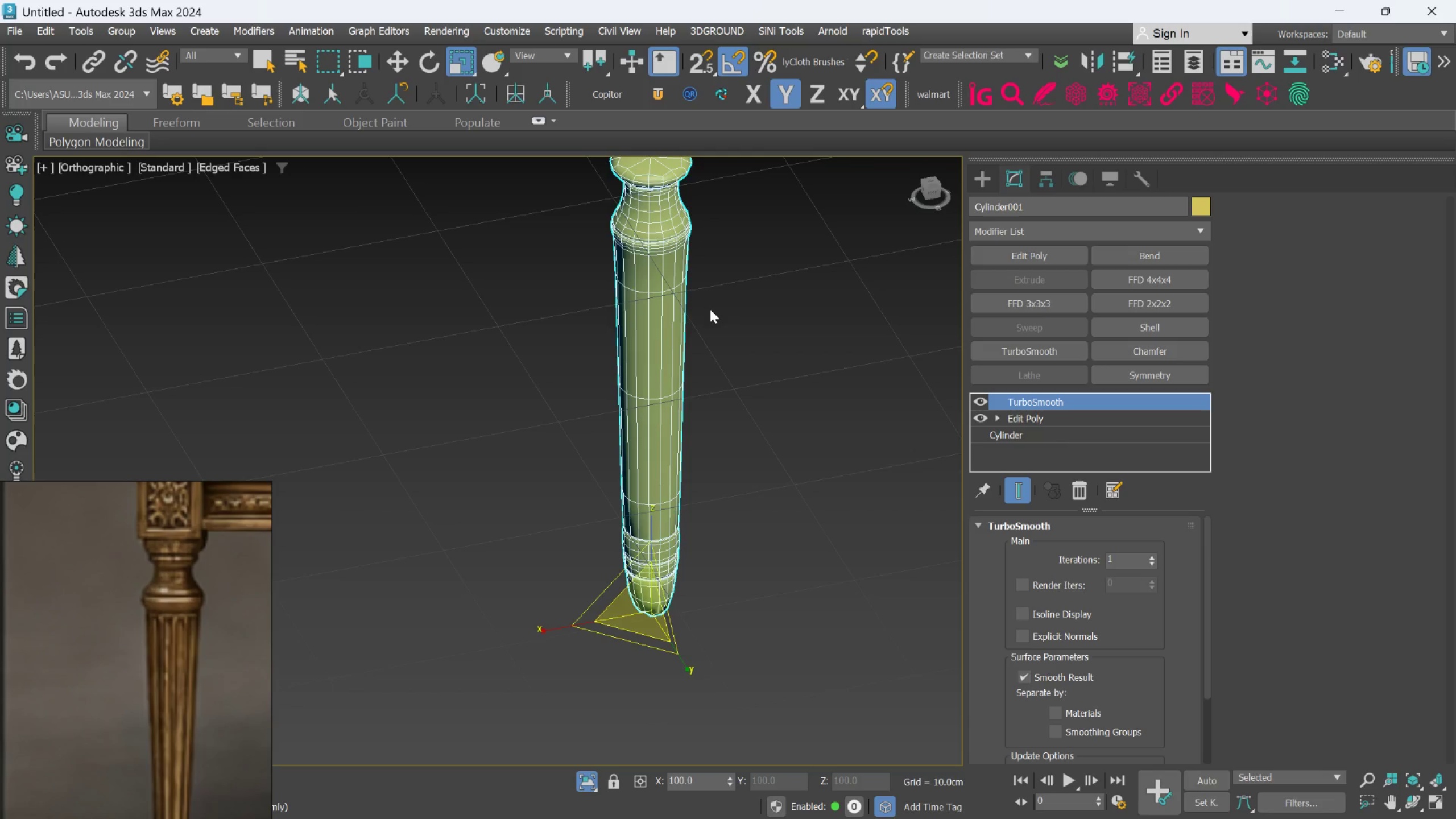 
scroll: coordinate [715, 271], scroll_direction: up, amount: 2.0
 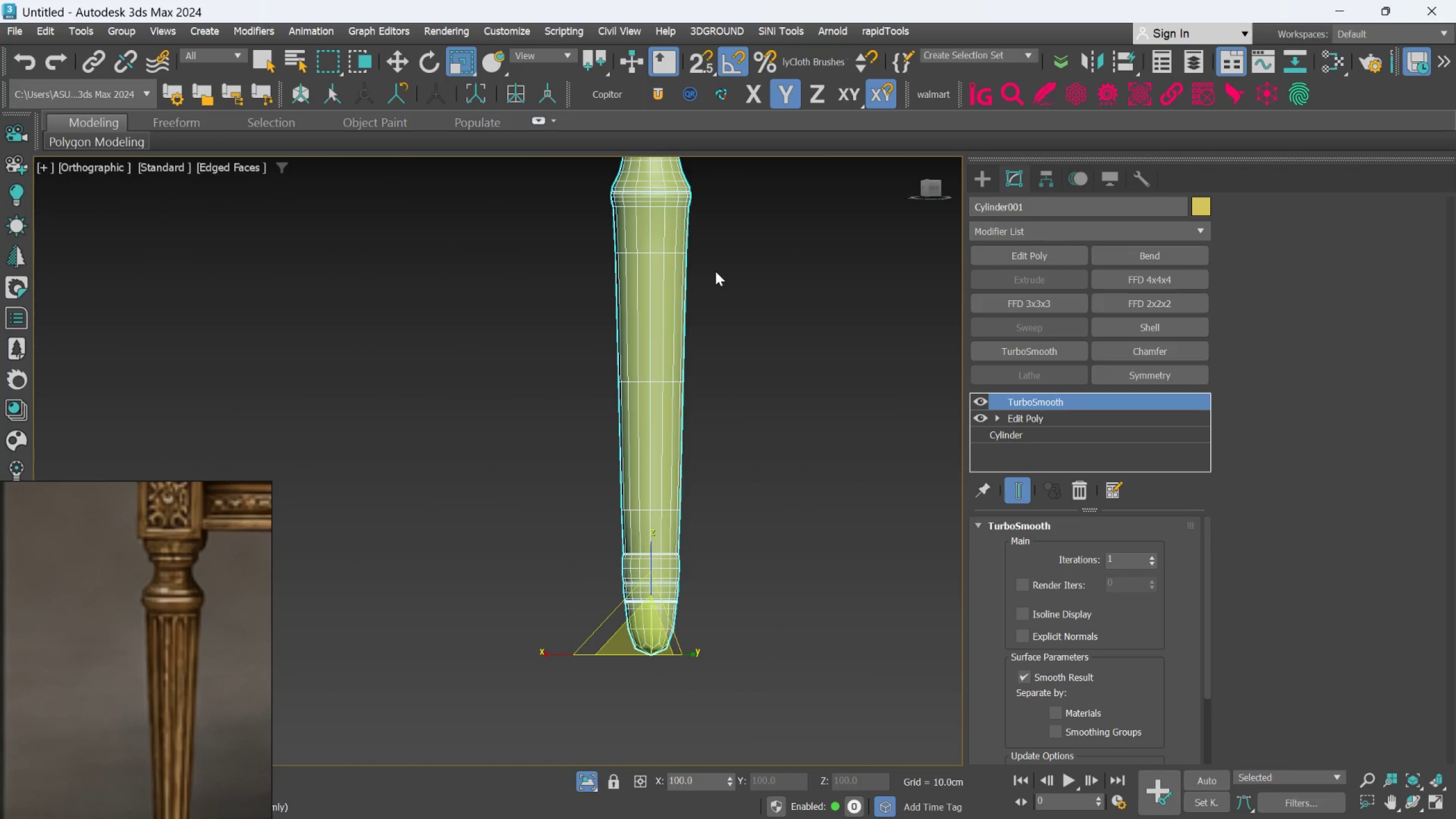 
key(F4)
 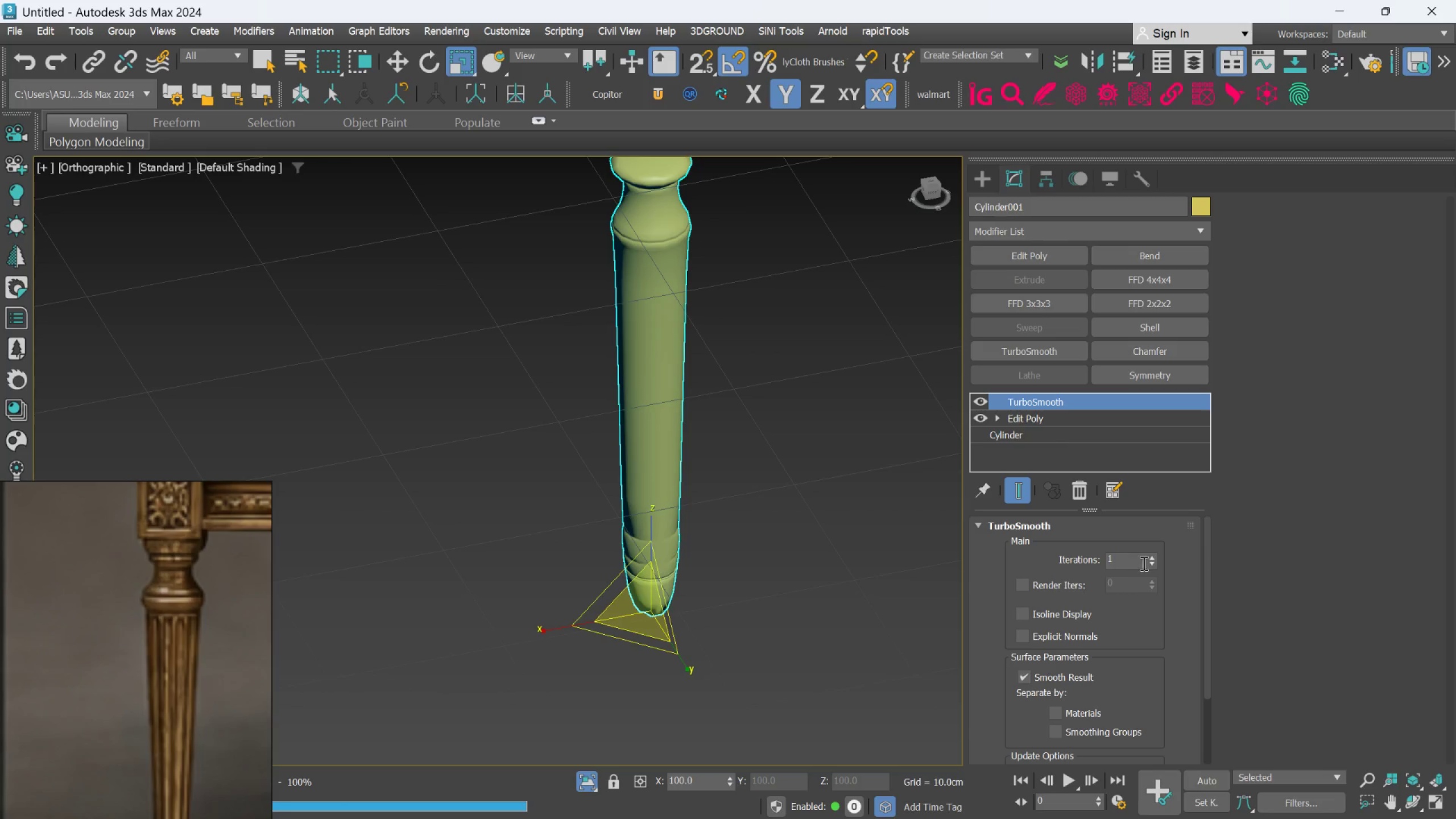 
left_click([1153, 557])
 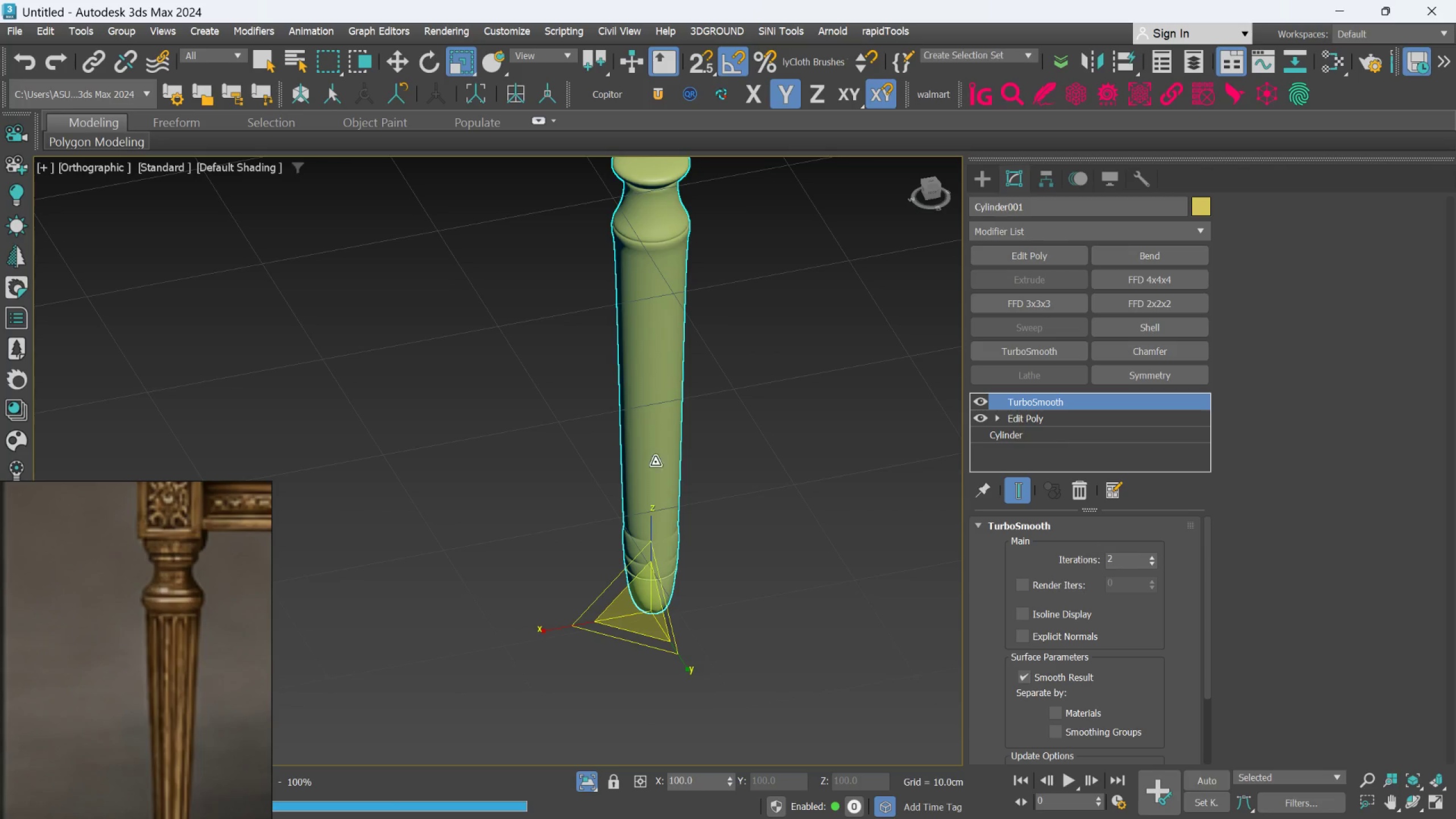 
hold_key(key=AltLeft, duration=0.58)
 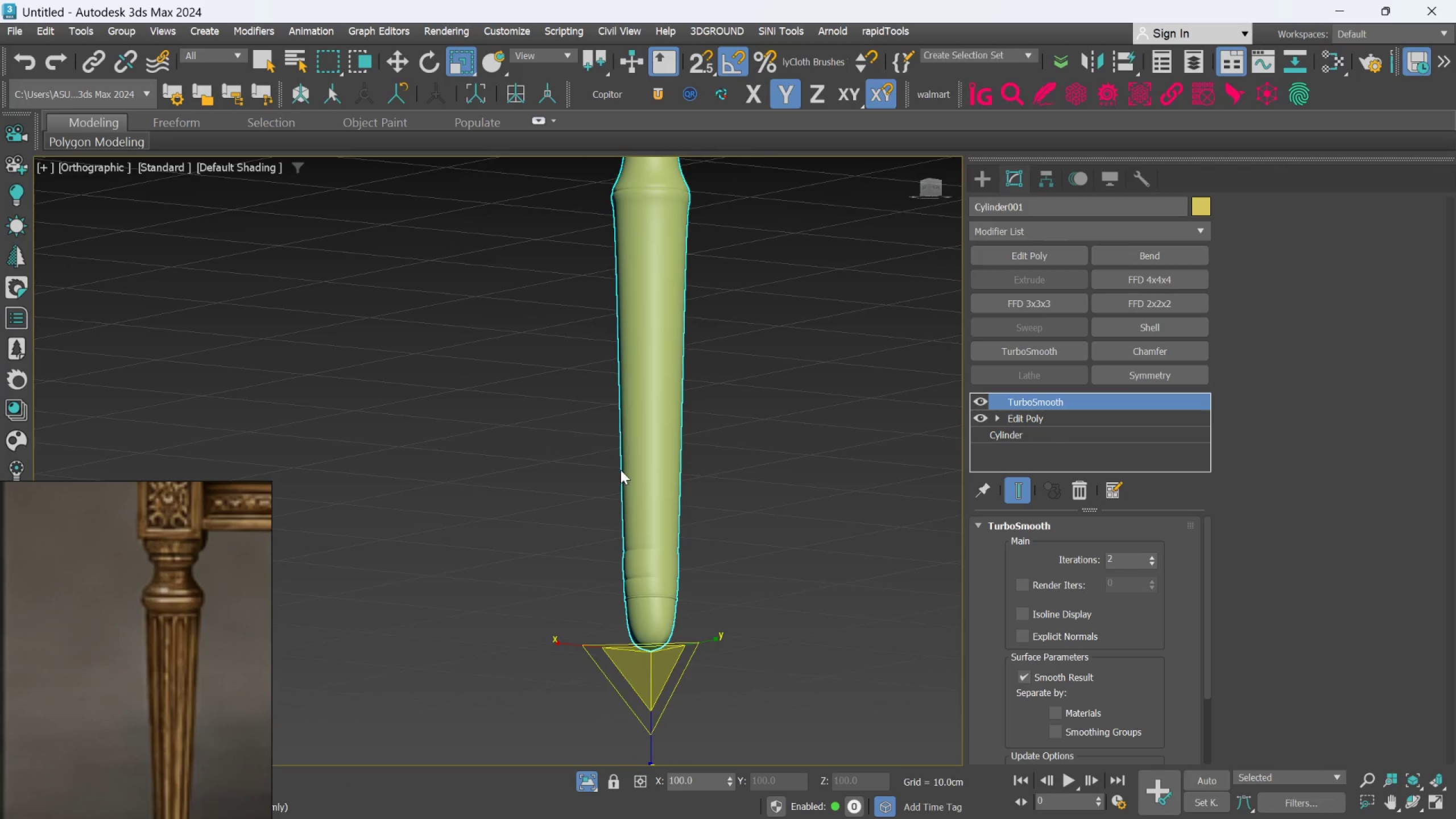 
hold_key(key=AltLeft, duration=0.52)
 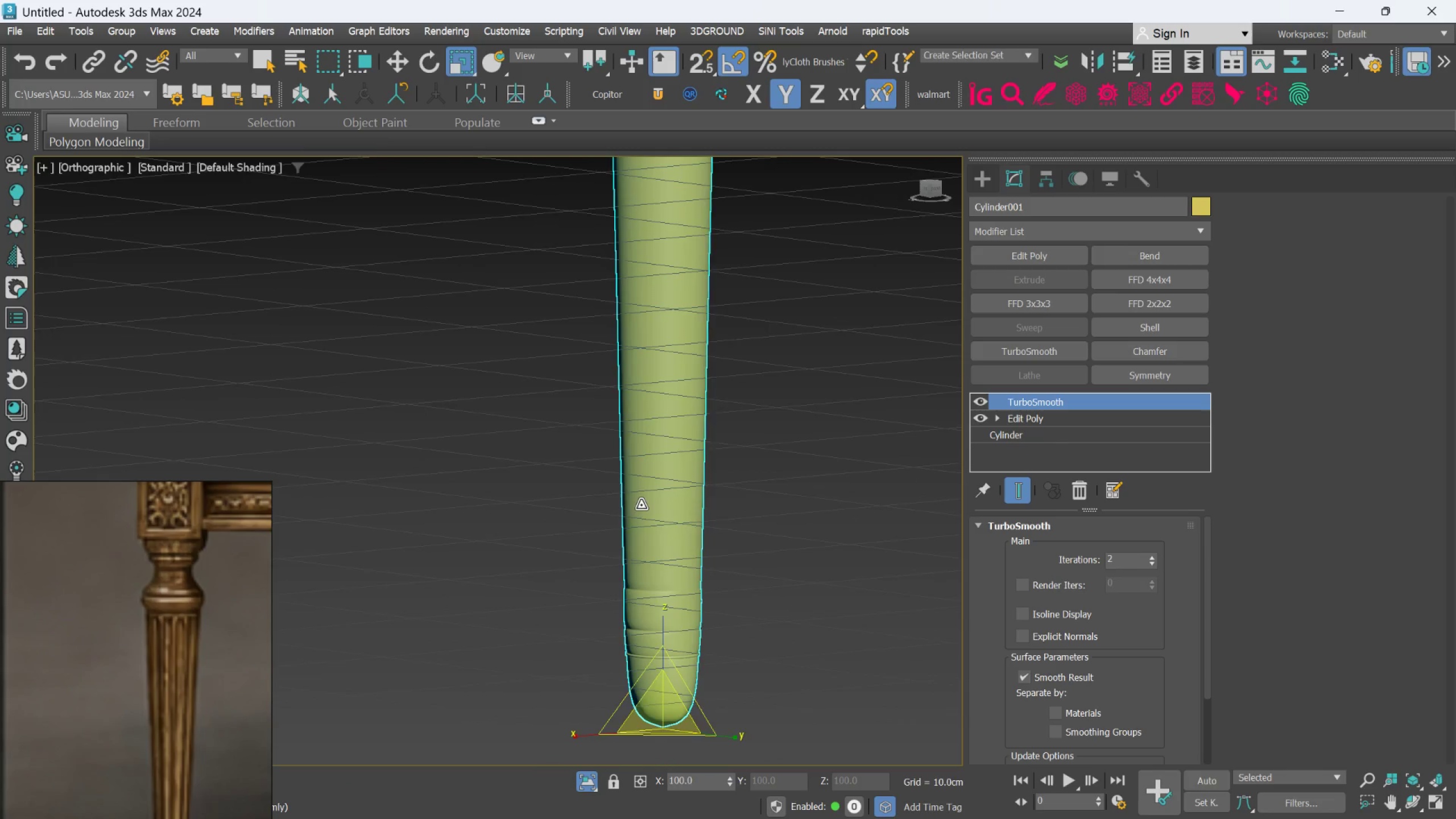 
scroll: coordinate [622, 471], scroll_direction: up, amount: 1.0
 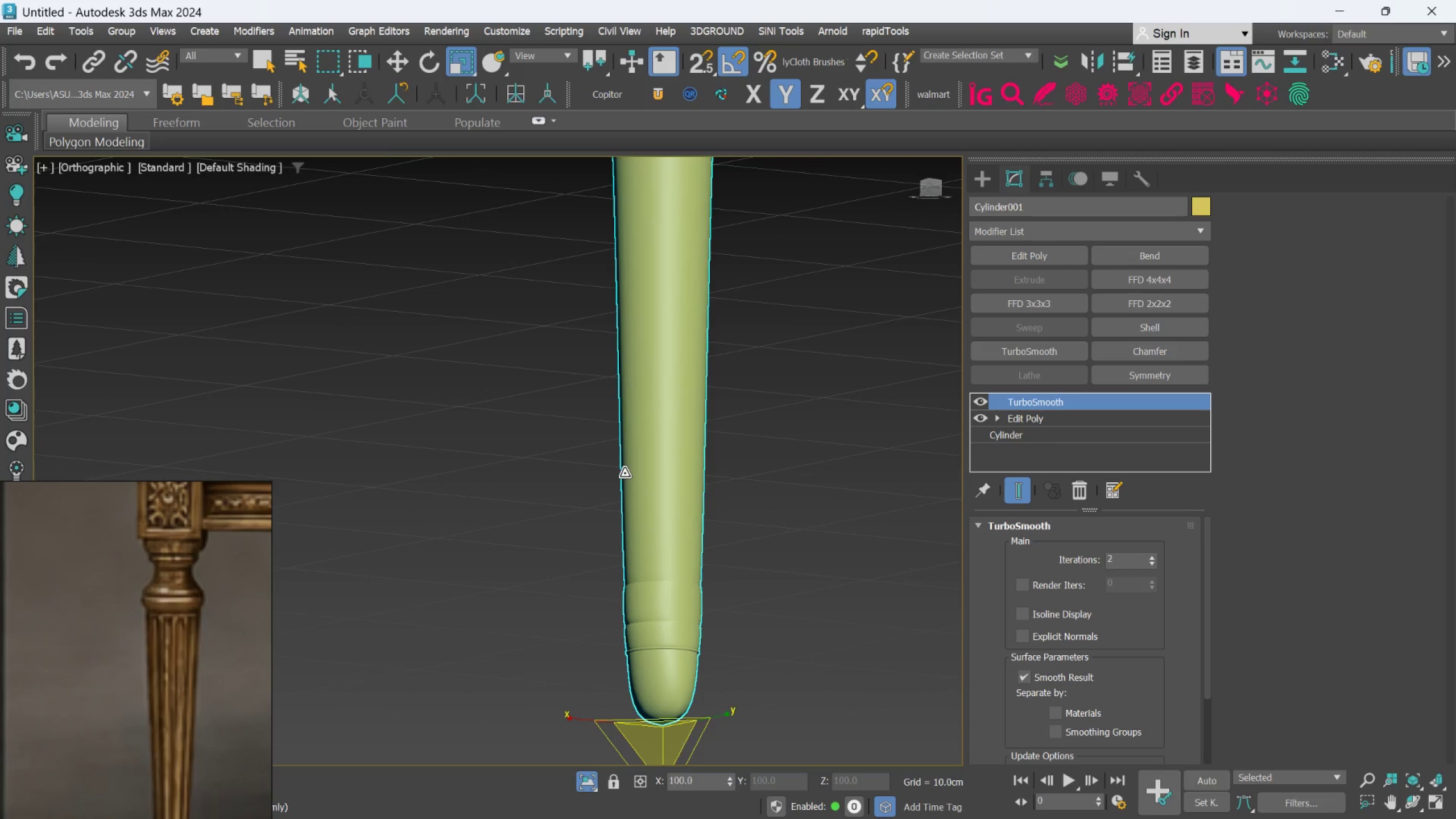 
hold_key(key=AltLeft, duration=0.62)
 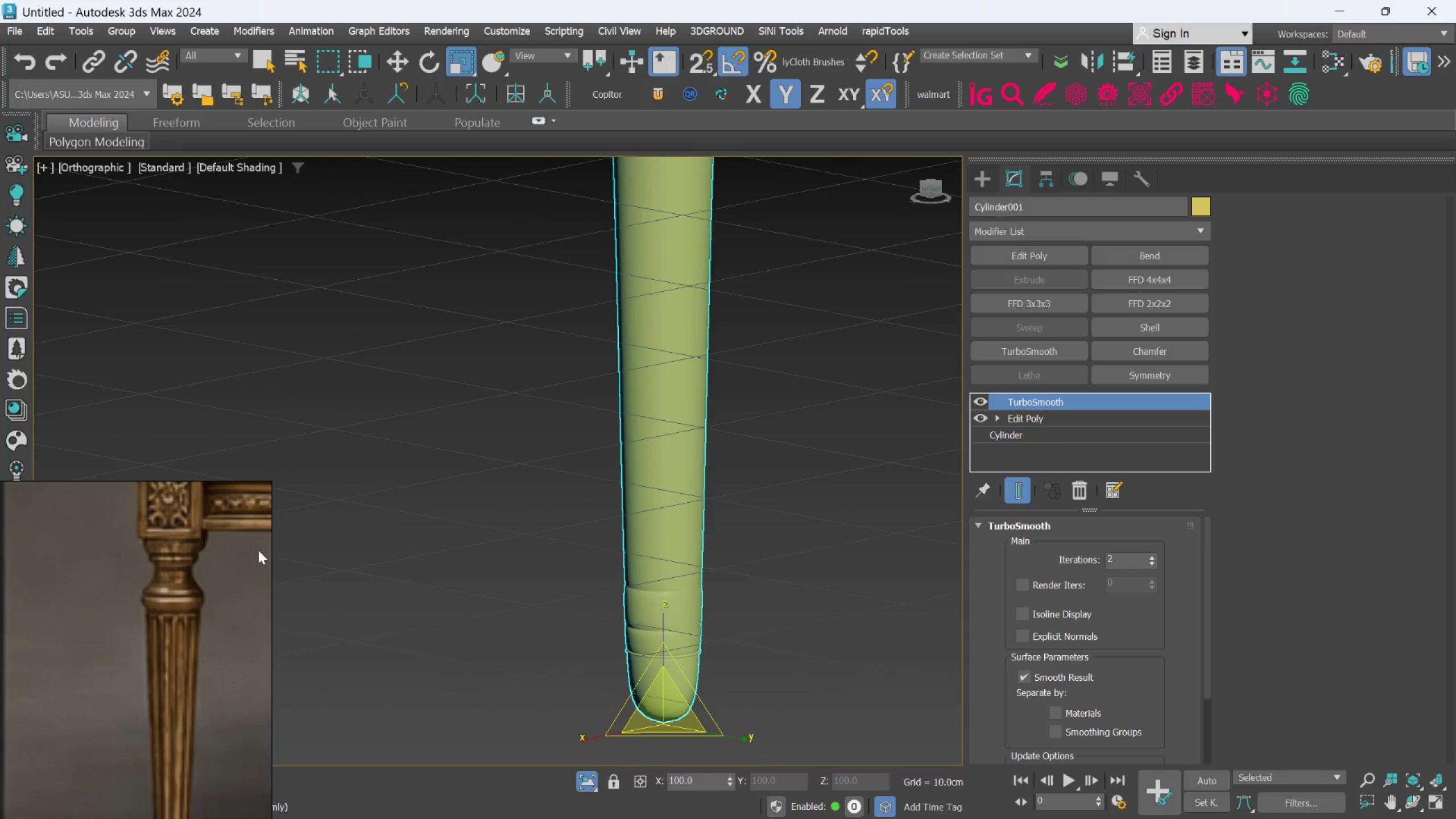 
scroll: coordinate [196, 604], scroll_direction: down, amount: 2.0
 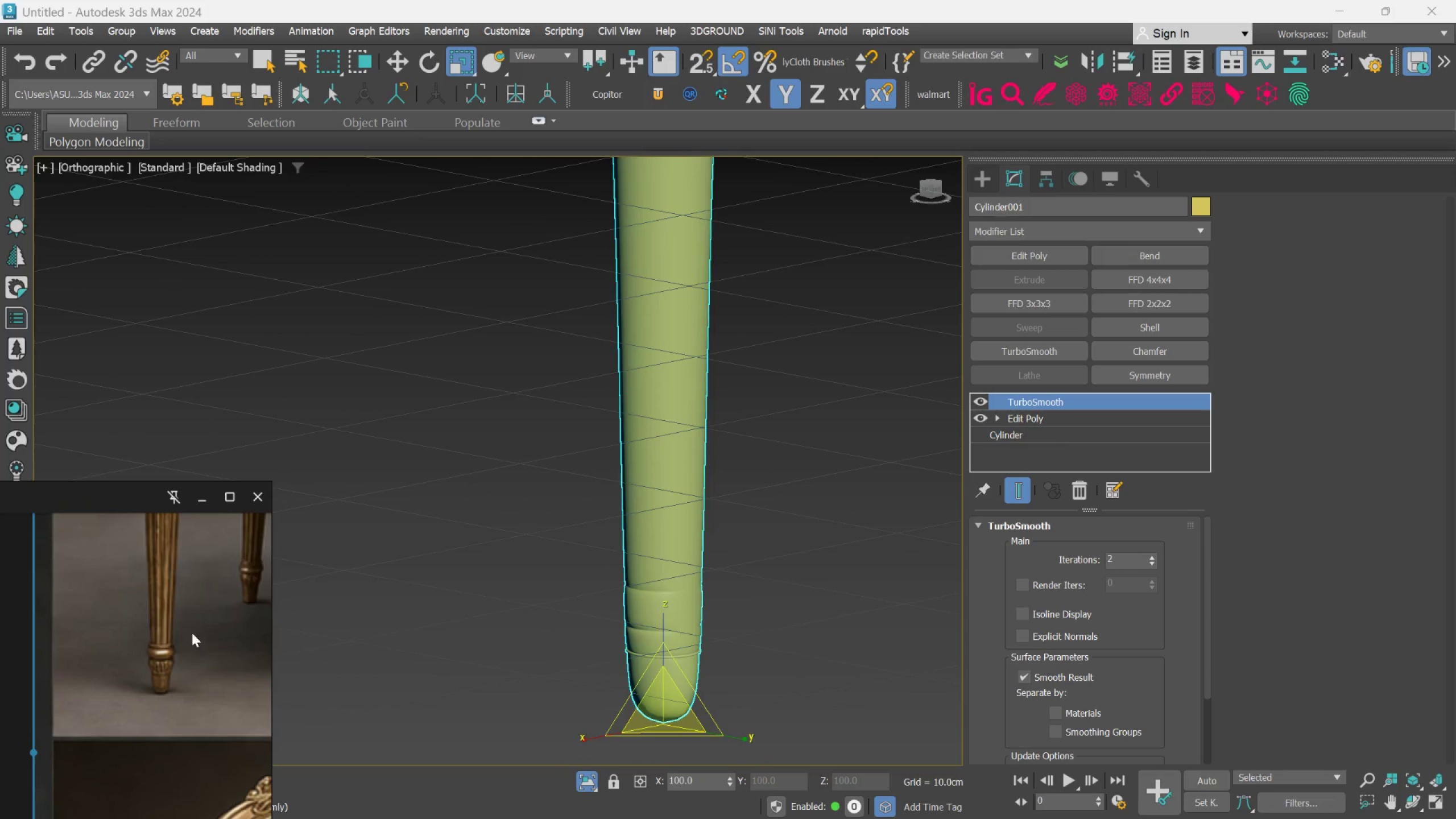 
scroll: coordinate [689, 624], scroll_direction: up, amount: 5.0
 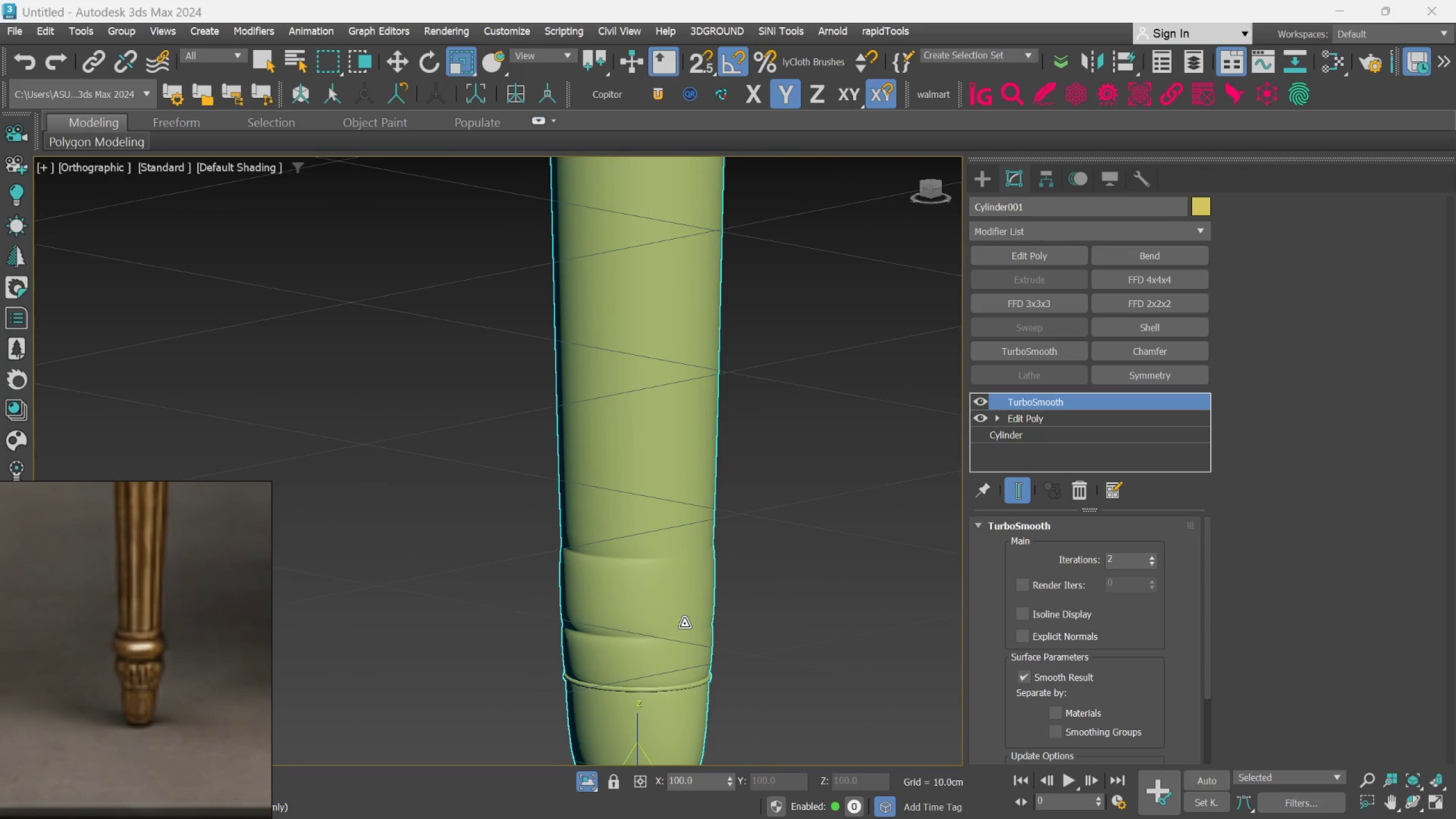 
hold_key(key=AltLeft, duration=0.97)
 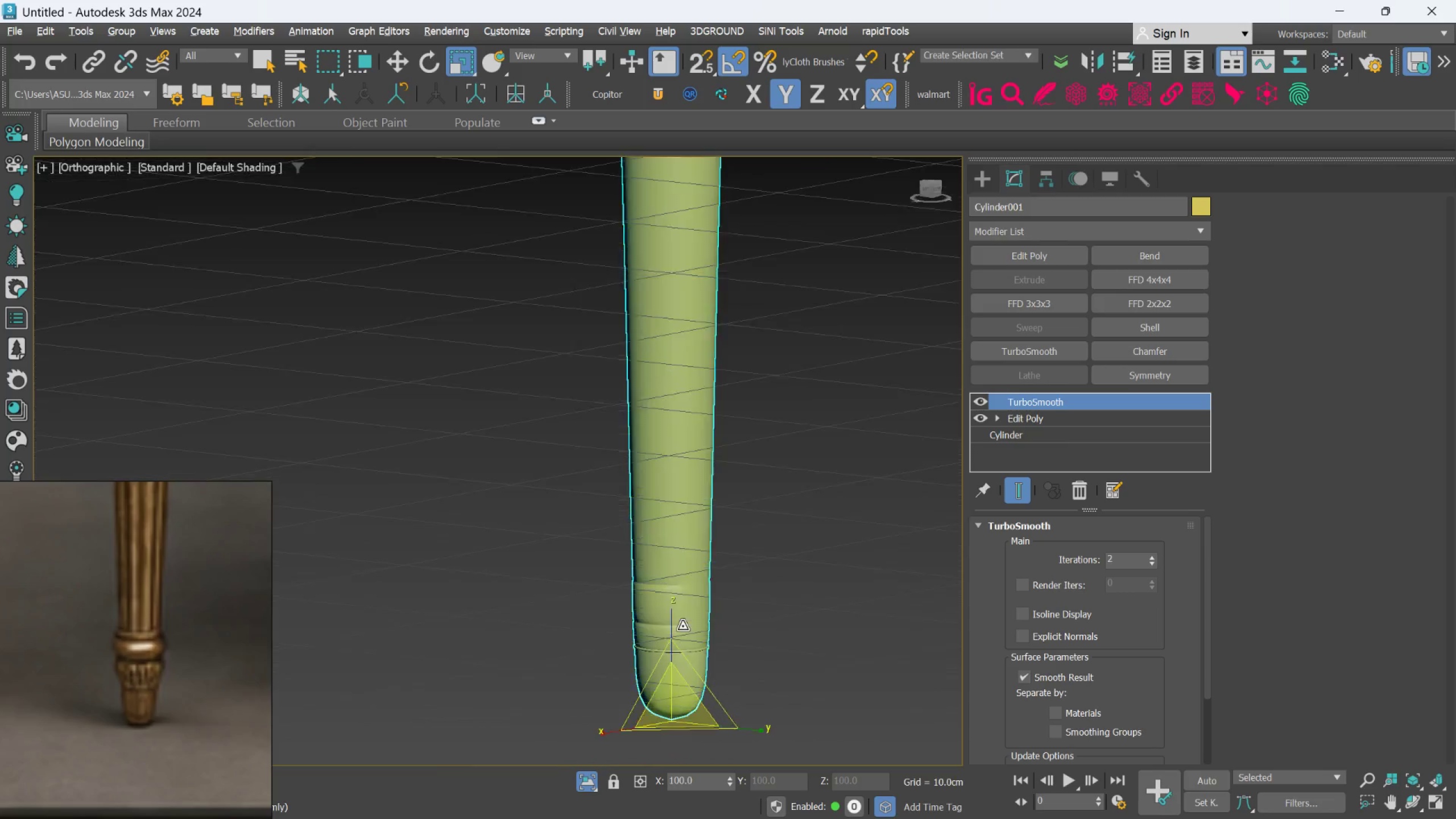 
hold_key(key=AltLeft, duration=0.89)
scroll: coordinate [705, 611], scroll_direction: down, amount: 2.0
 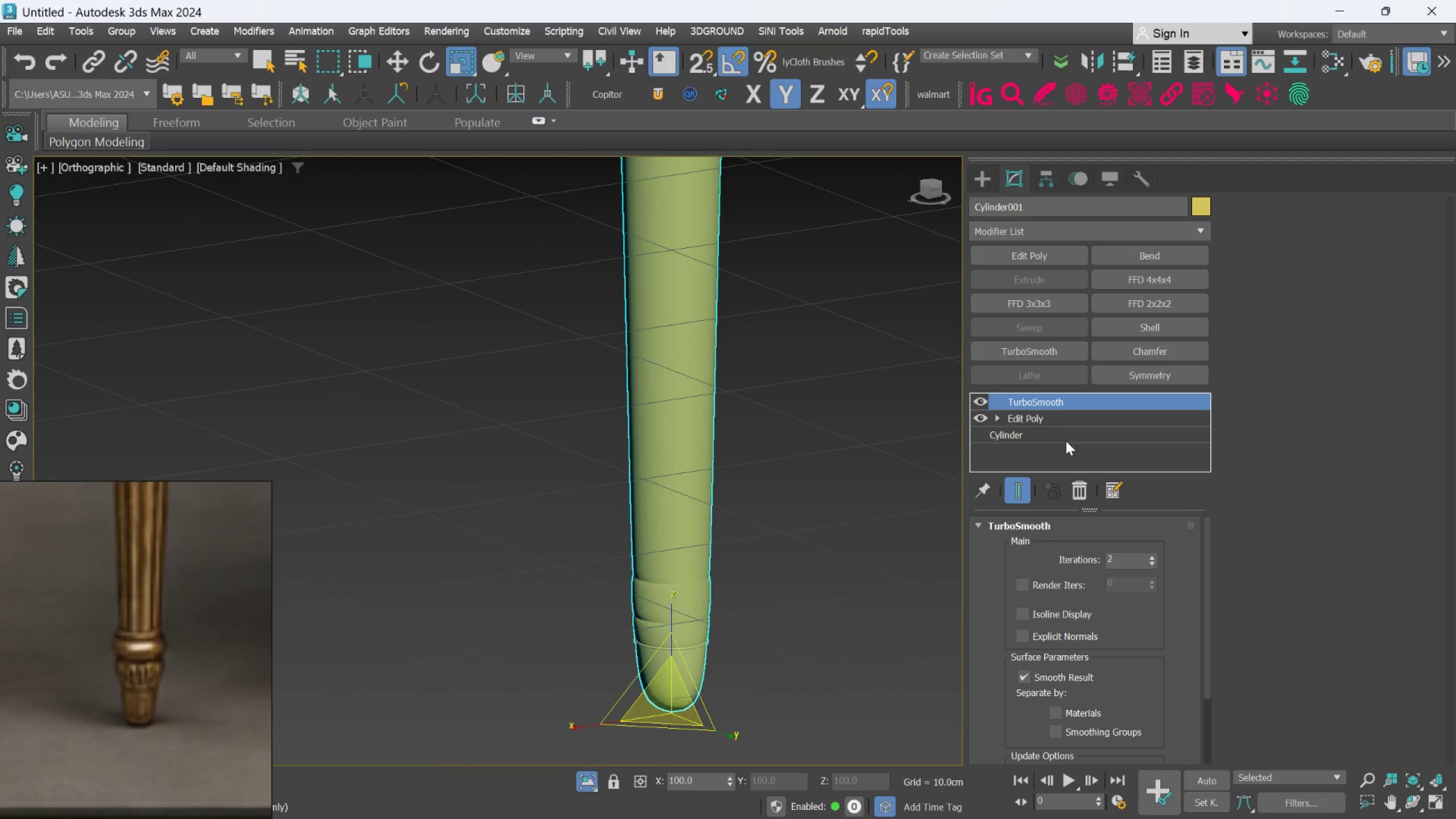 
left_click([1069, 420])
 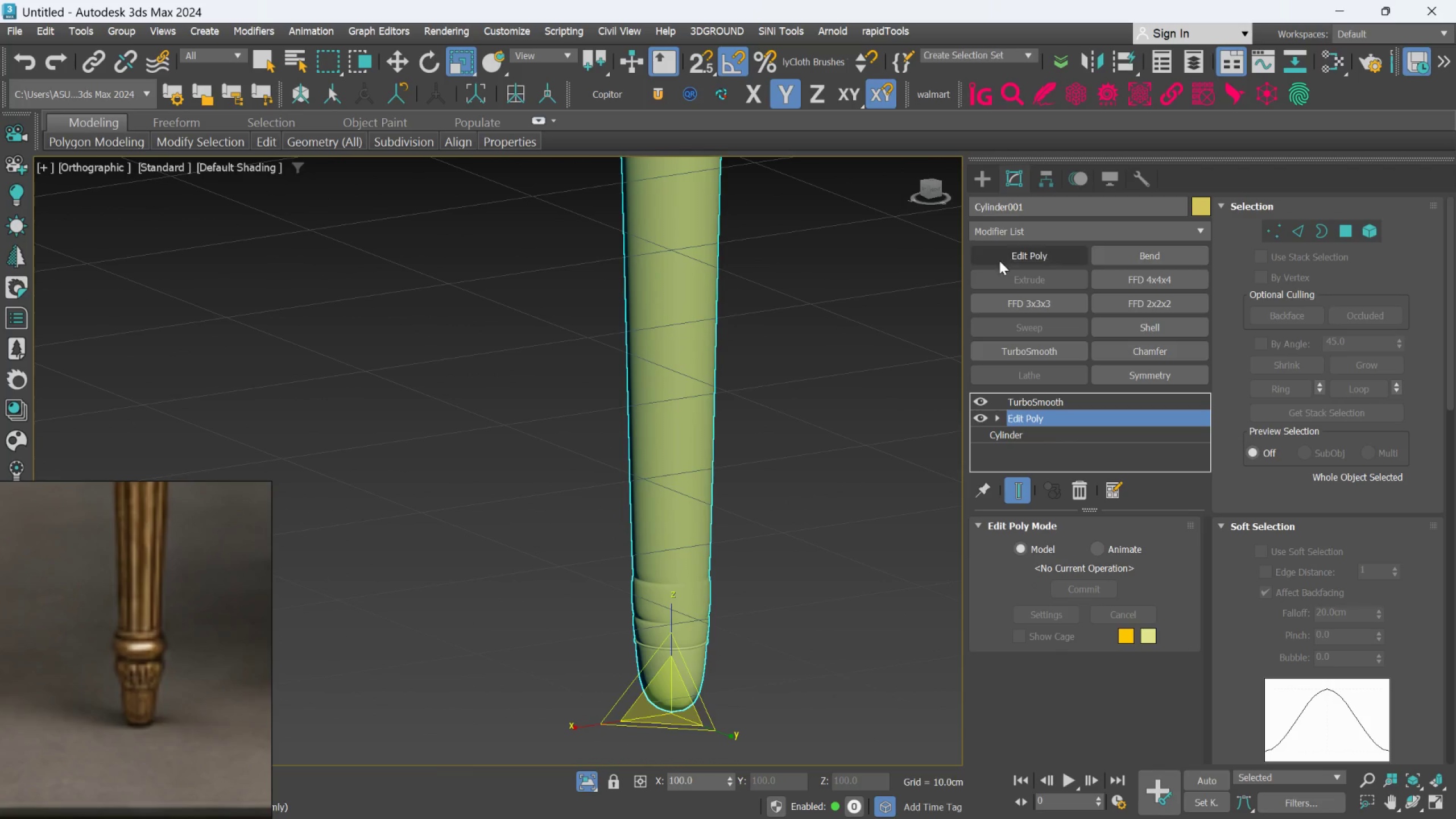 
left_click([1008, 258])
 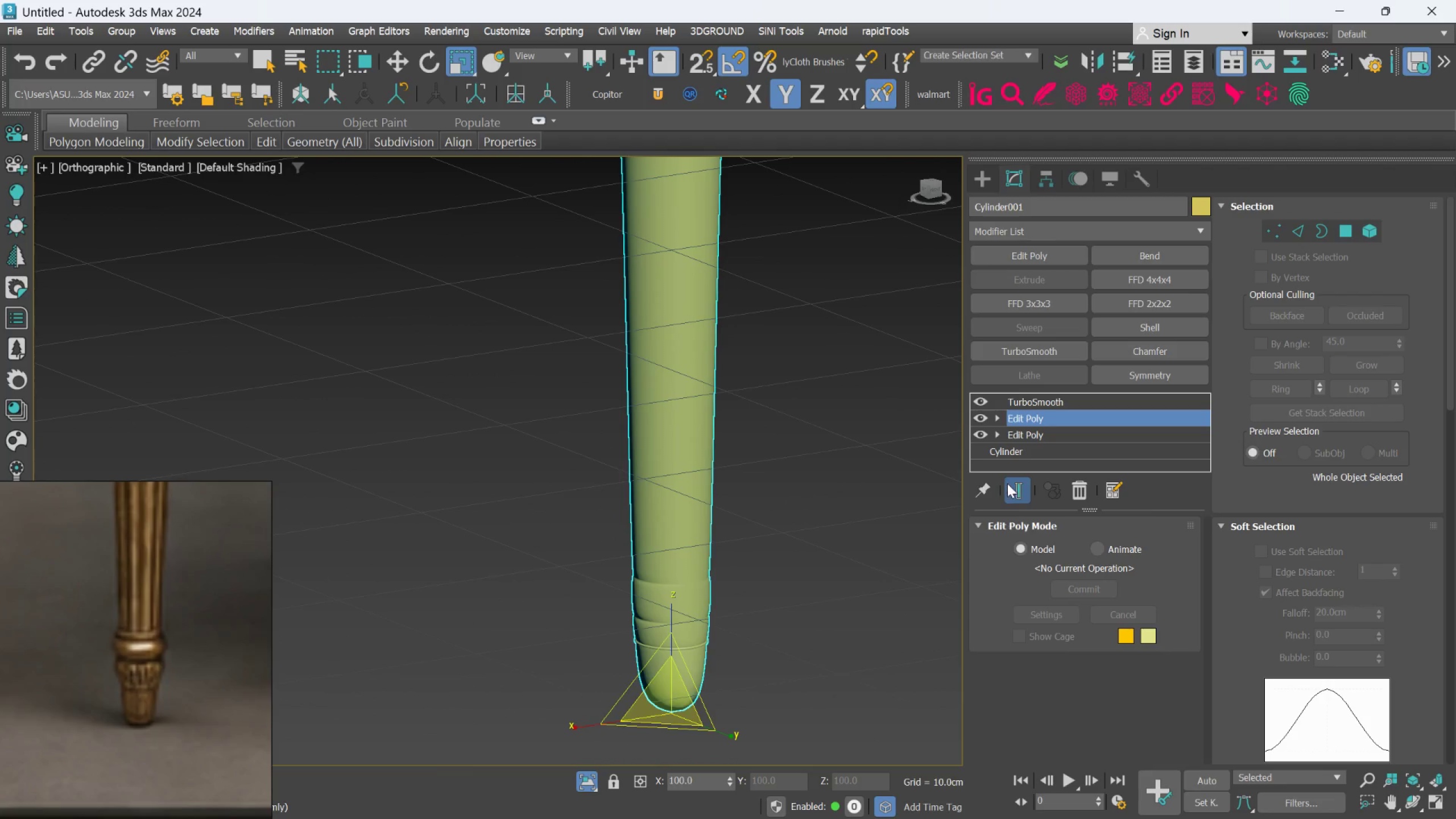 
left_click([1016, 486])
 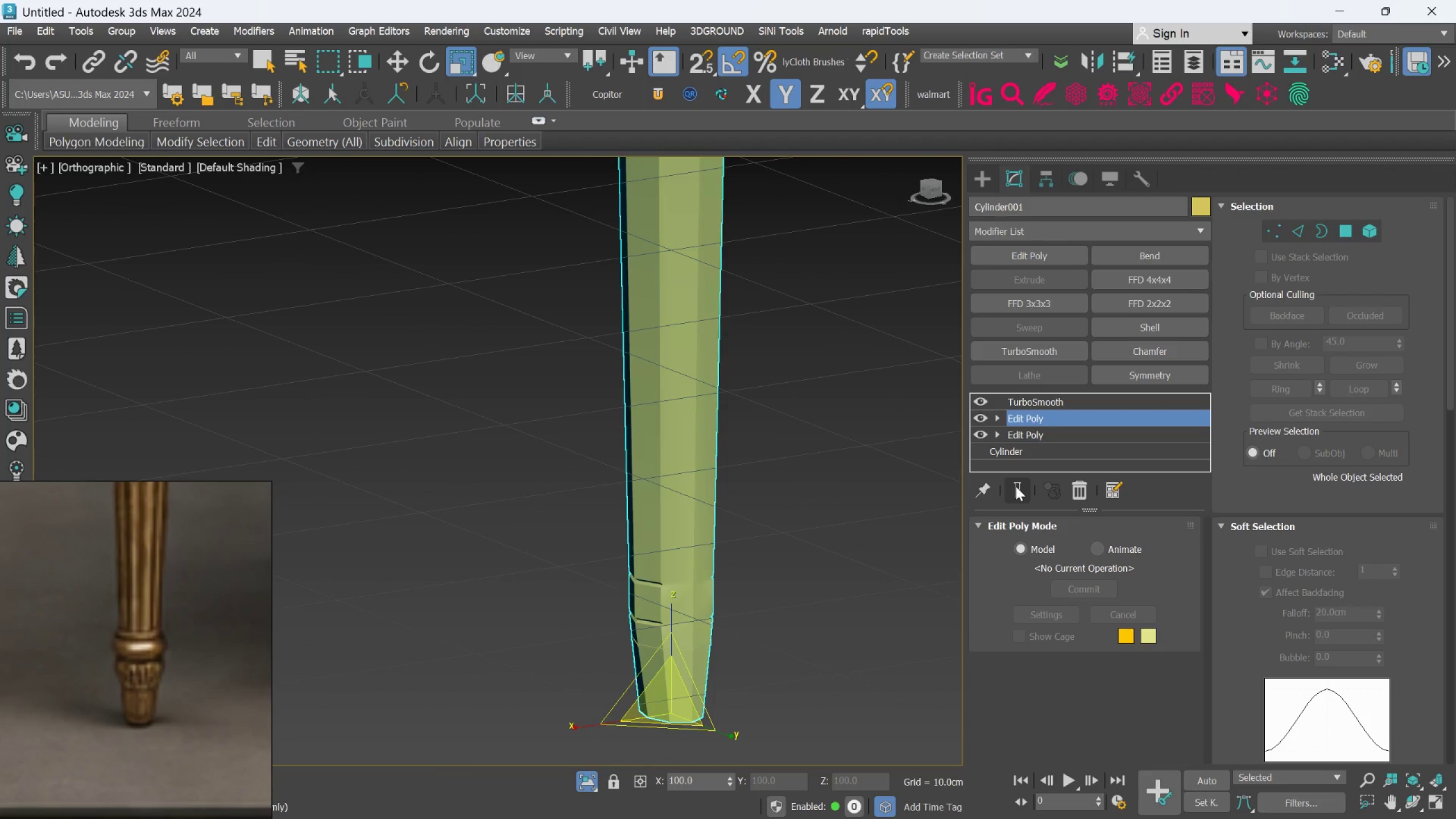 
key(F4)
 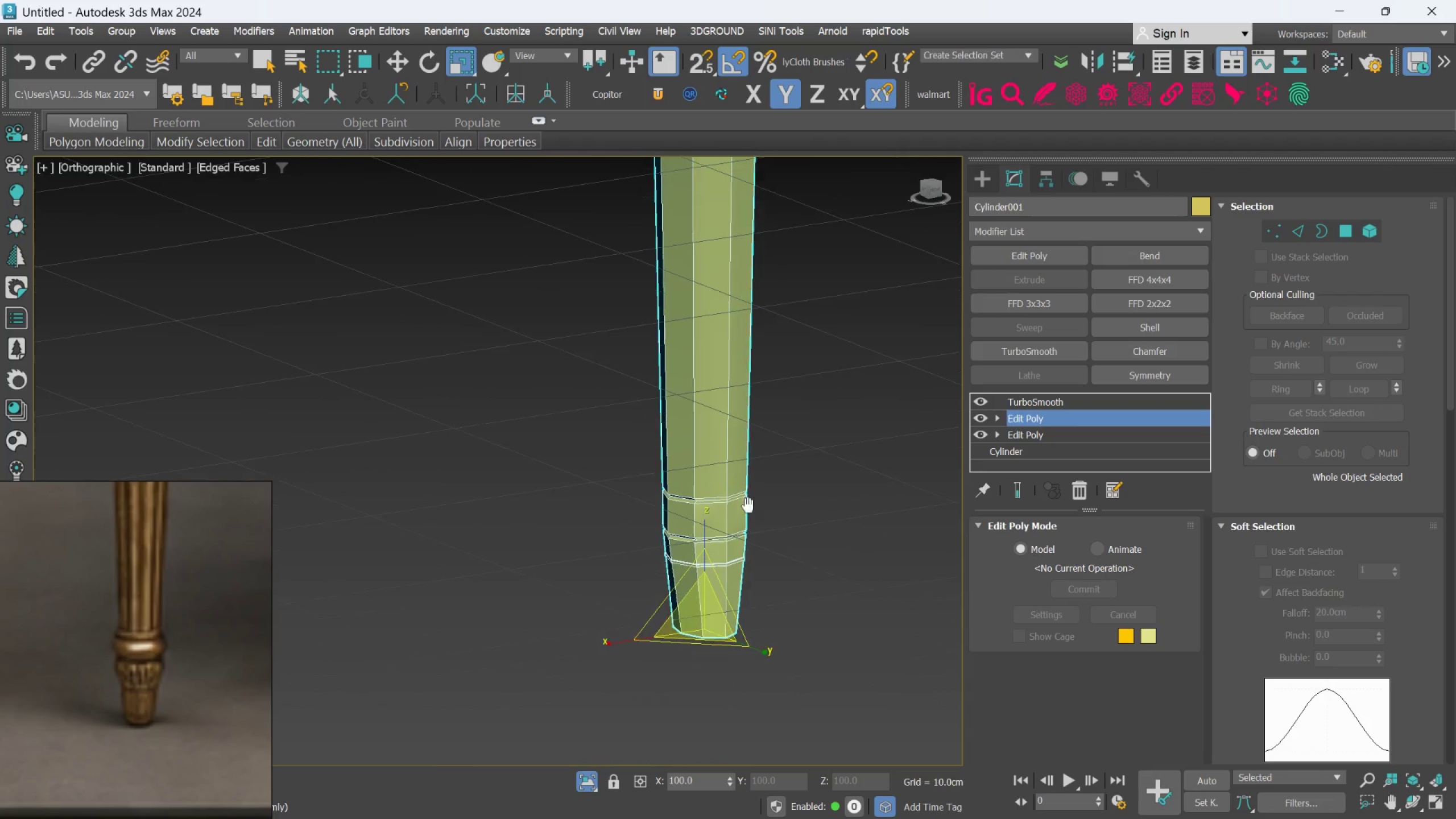 
scroll: coordinate [722, 512], scroll_direction: up, amount: 1.0
 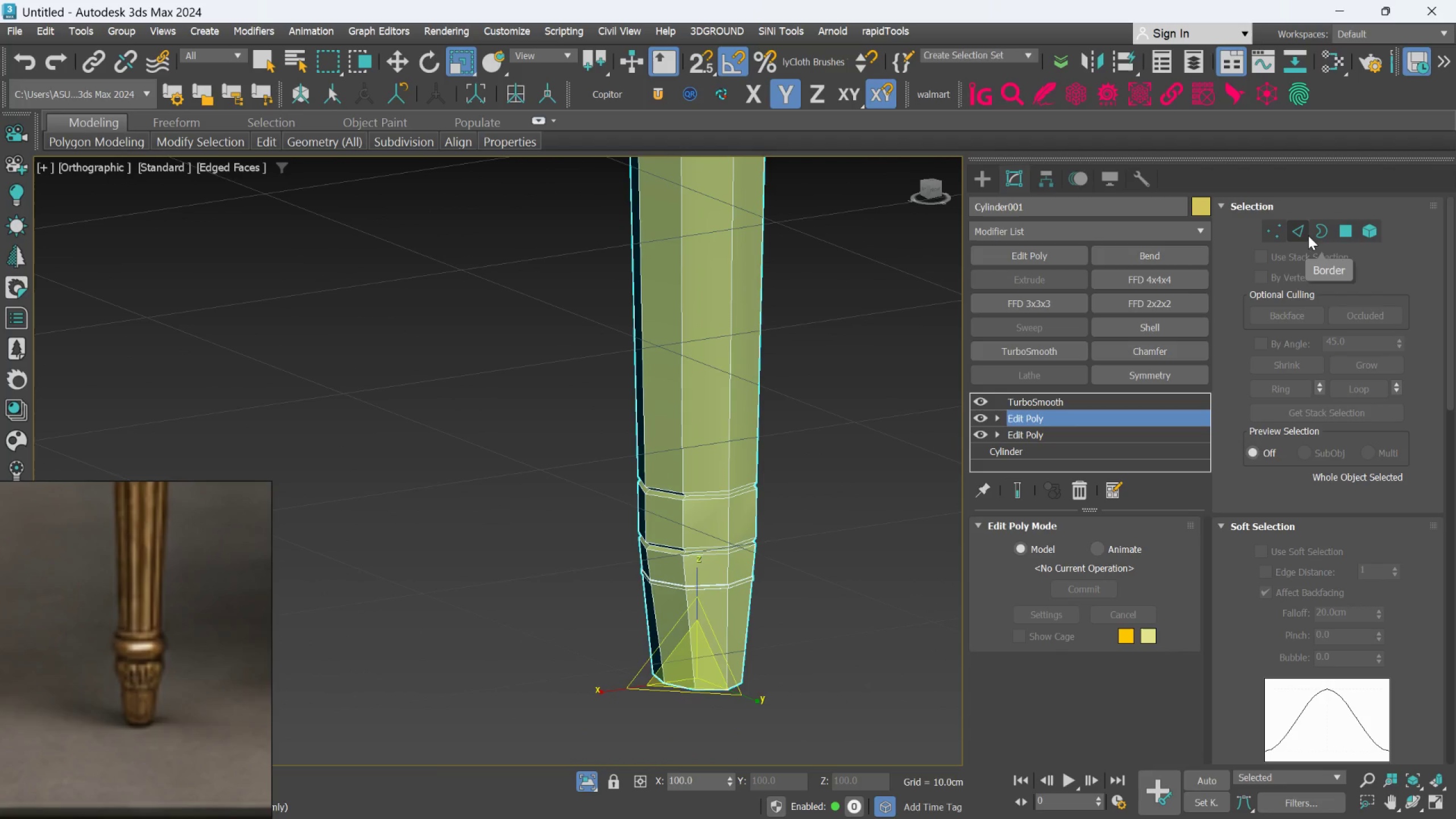 
left_click([1299, 235])
 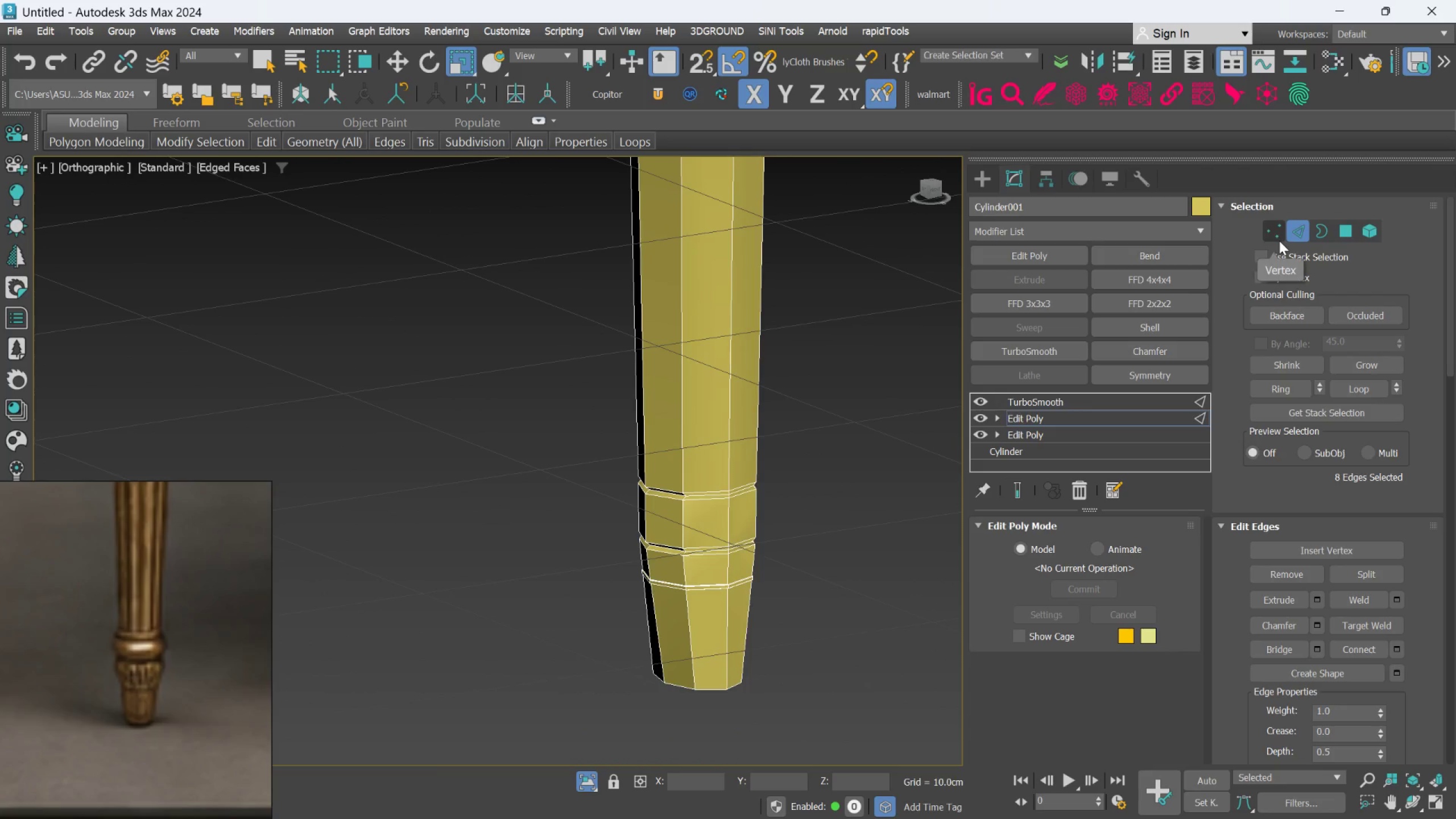 
key(Alt+1)
 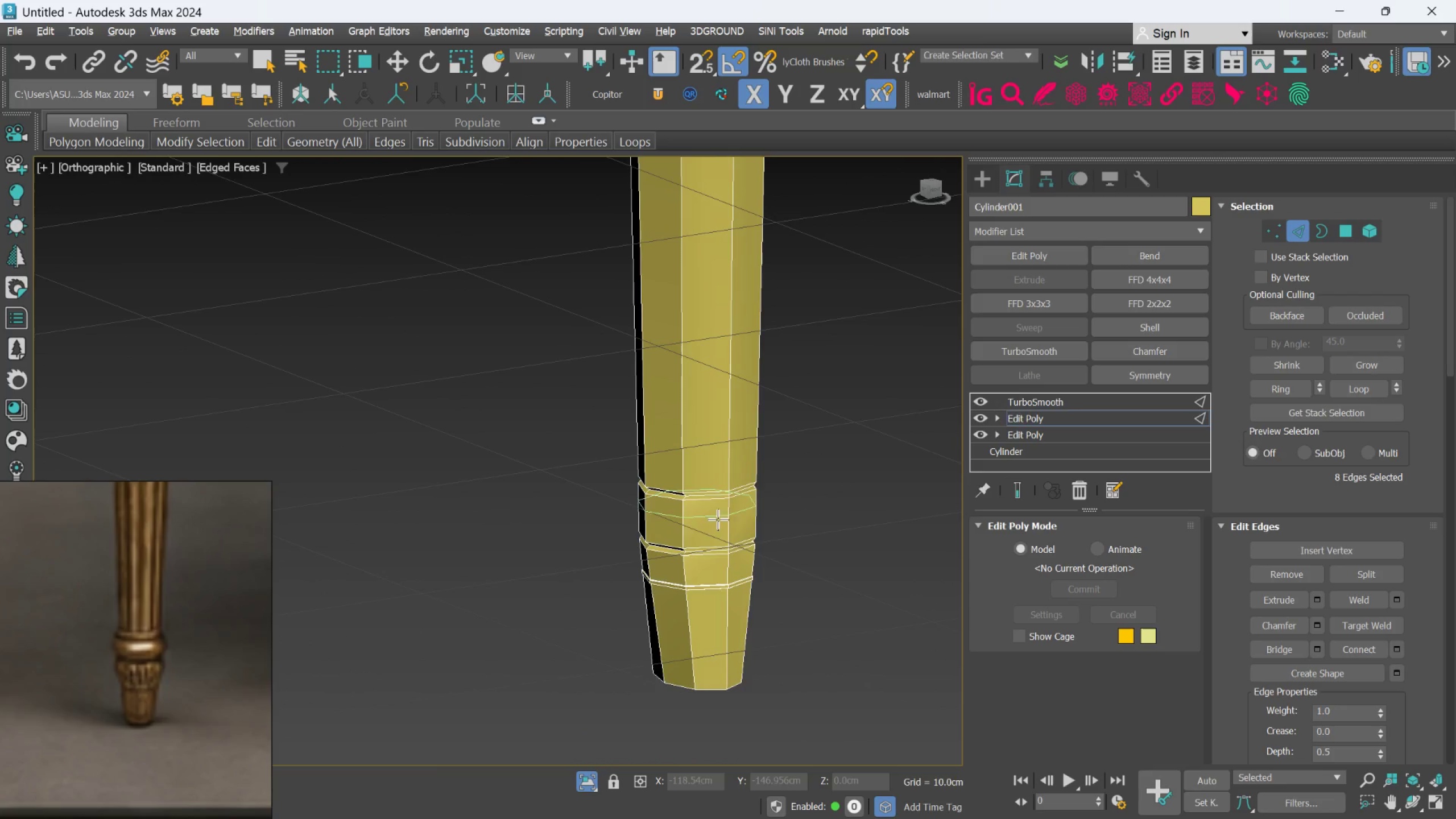 
scroll: coordinate [712, 526], scroll_direction: up, amount: 2.0
 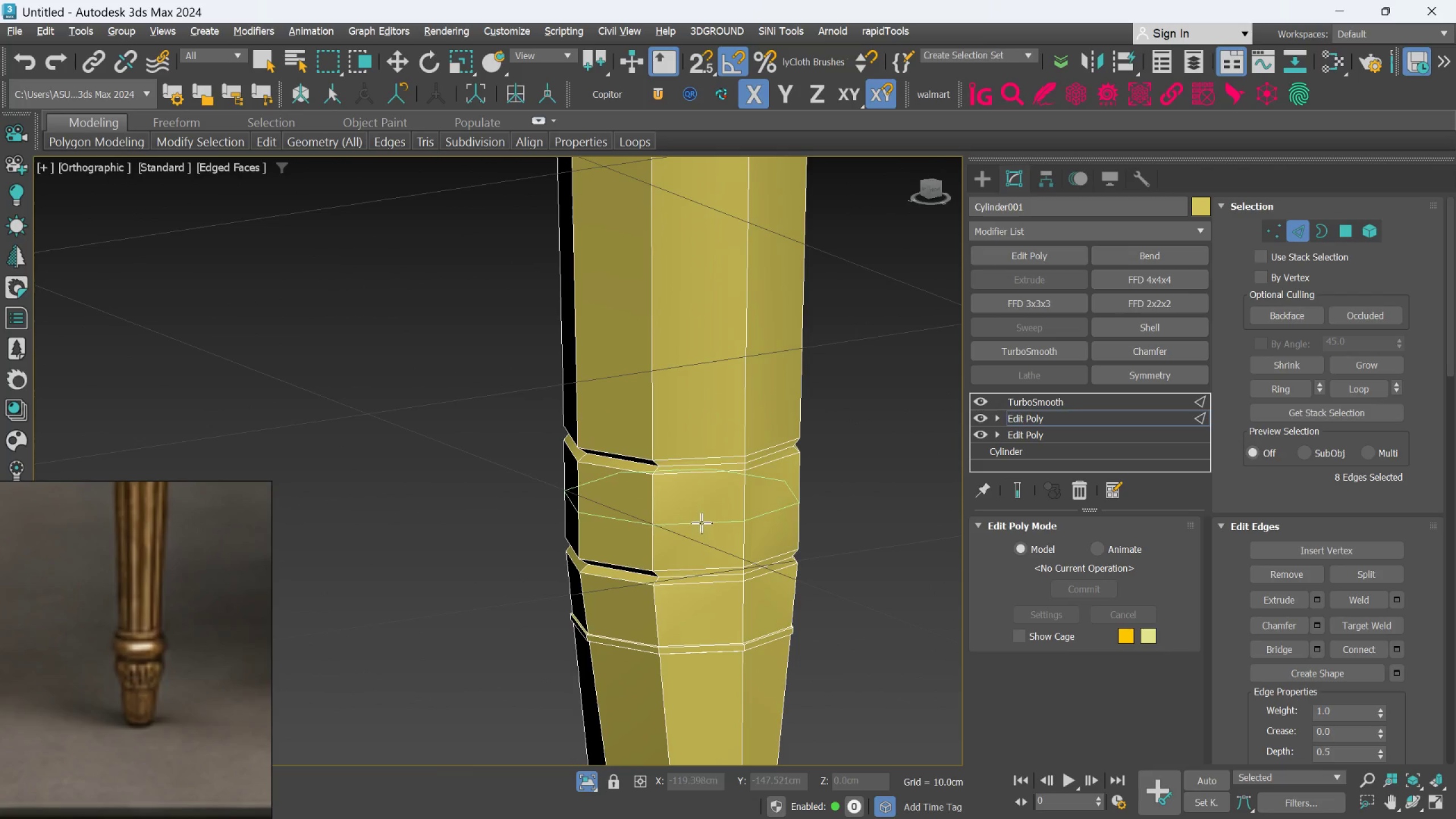 
left_click([700, 521])
 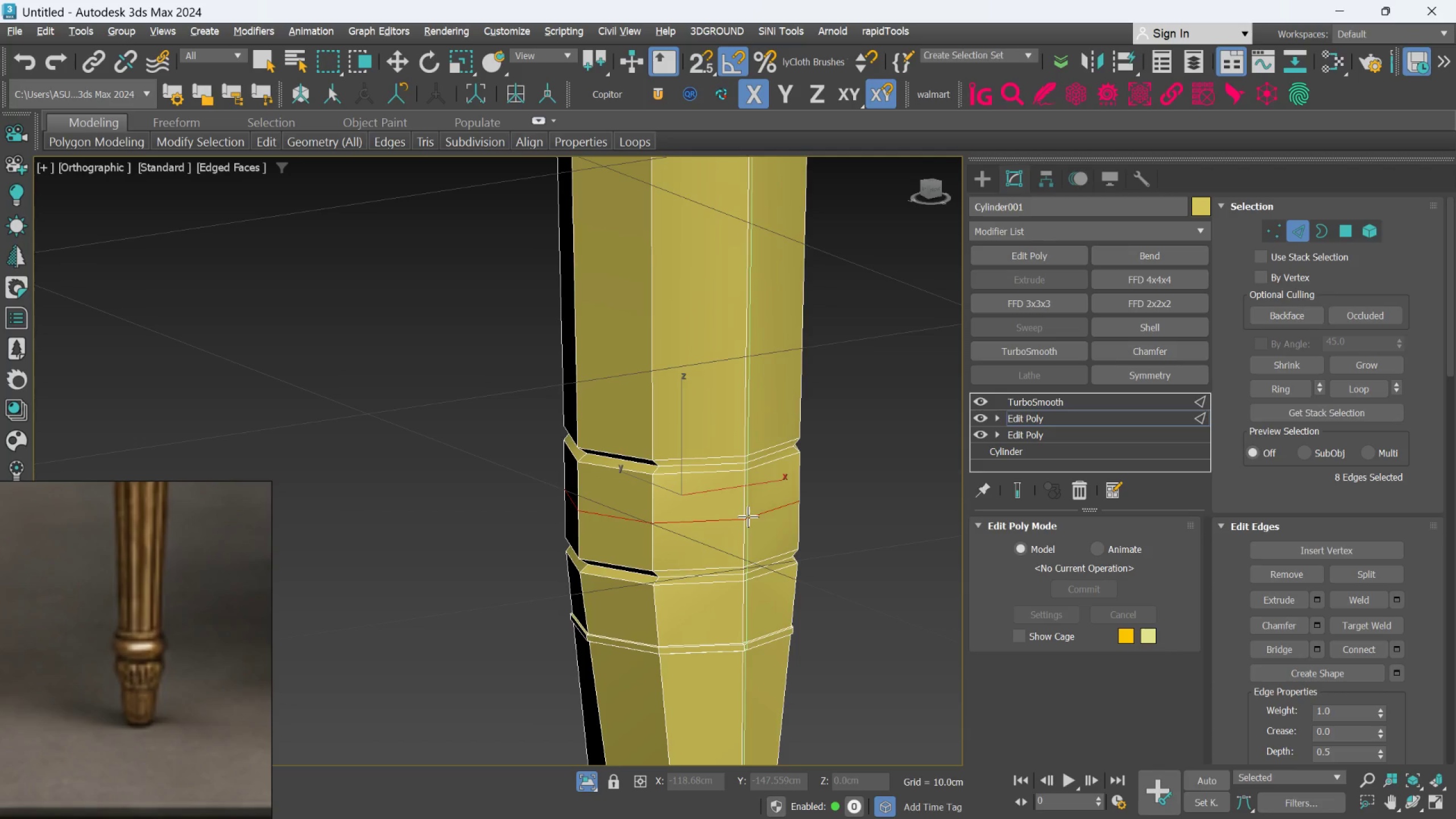 
key(F)
 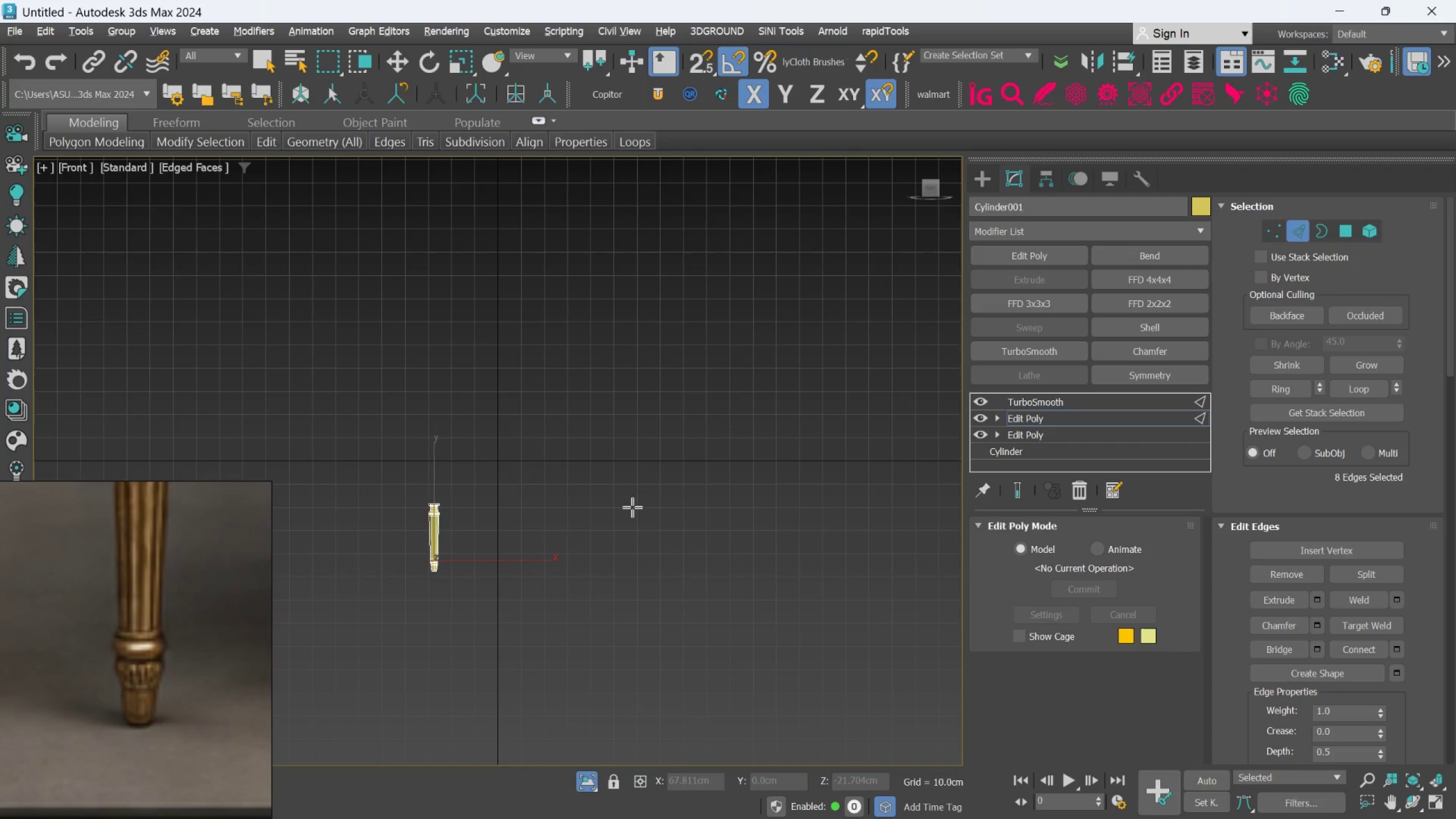 
scroll: coordinate [639, 567], scroll_direction: up, amount: 7.0
 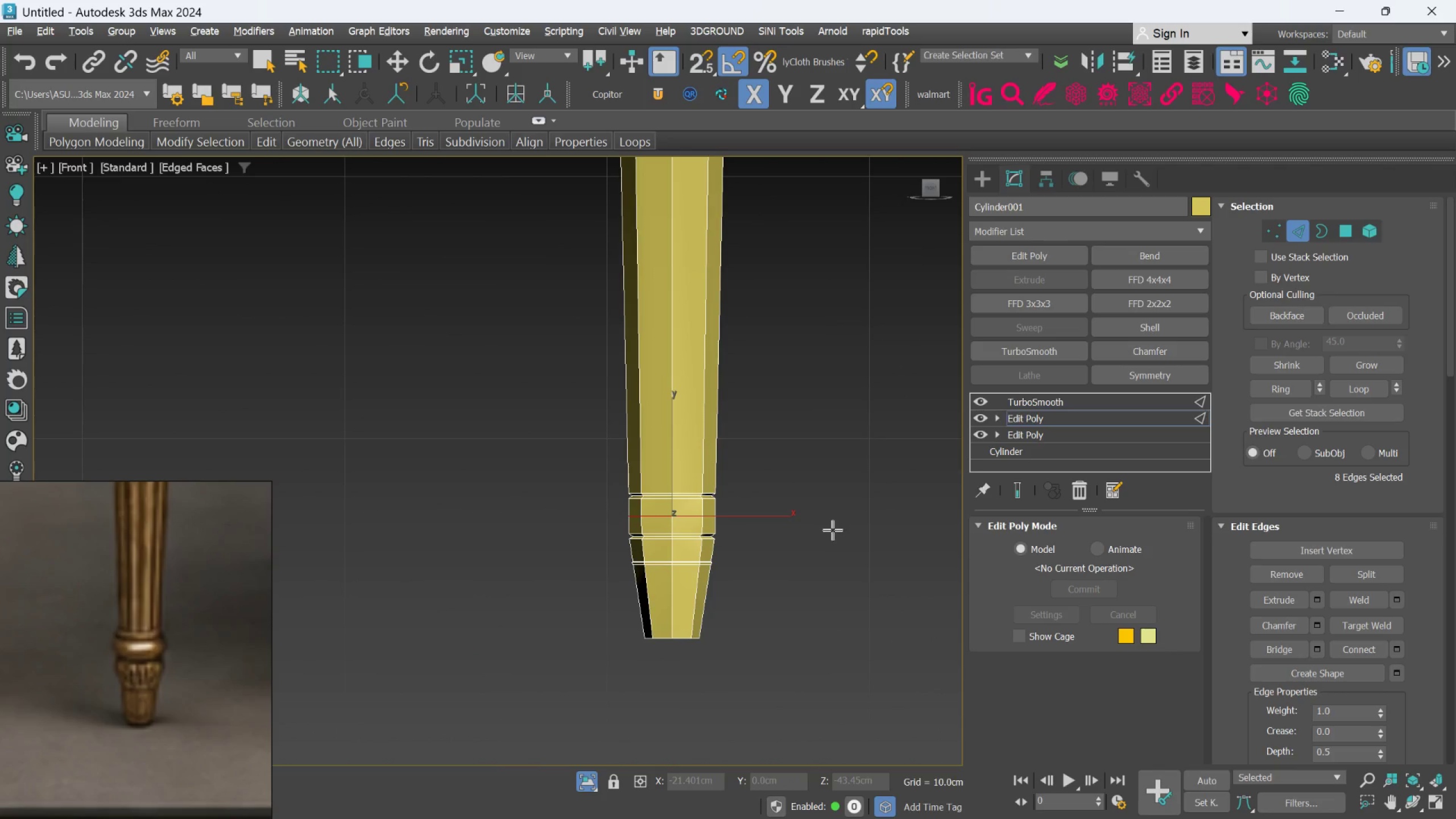 
key(R)
 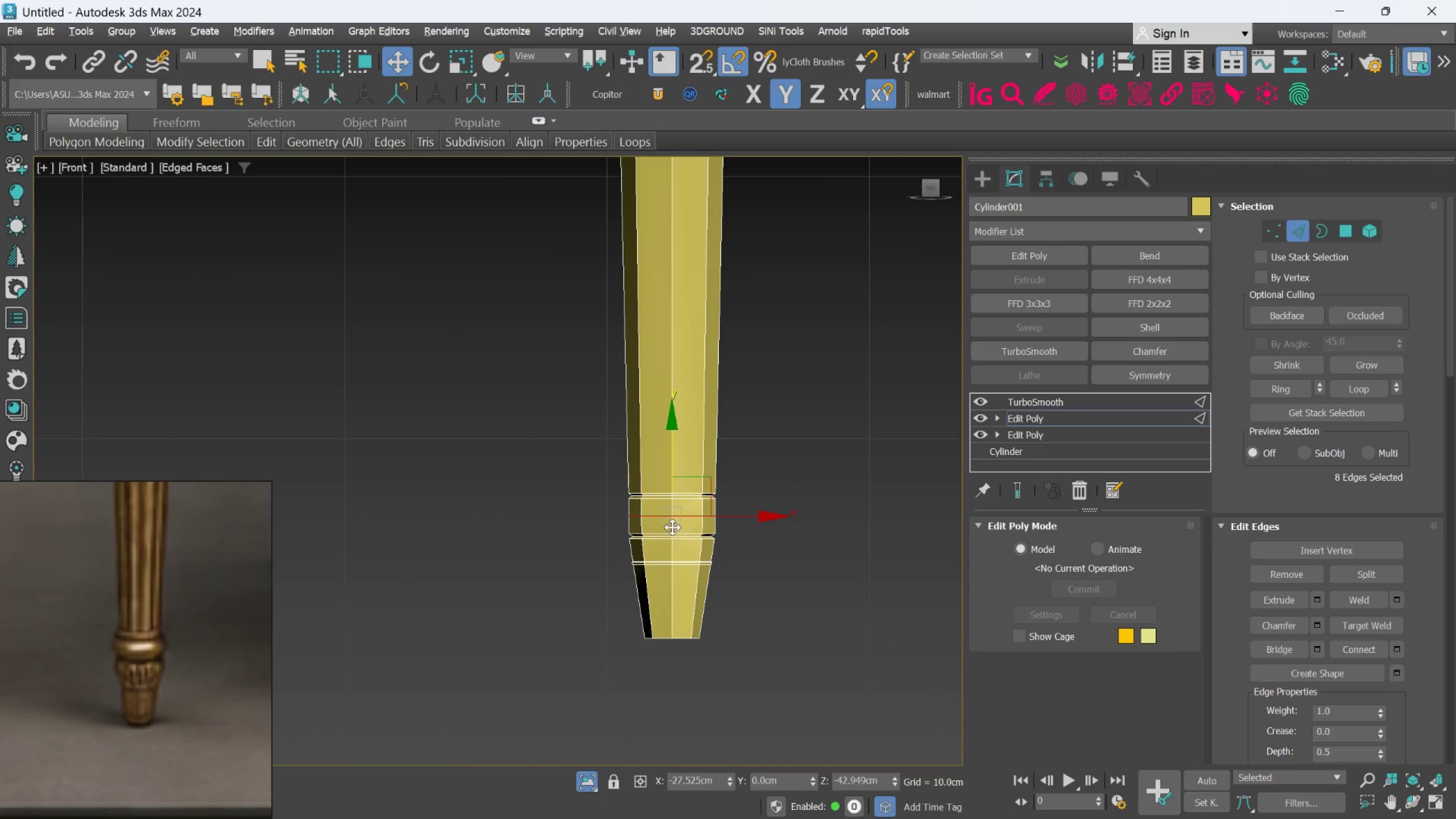 
scroll: coordinate [681, 519], scroll_direction: up, amount: 1.0
 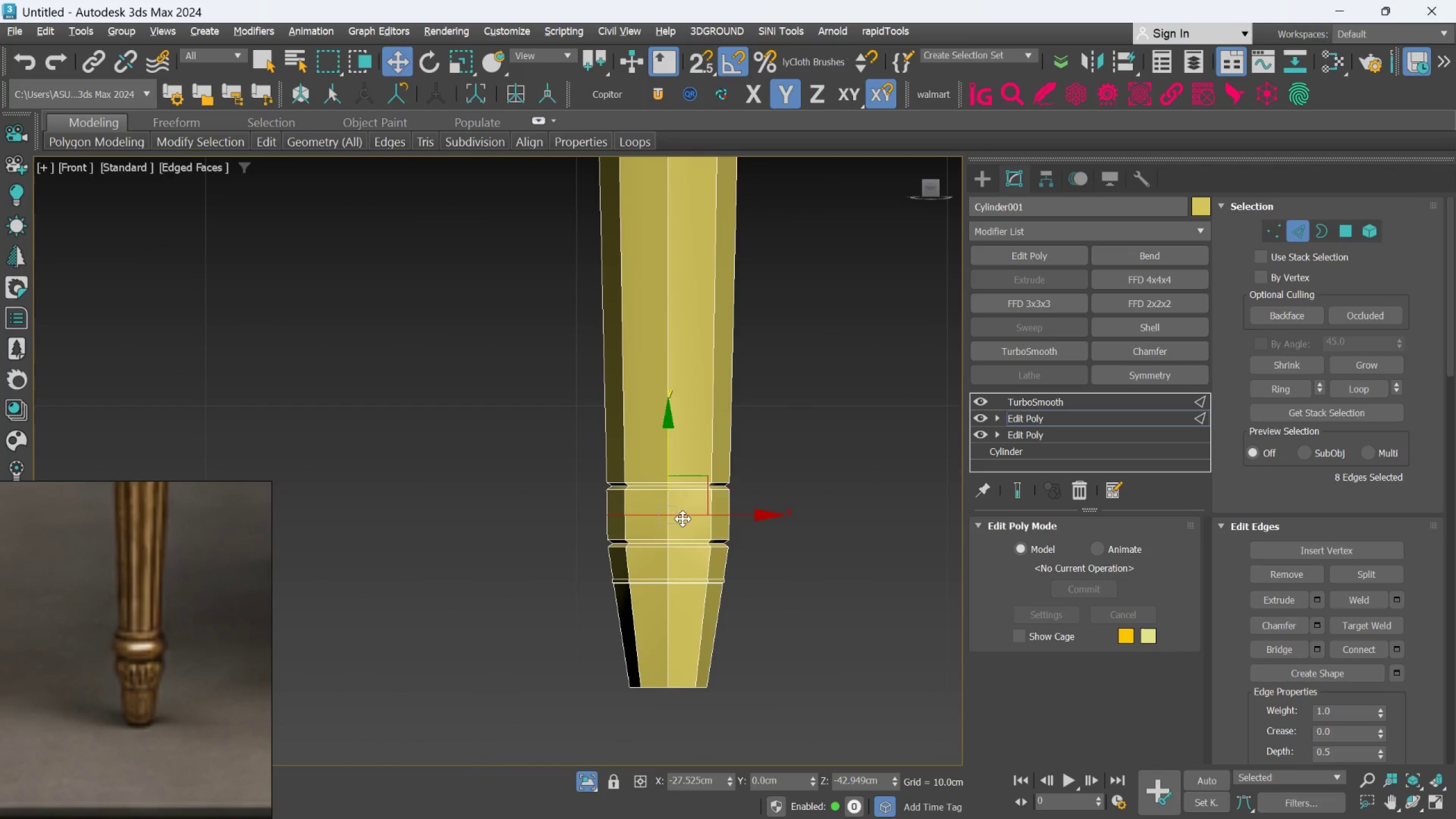 
key(R)
 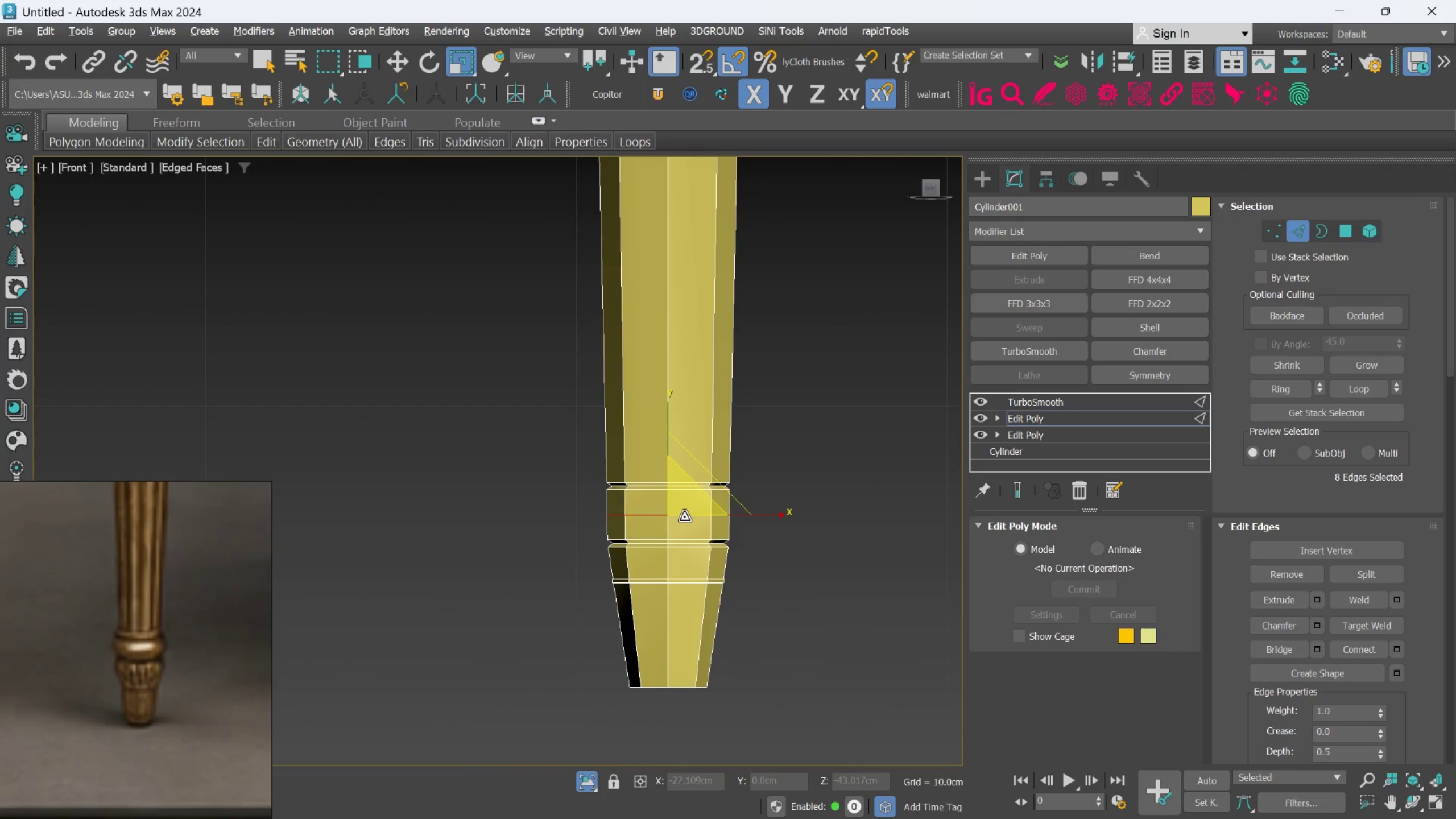 
left_click_drag(start_coordinate=[686, 508], to_coordinate=[686, 502])
 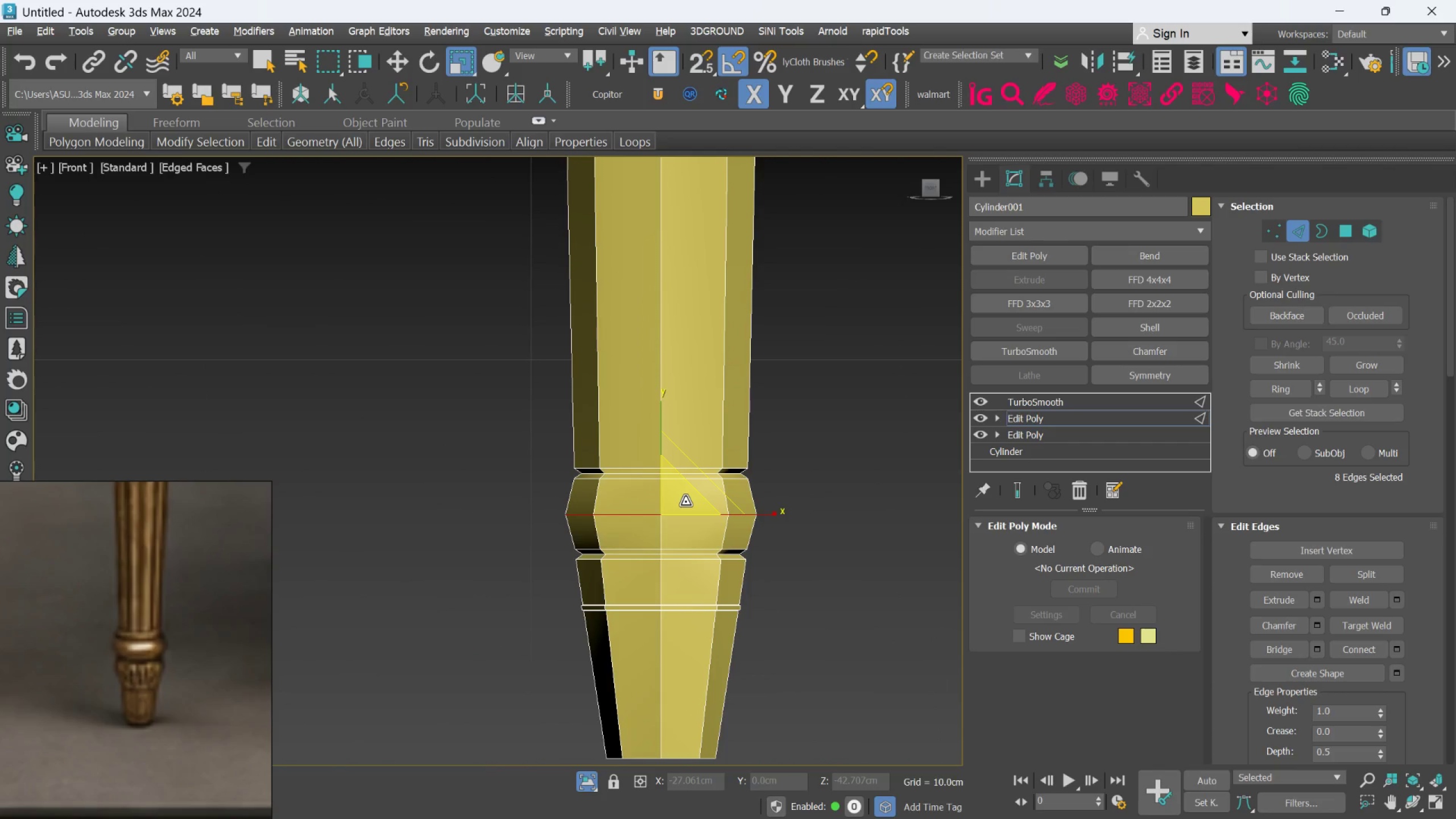 
scroll: coordinate [685, 516], scroll_direction: up, amount: 1.0
 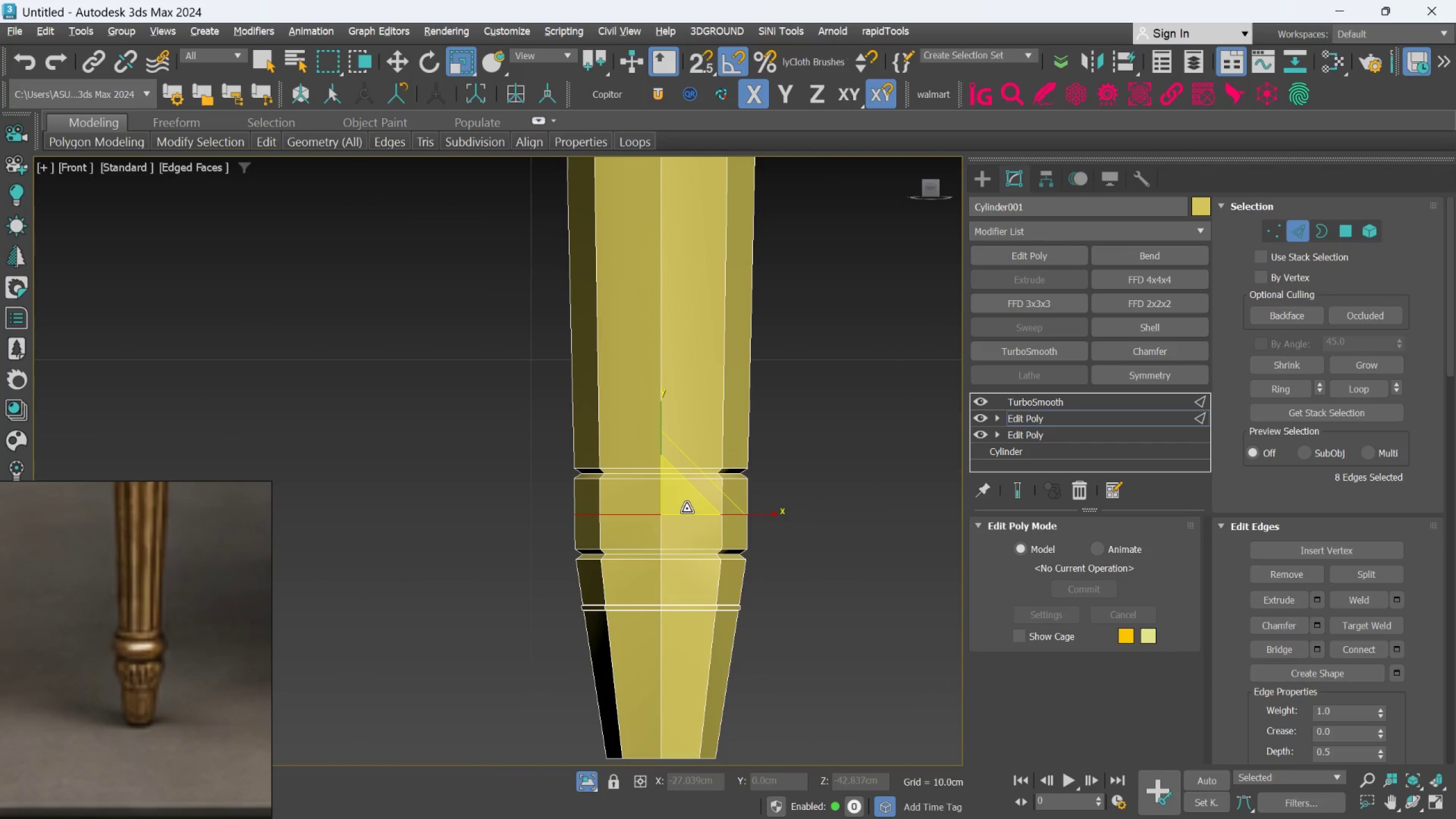 
key(Alt+1)
 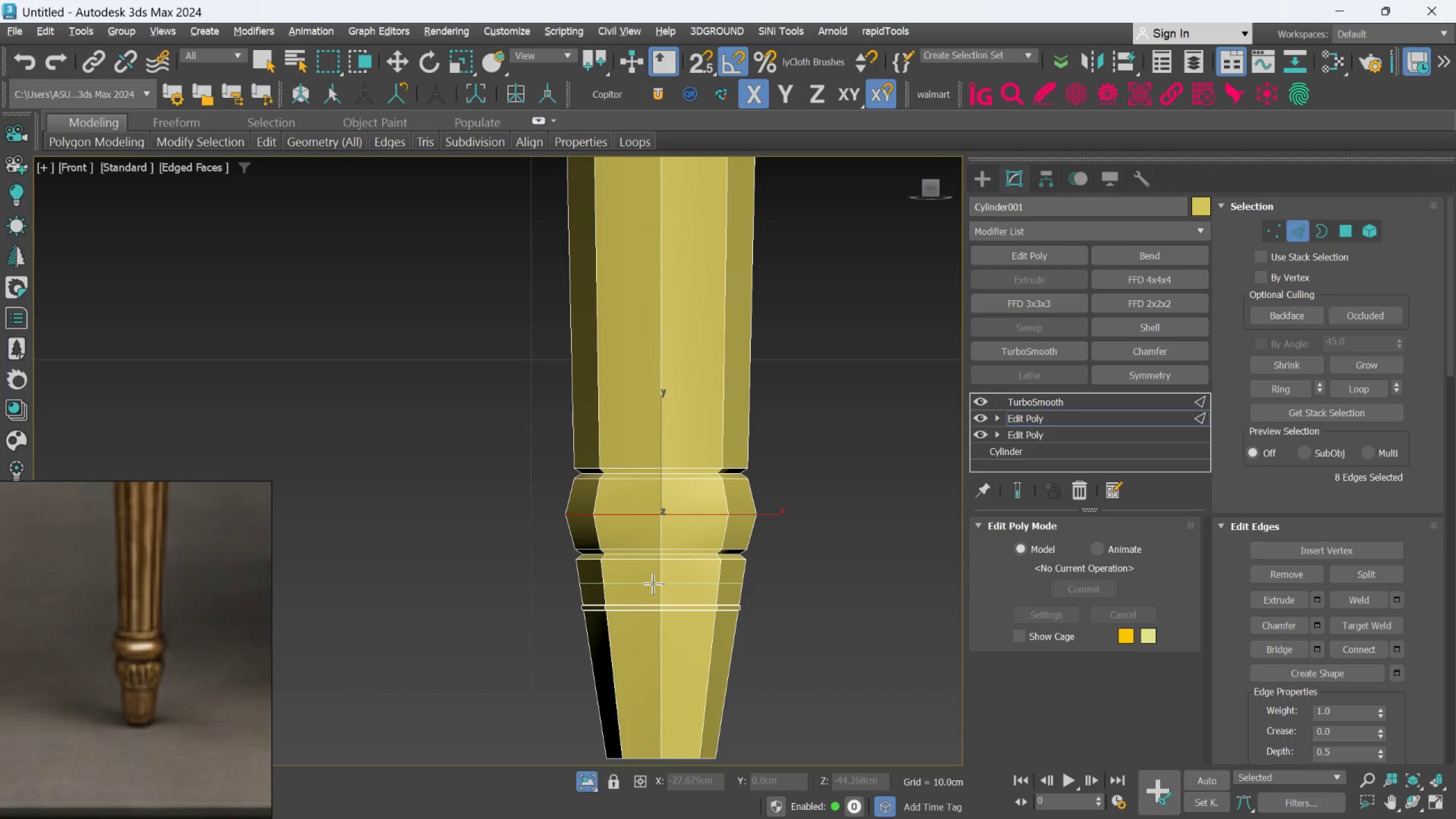 
left_click([653, 585])
 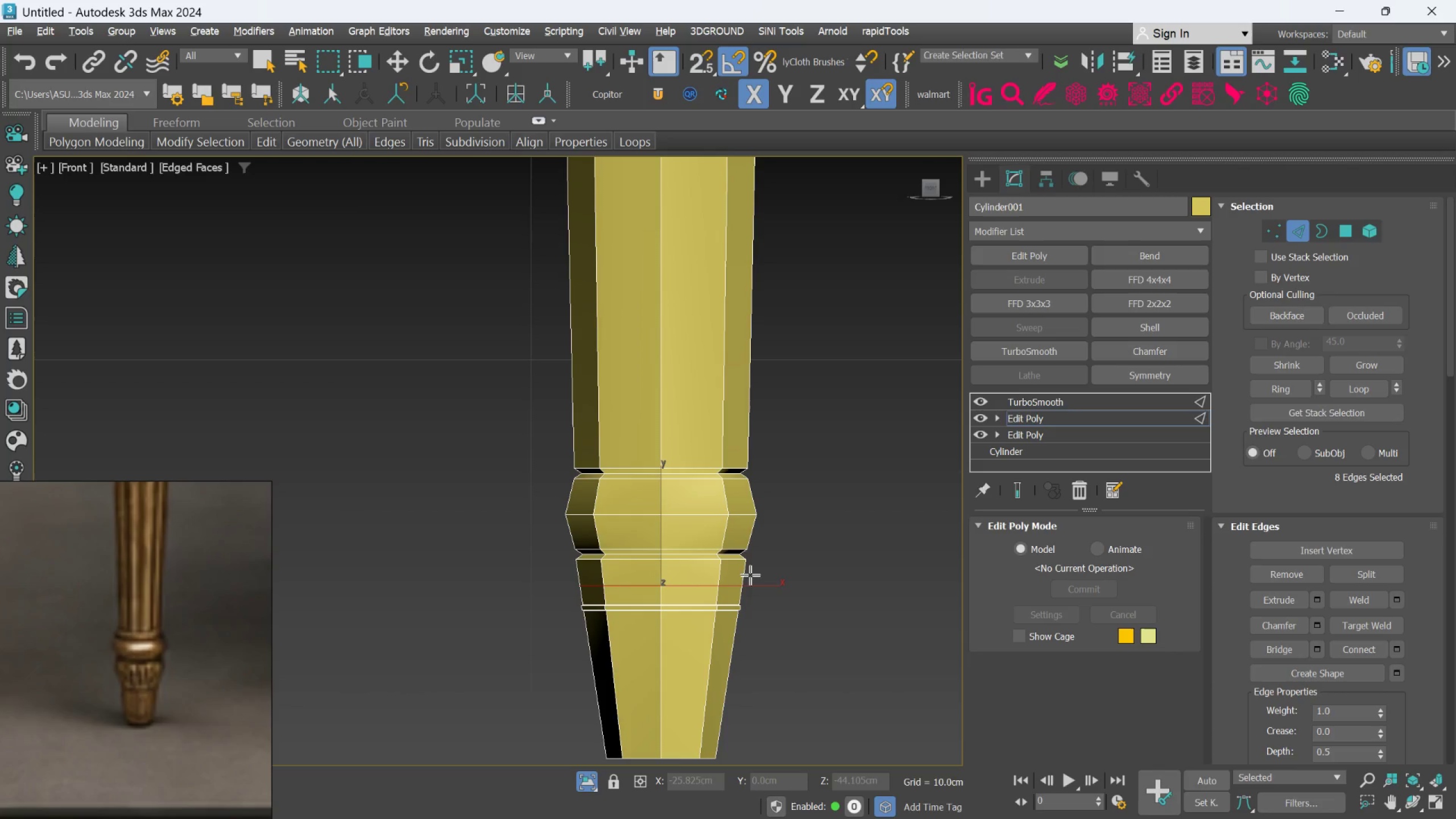 
key(Alt+1)
 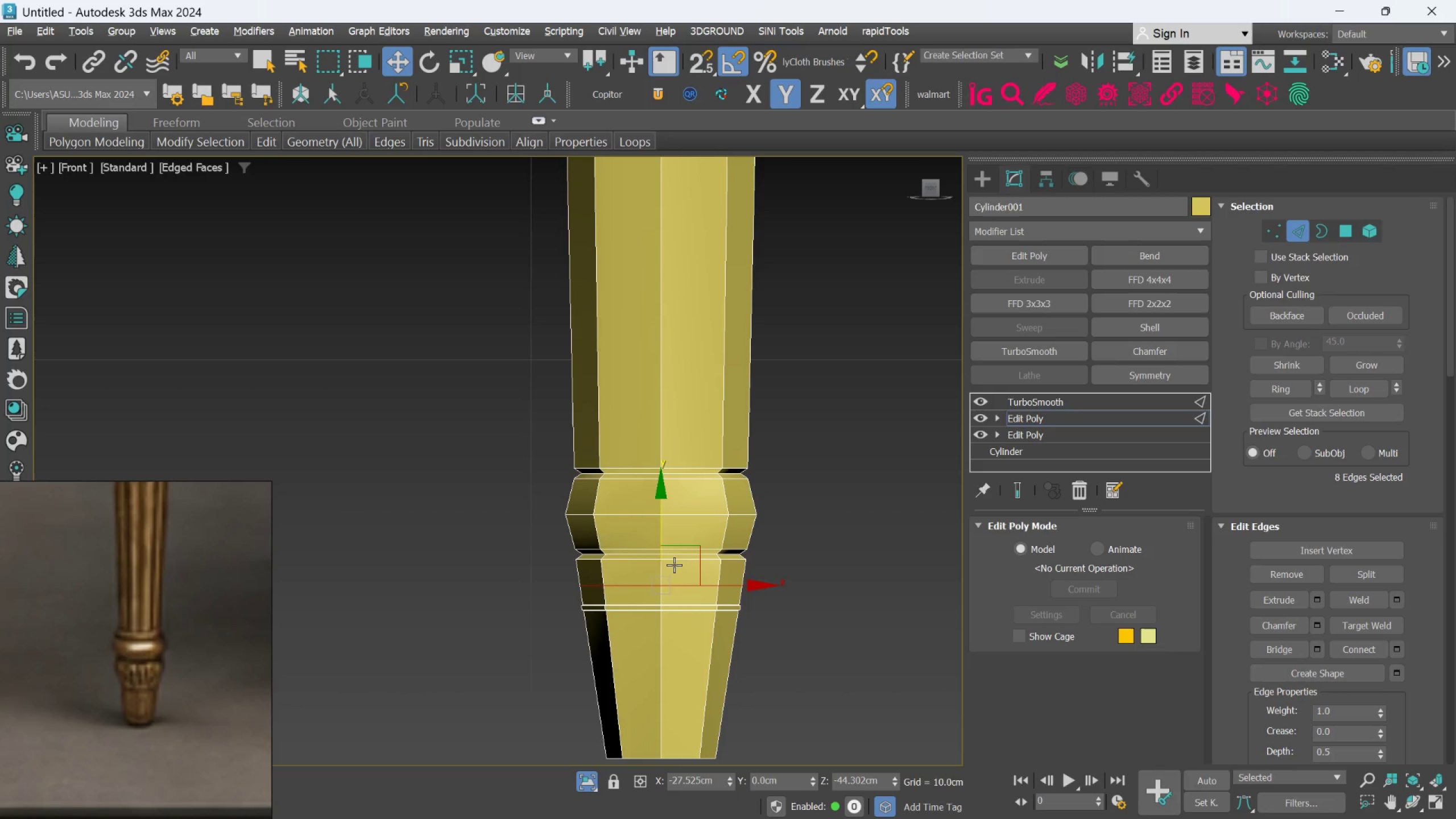 
key(R)
 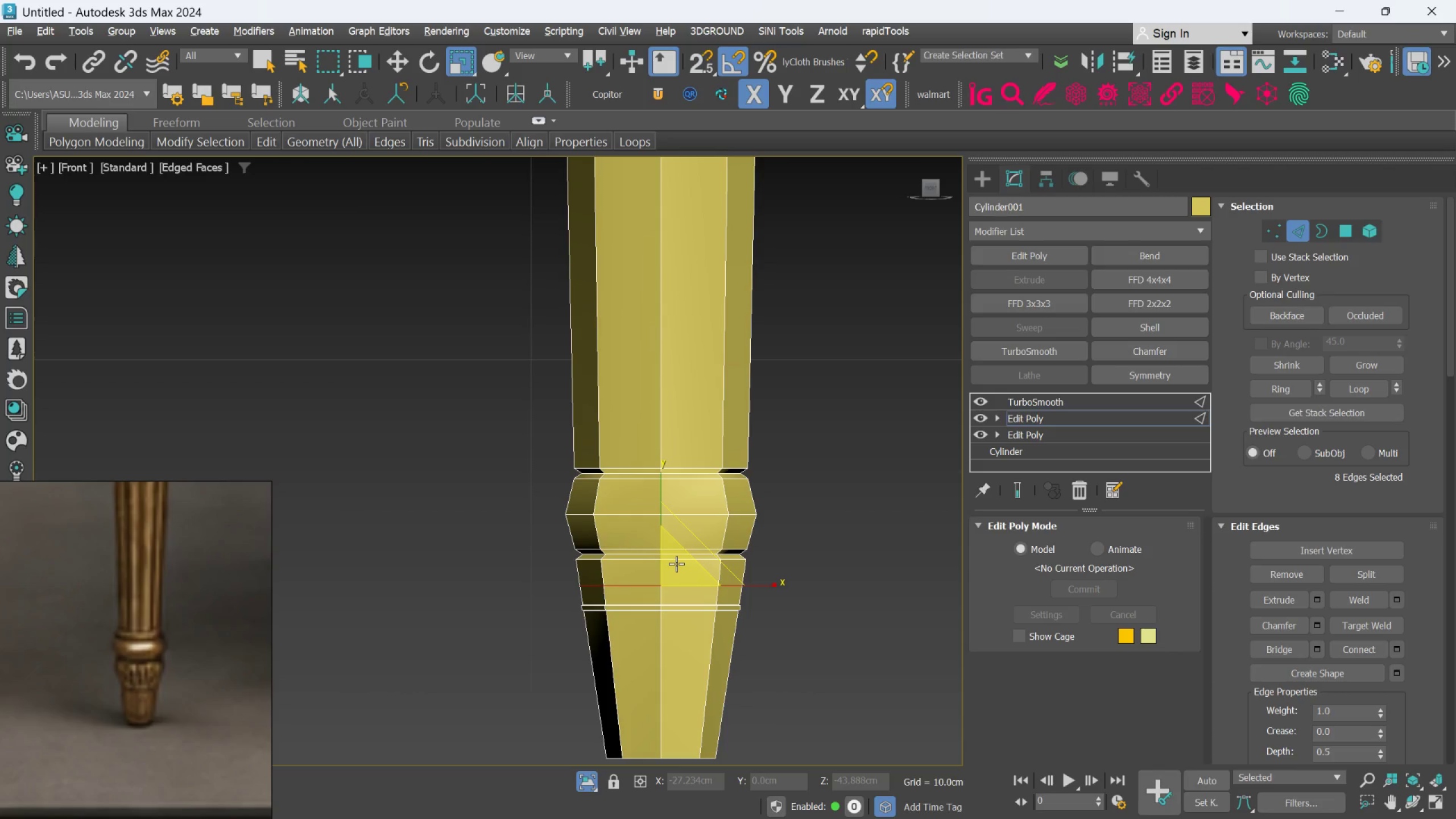 
left_click_drag(start_coordinate=[676, 564], to_coordinate=[676, 560])
 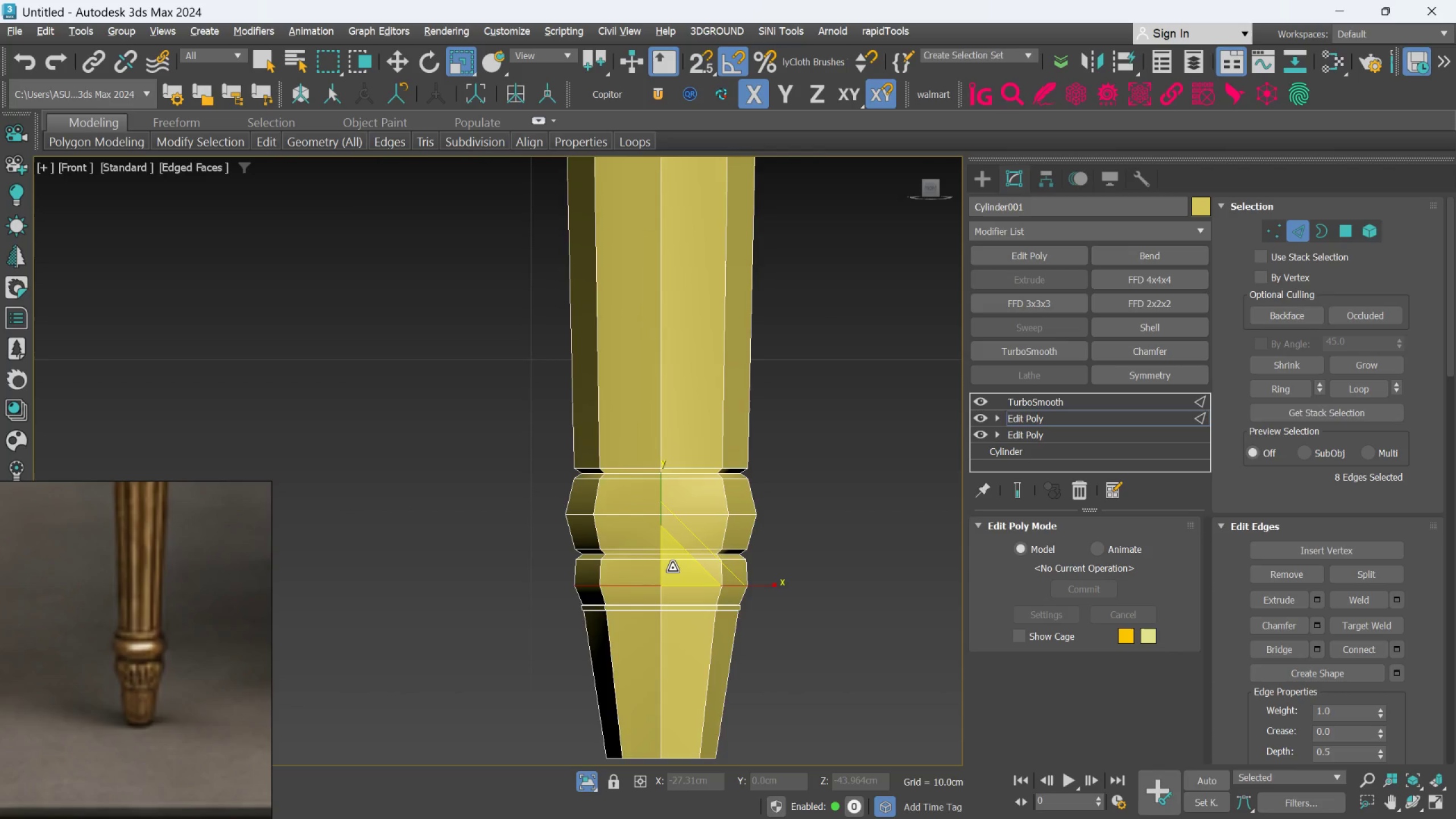 
scroll: coordinate [672, 568], scroll_direction: up, amount: 2.0
 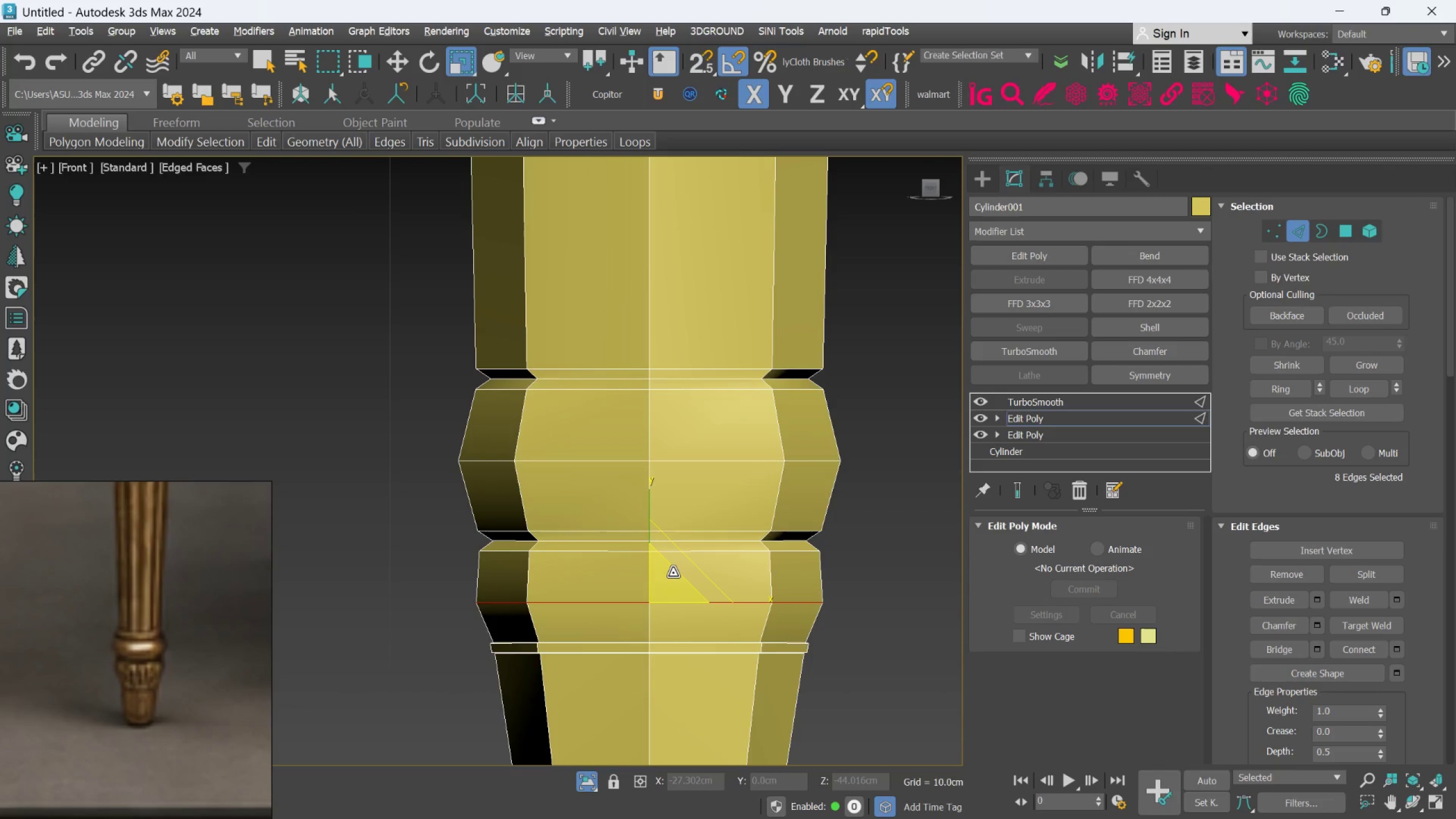 
scroll: coordinate [664, 478], scroll_direction: down, amount: 4.0
 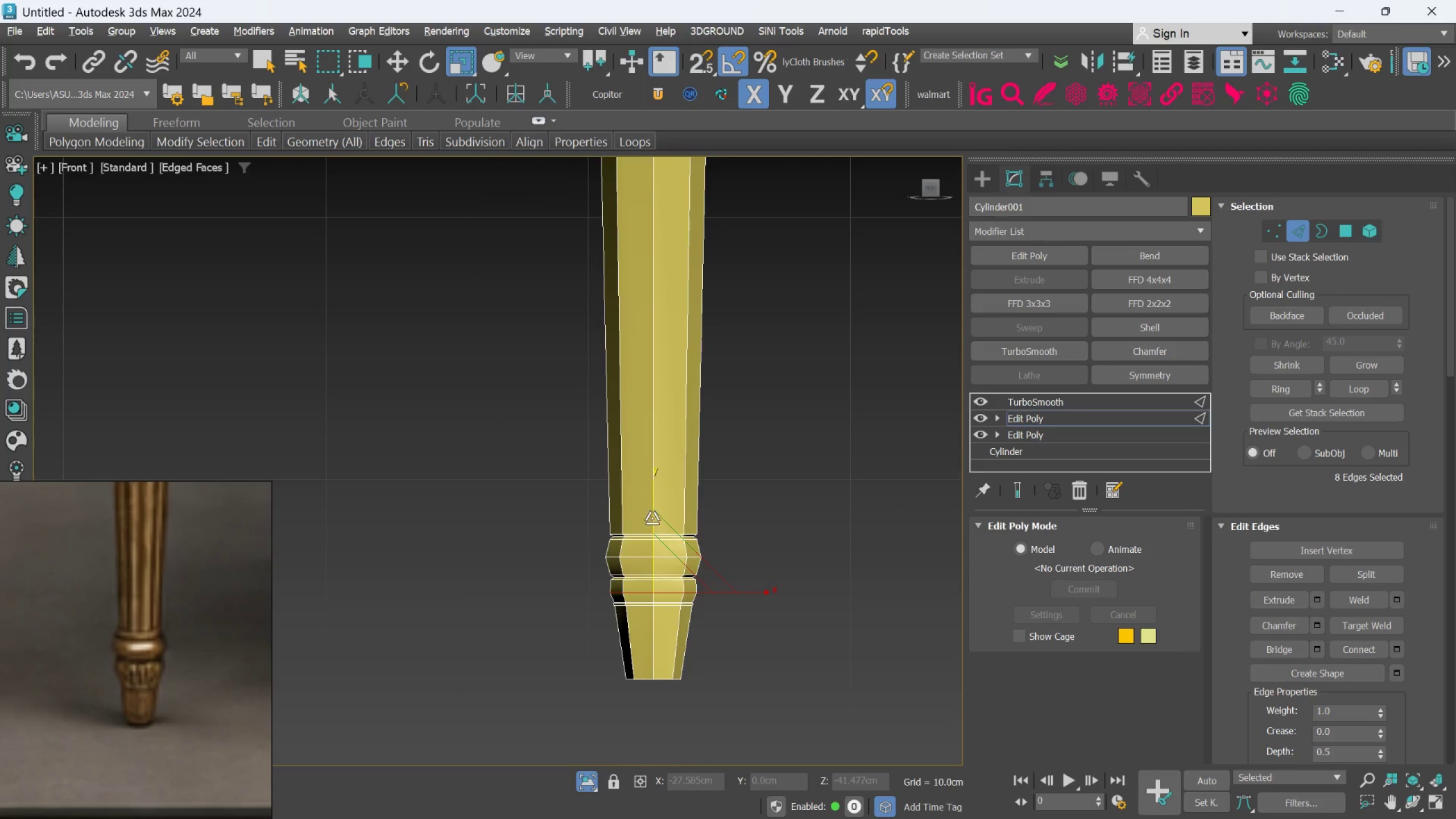 
key(Alt+AltLeft)
 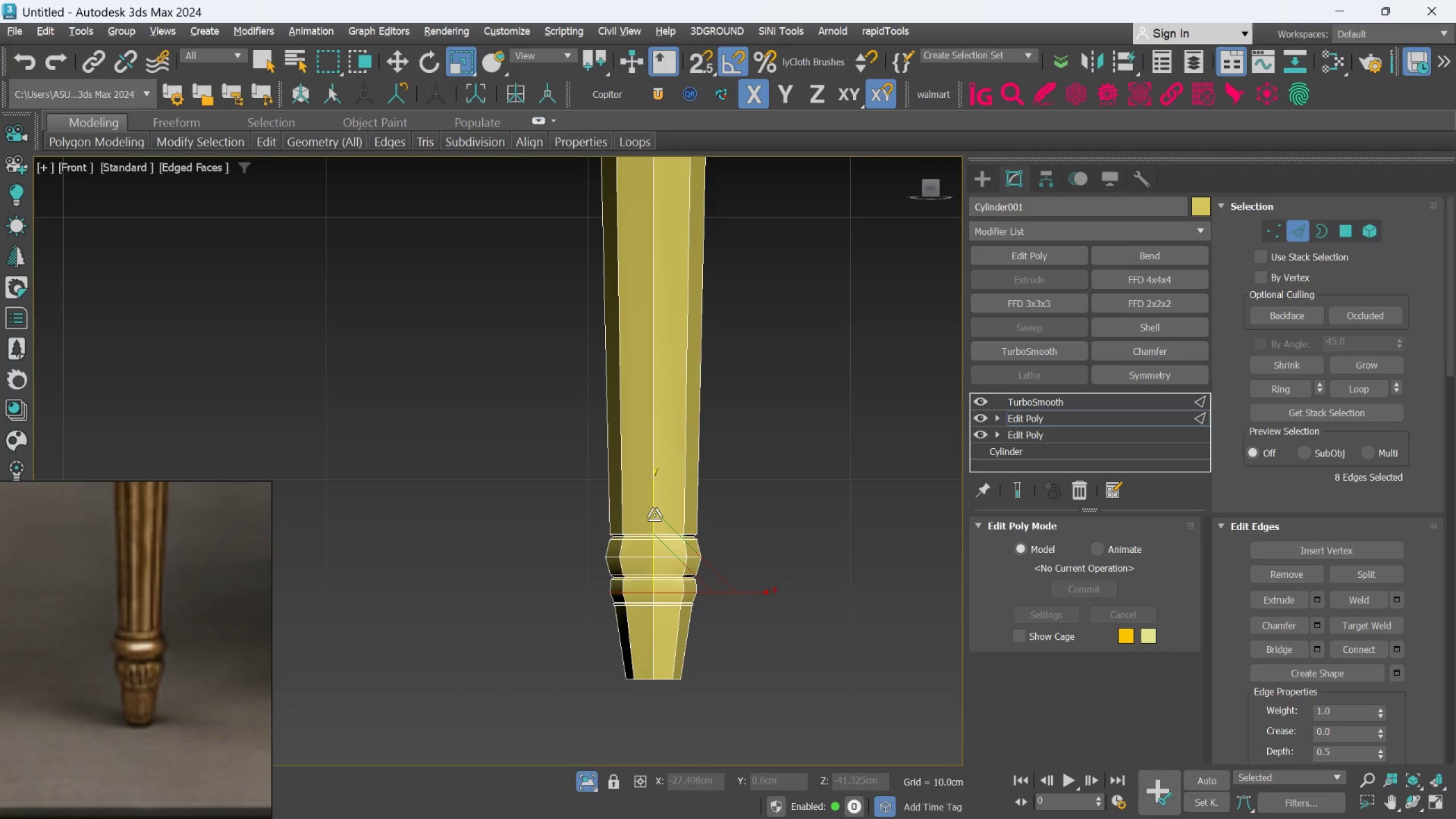 
key(Alt+1)
 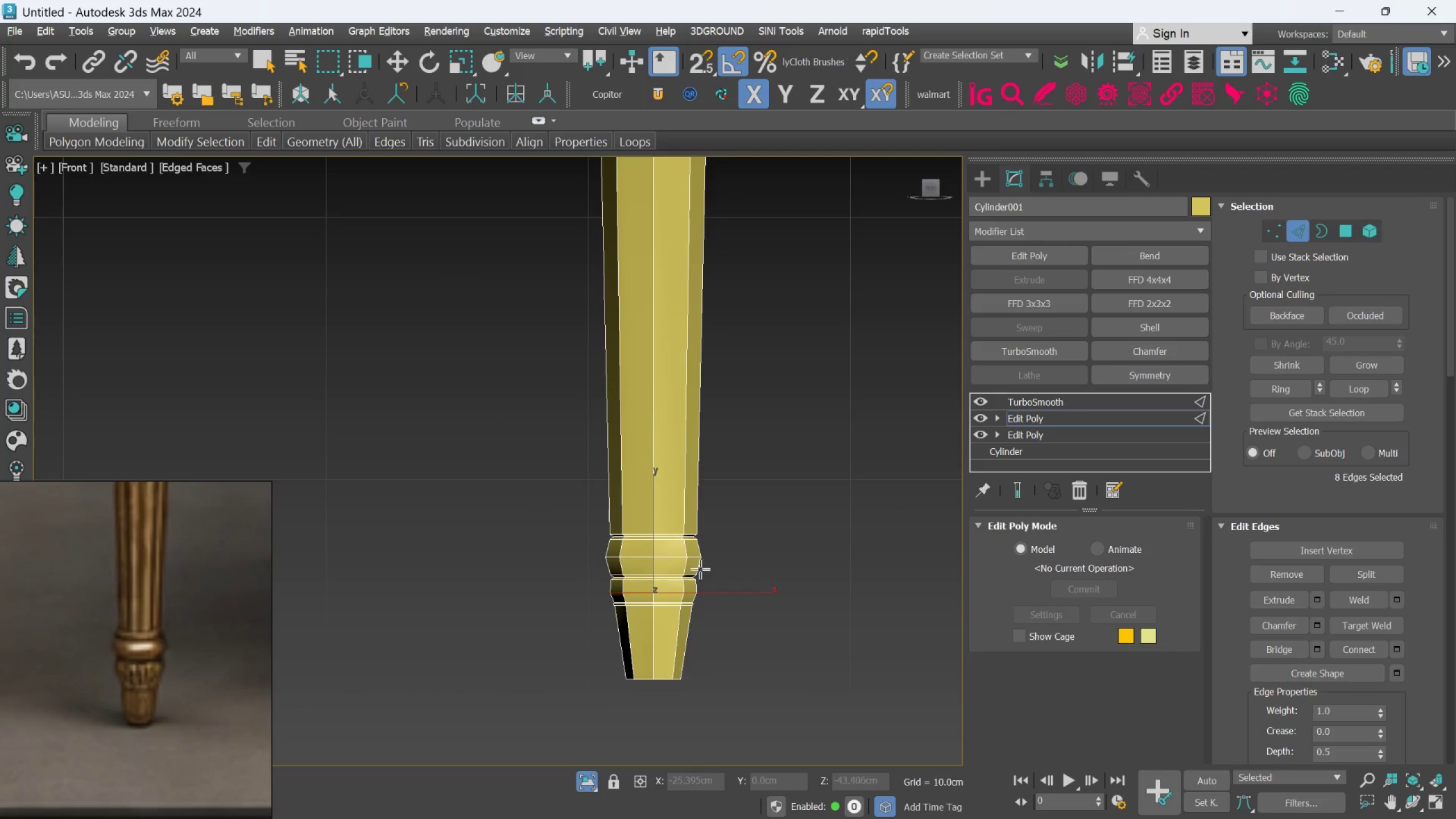 
scroll: coordinate [659, 515], scroll_direction: up, amount: 6.0
 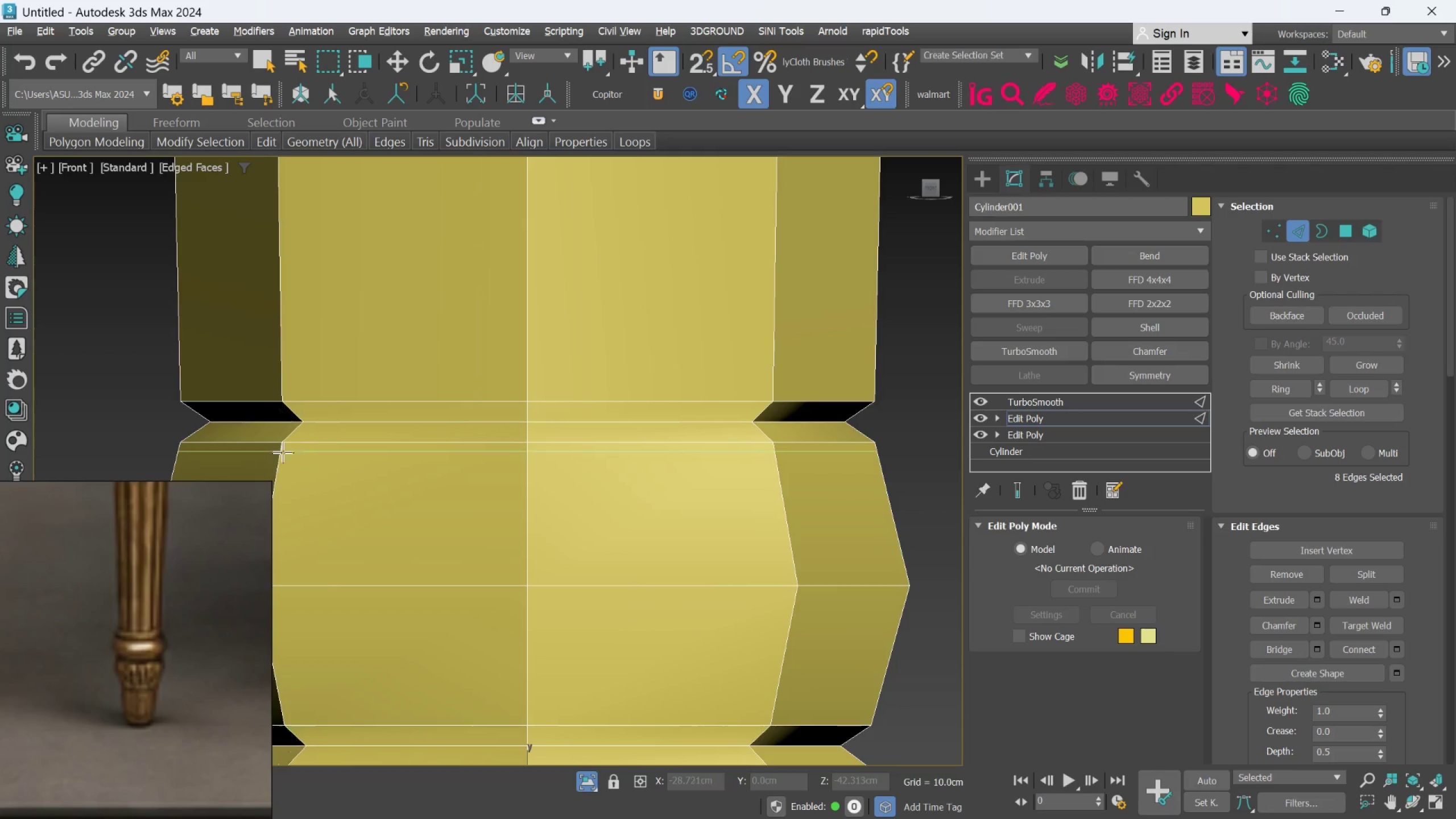 
left_click([282, 452])
 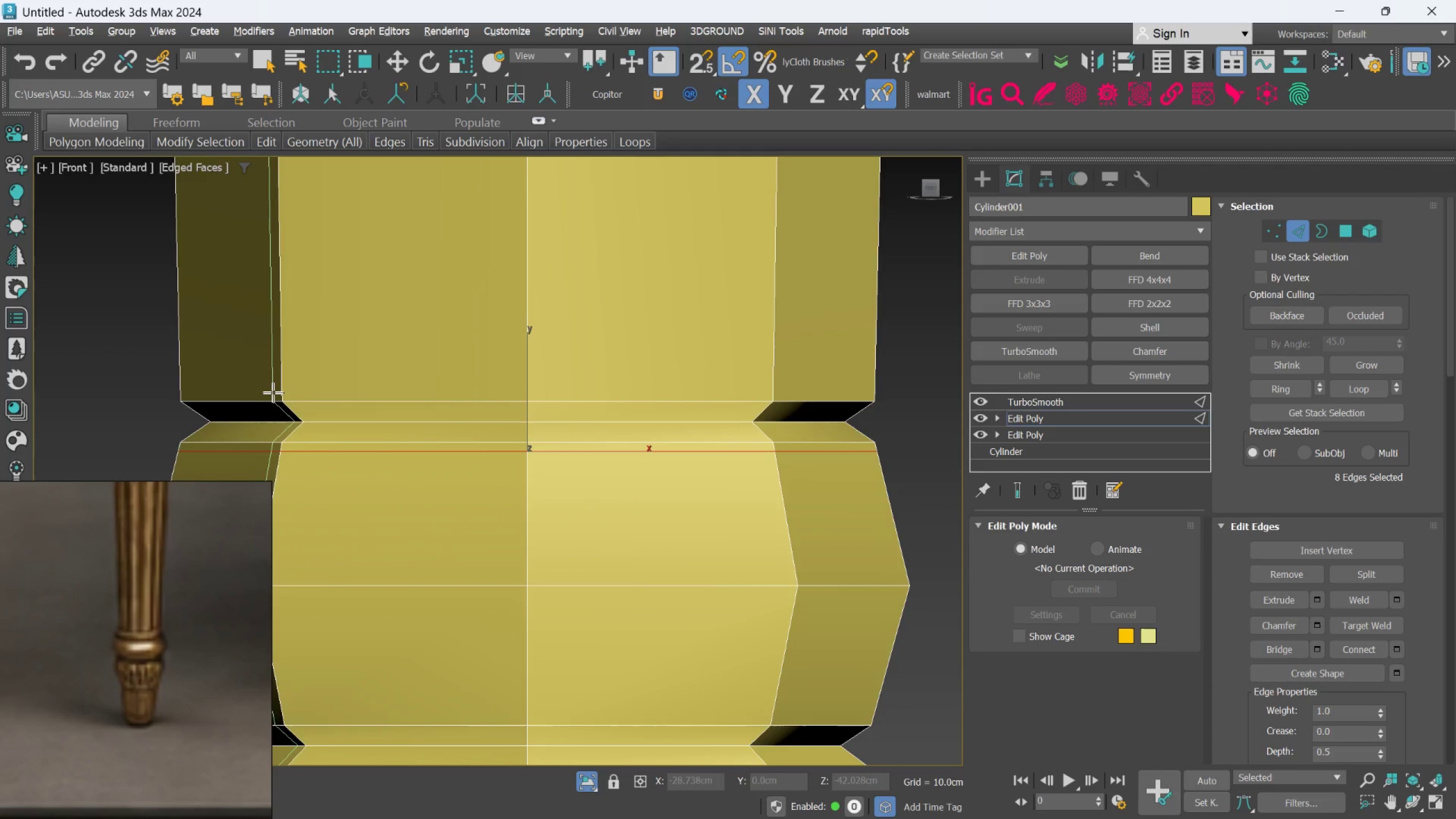 
left_click_drag(start_coordinate=[282, 391], to_coordinate=[286, 390])
 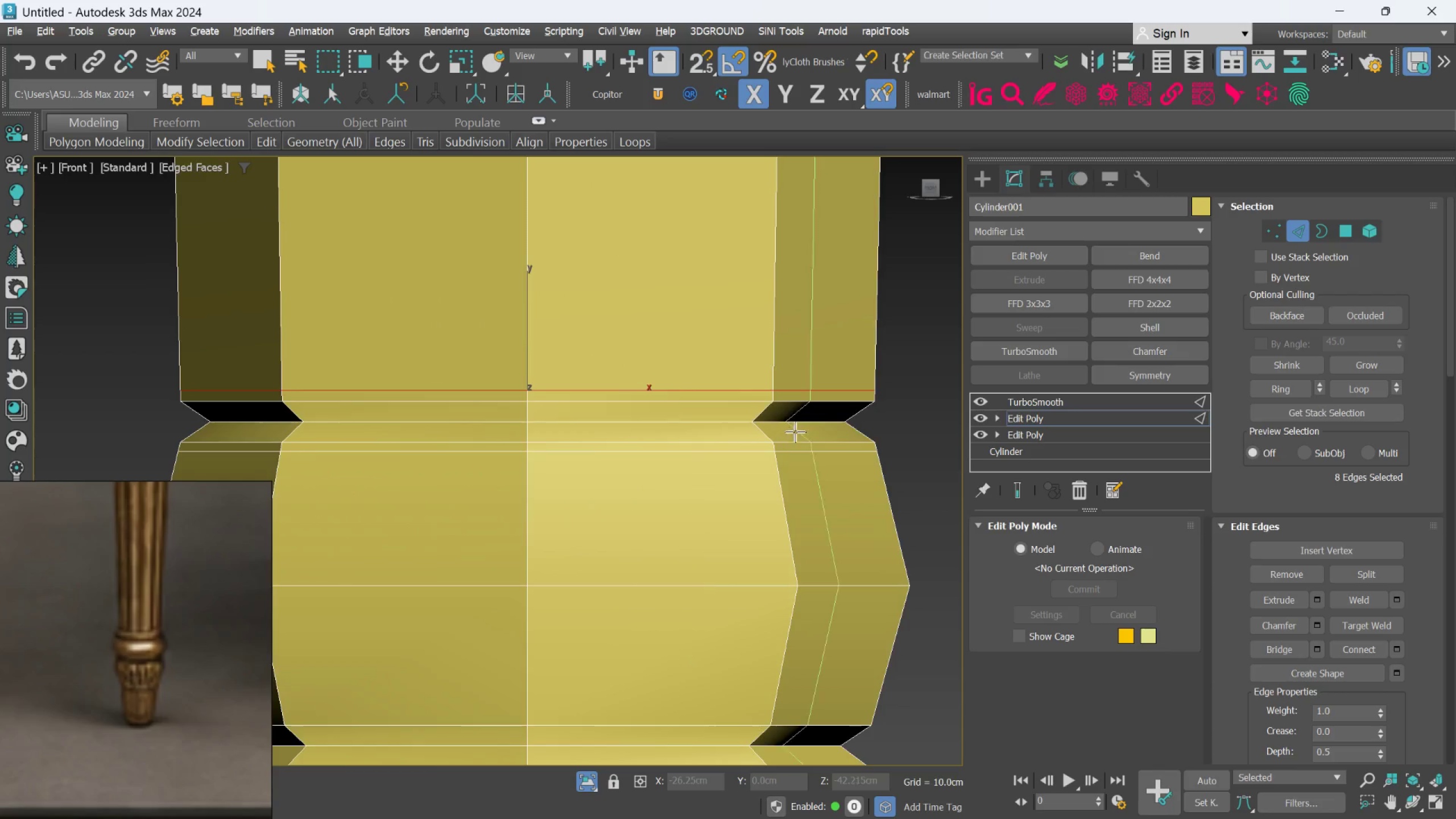 
scroll: coordinate [789, 445], scroll_direction: down, amount: 2.0
 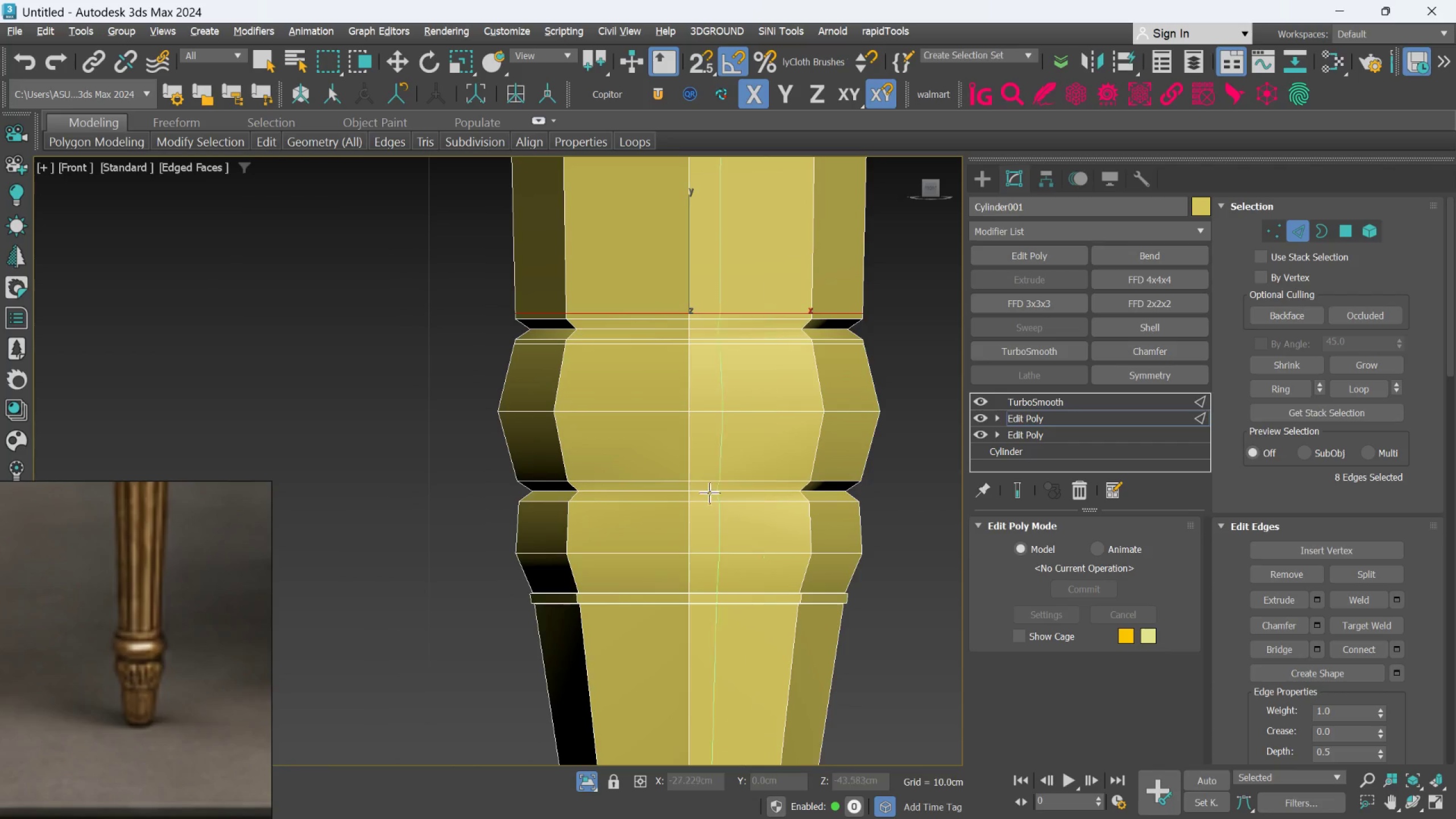 
scroll: coordinate [652, 504], scroll_direction: up, amount: 1.0
 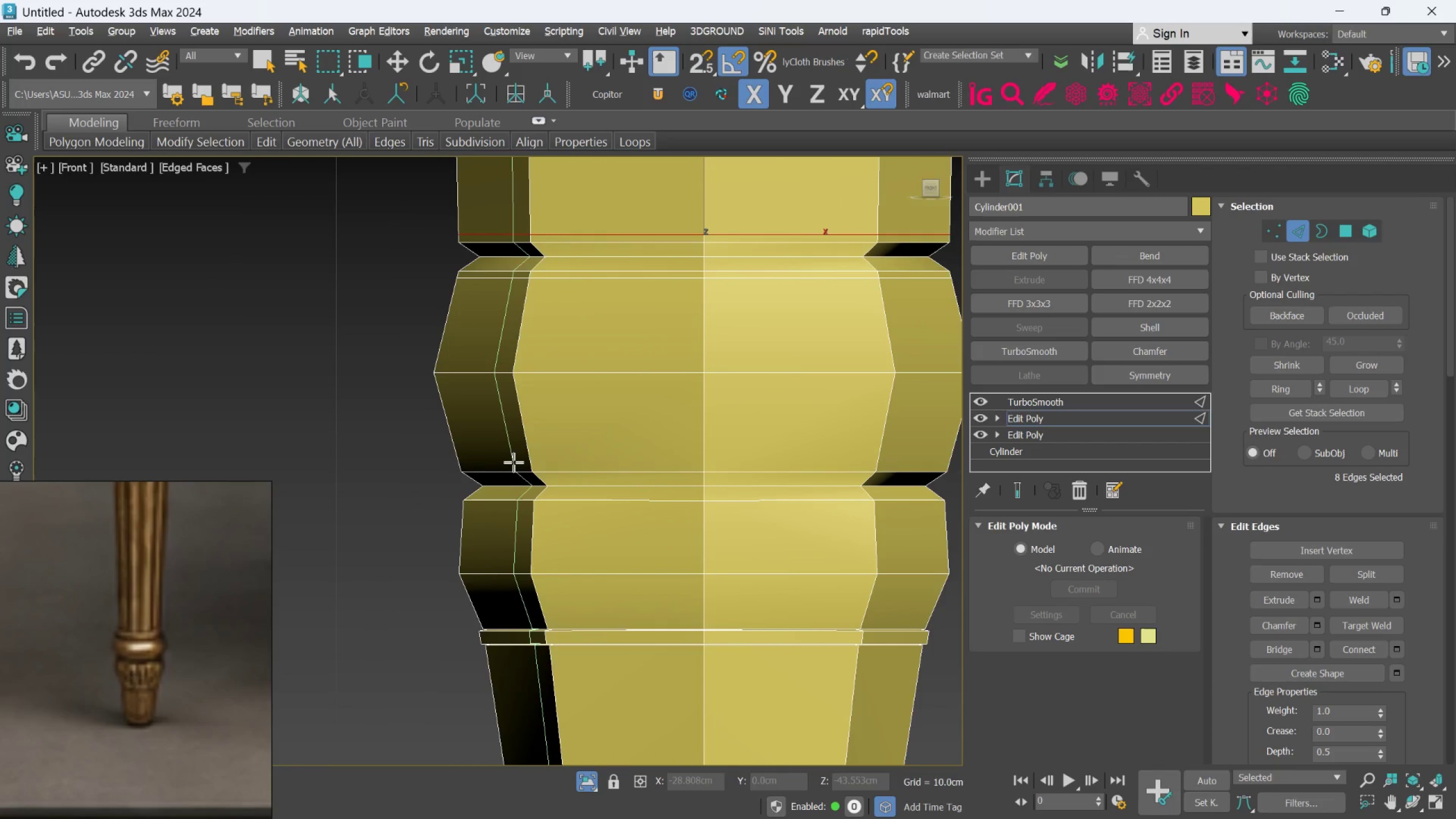 
left_click([529, 461])
 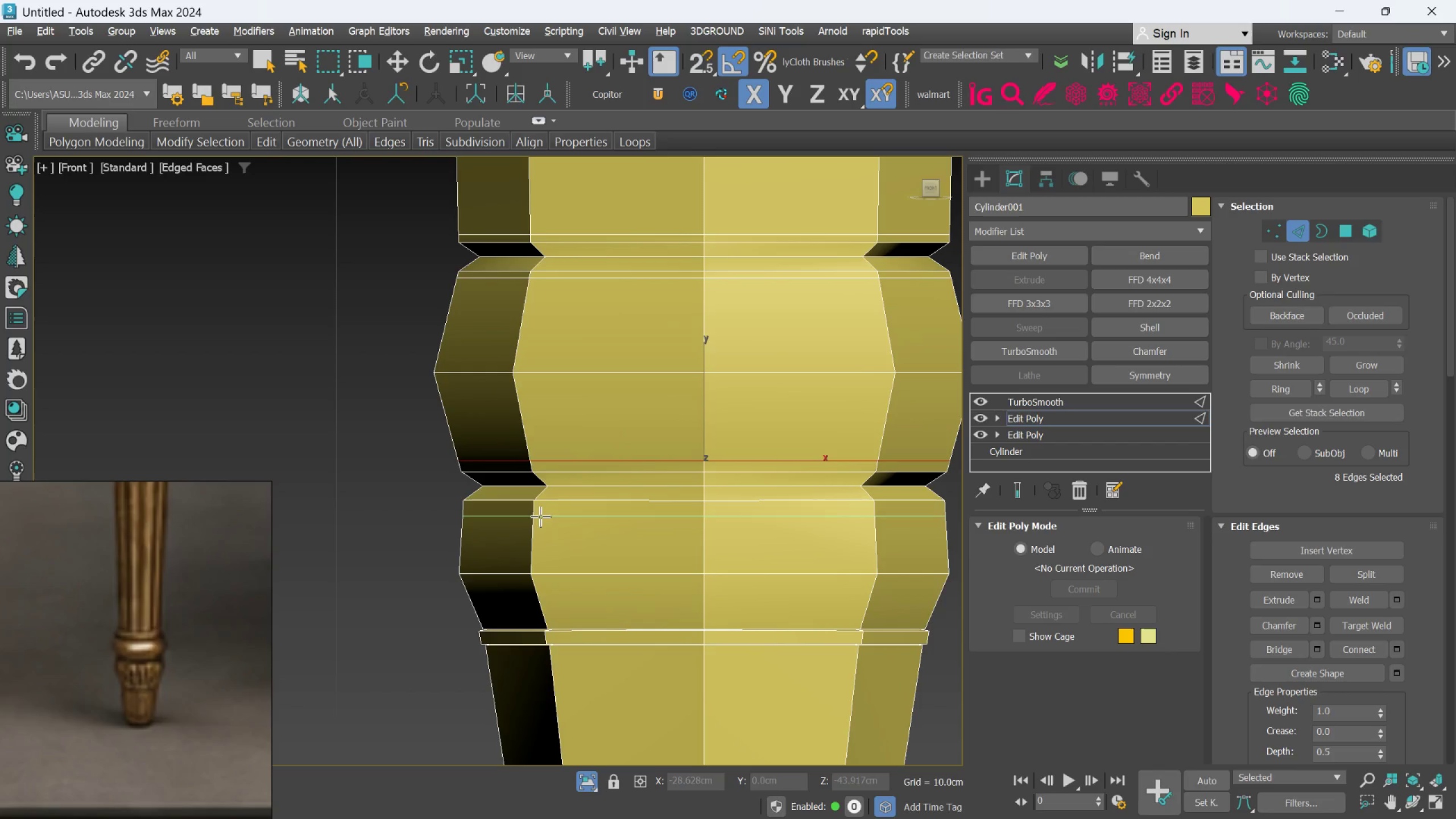 
left_click([540, 511])
 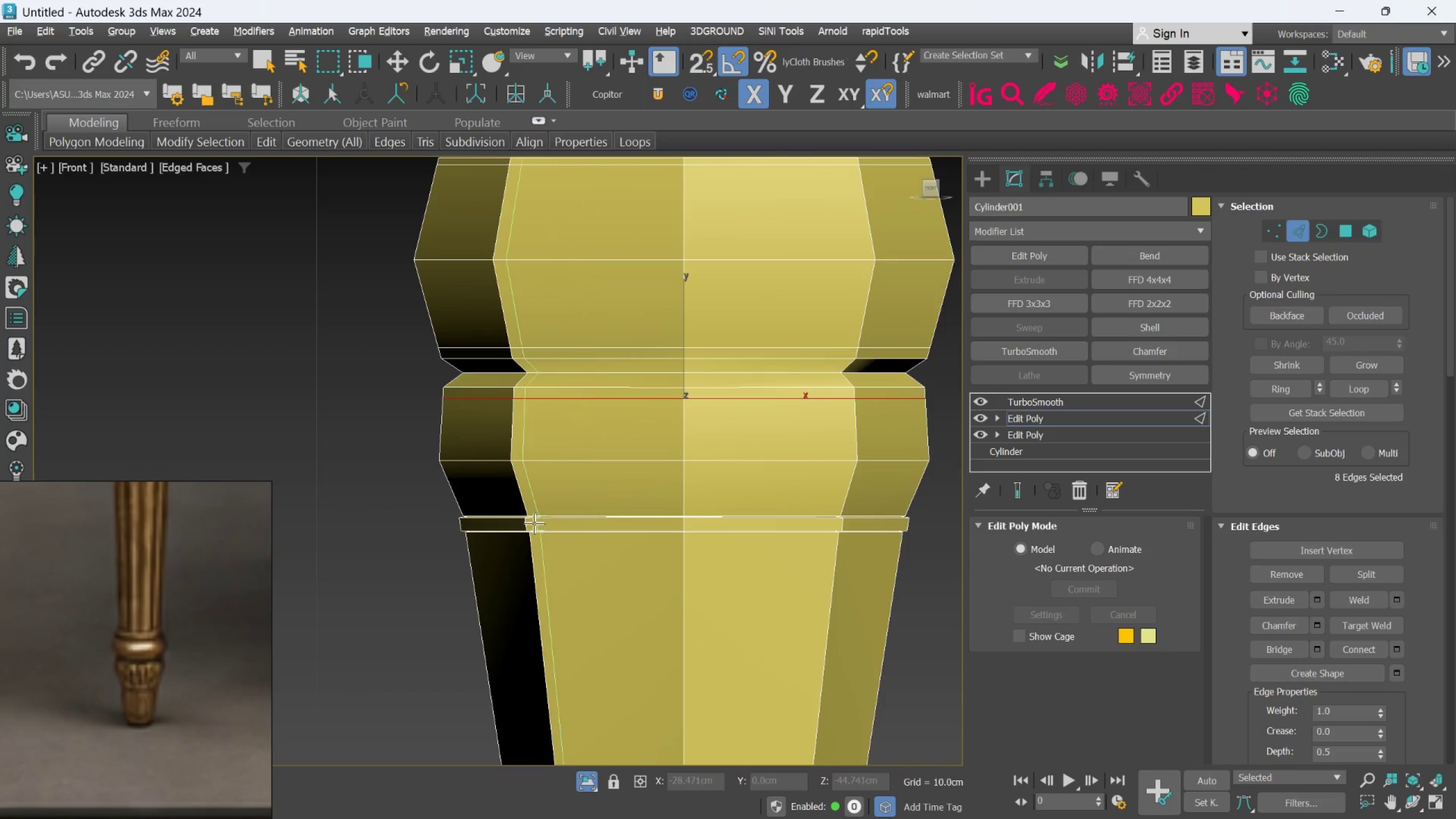 
scroll: coordinate [533, 522], scroll_direction: up, amount: 3.0
 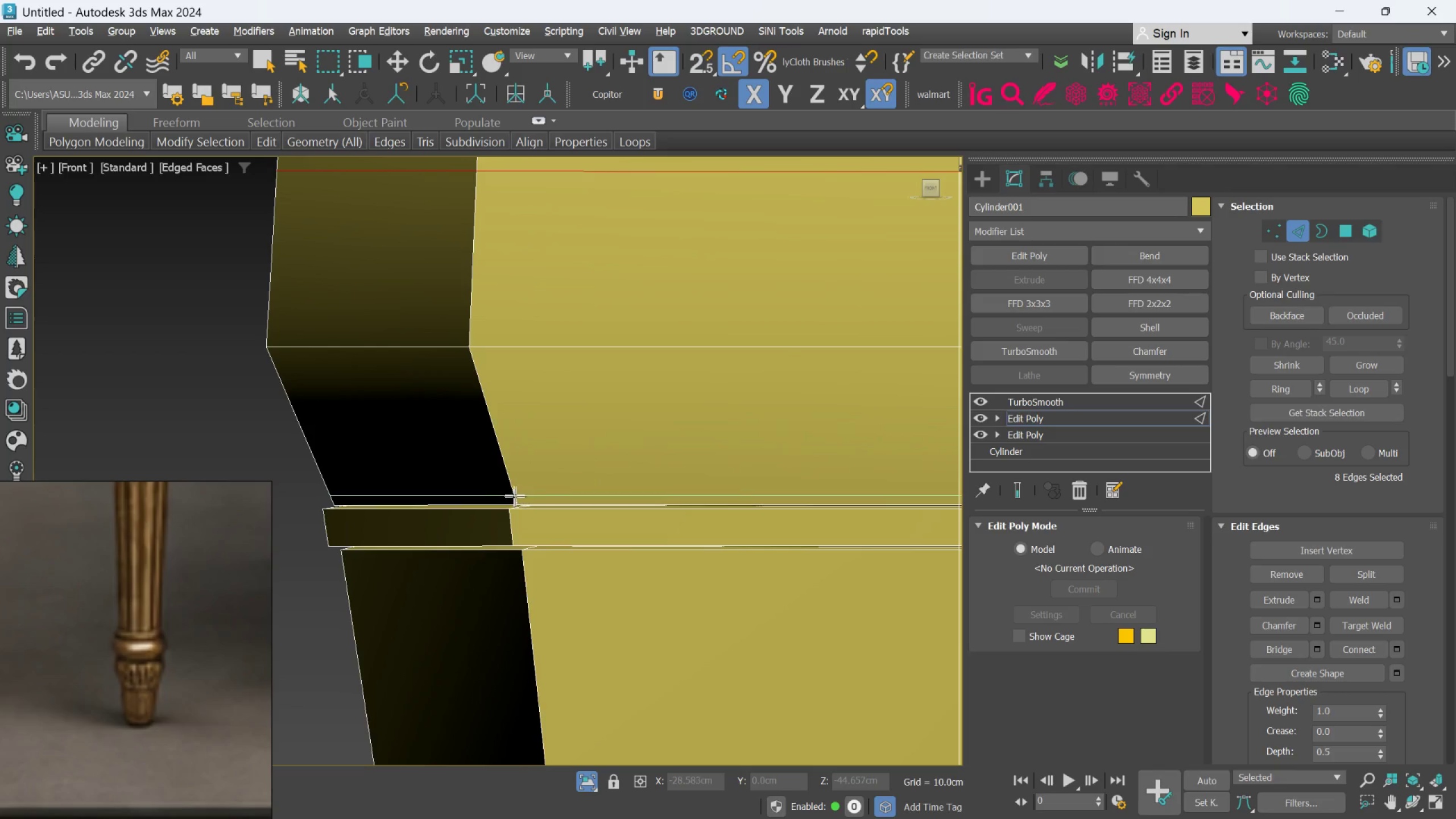 
left_click([516, 495])
 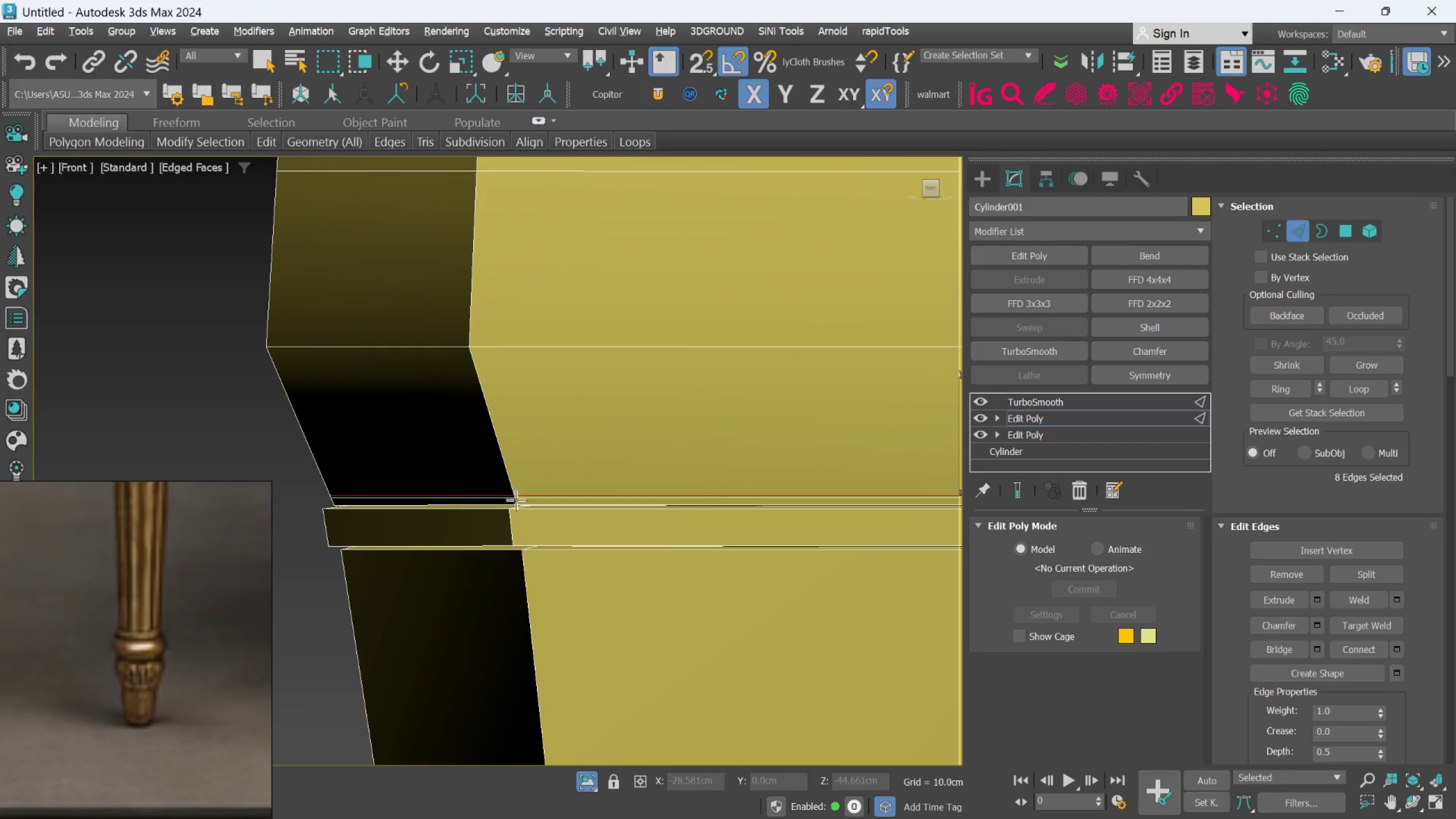 
scroll: coordinate [520, 533], scroll_direction: down, amount: 3.0
 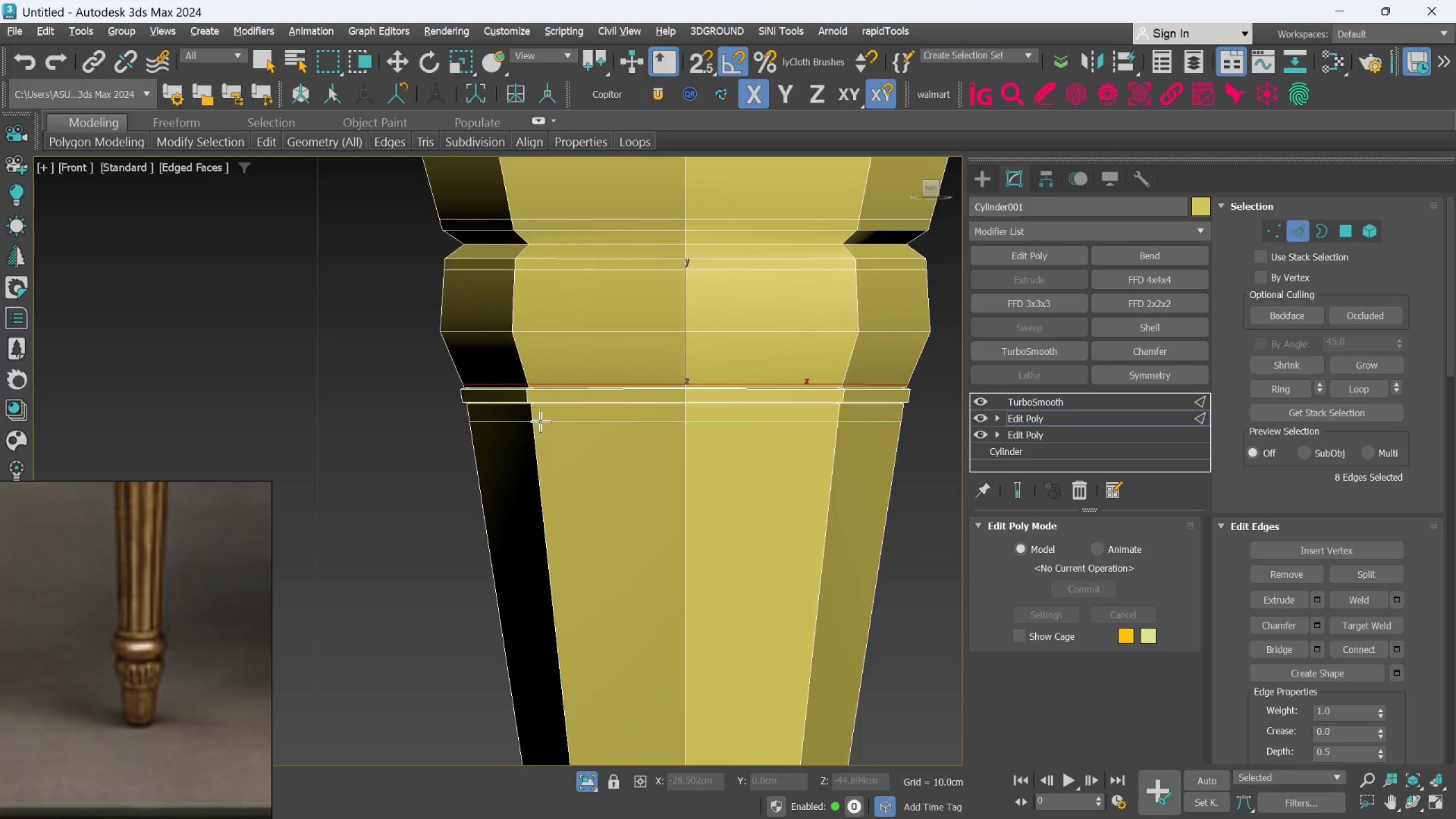 
scroll: coordinate [537, 427], scroll_direction: up, amount: 2.0
 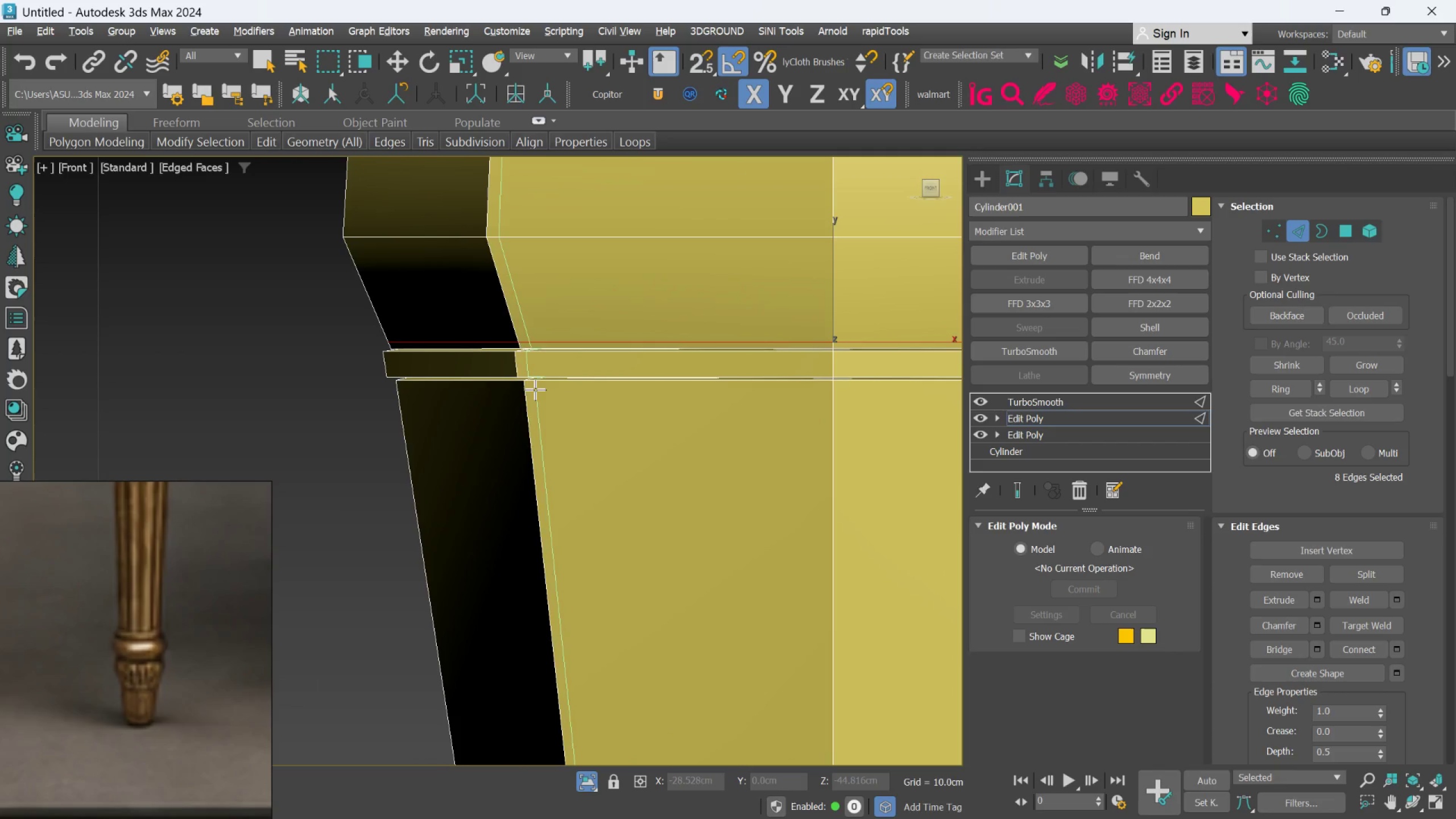 
left_click([531, 390])
 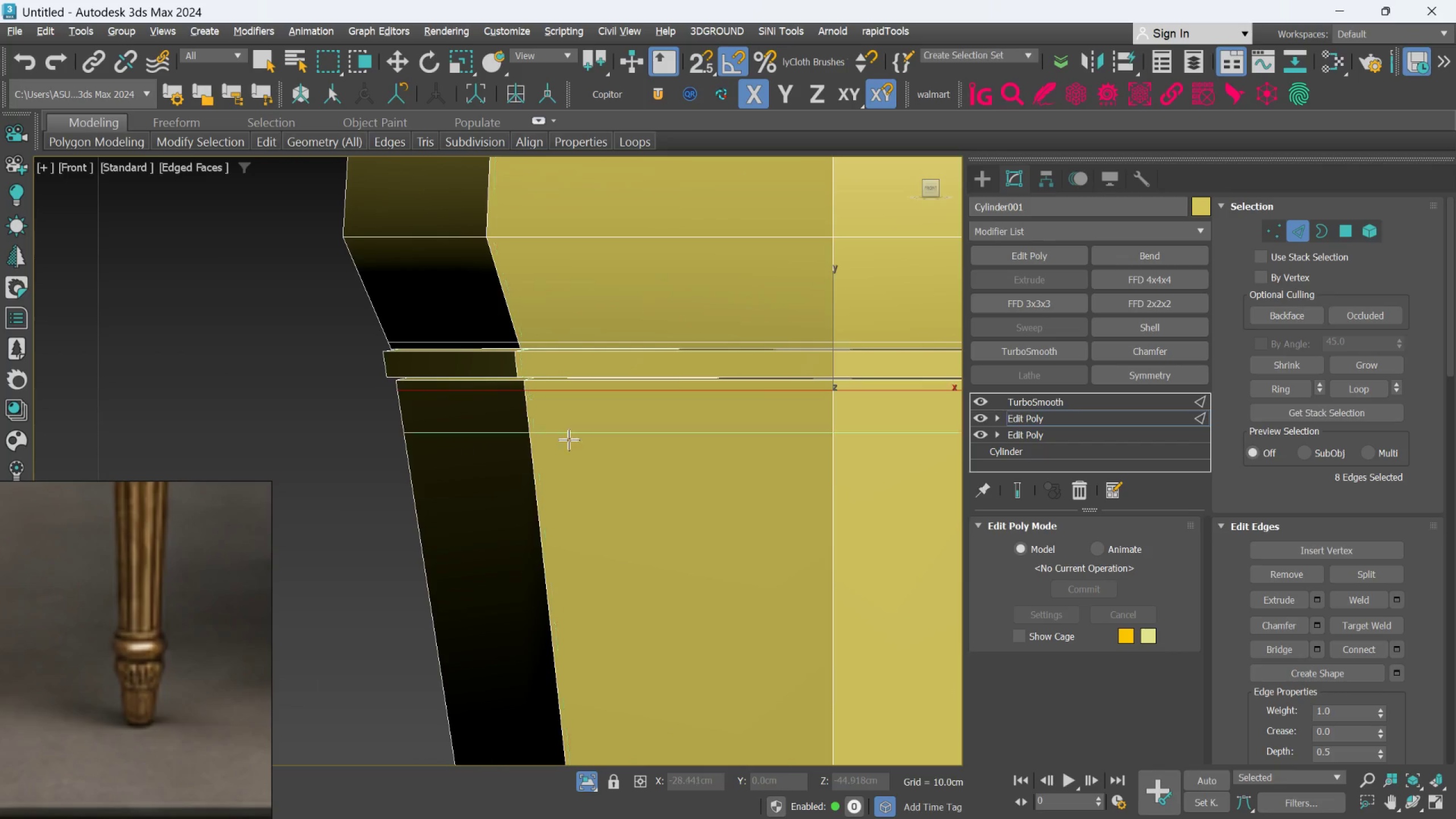 
scroll: coordinate [592, 523], scroll_direction: down, amount: 4.0
 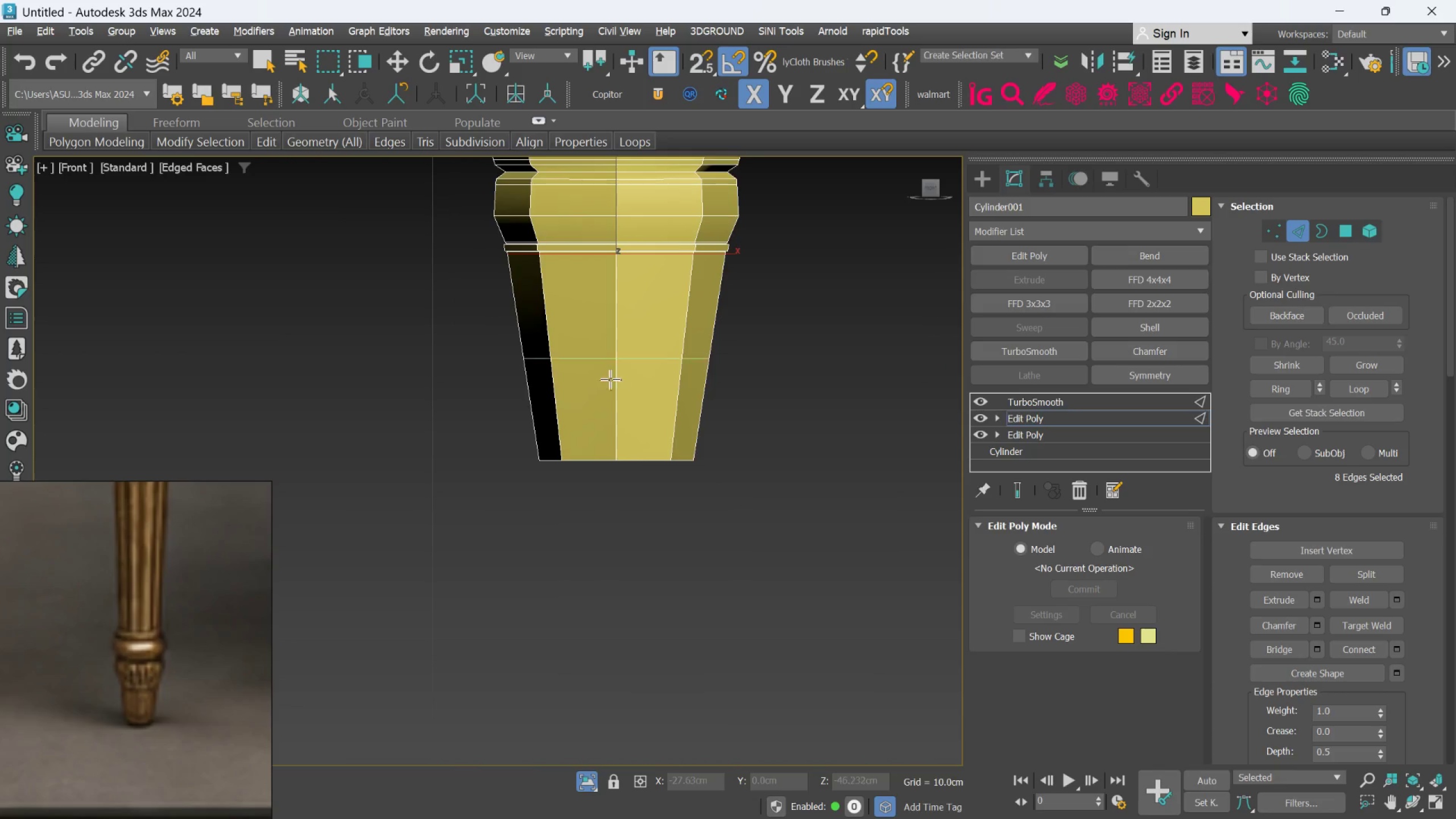 
scroll: coordinate [632, 475], scroll_direction: up, amount: 2.0
 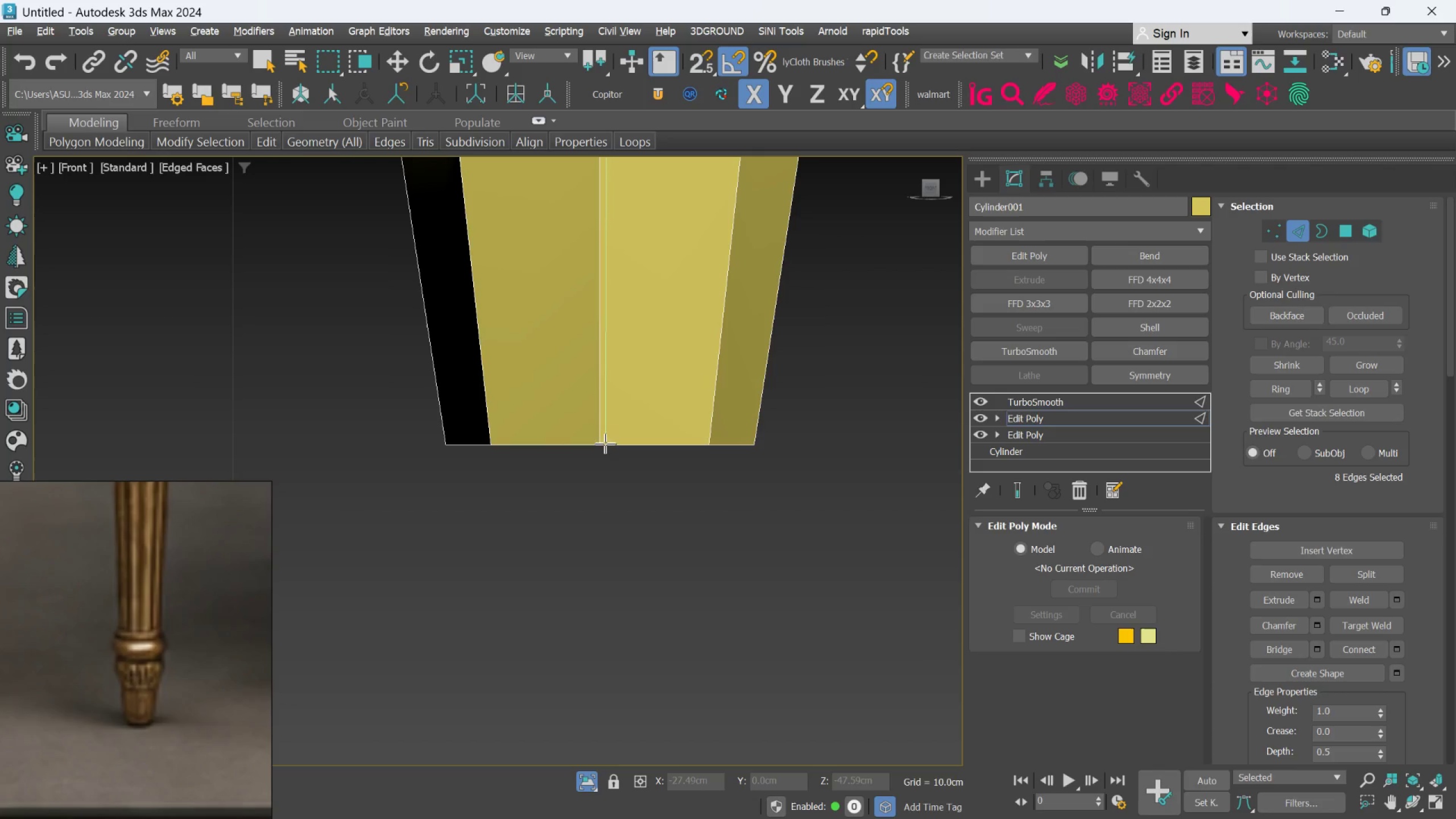 
left_click([599, 441])
 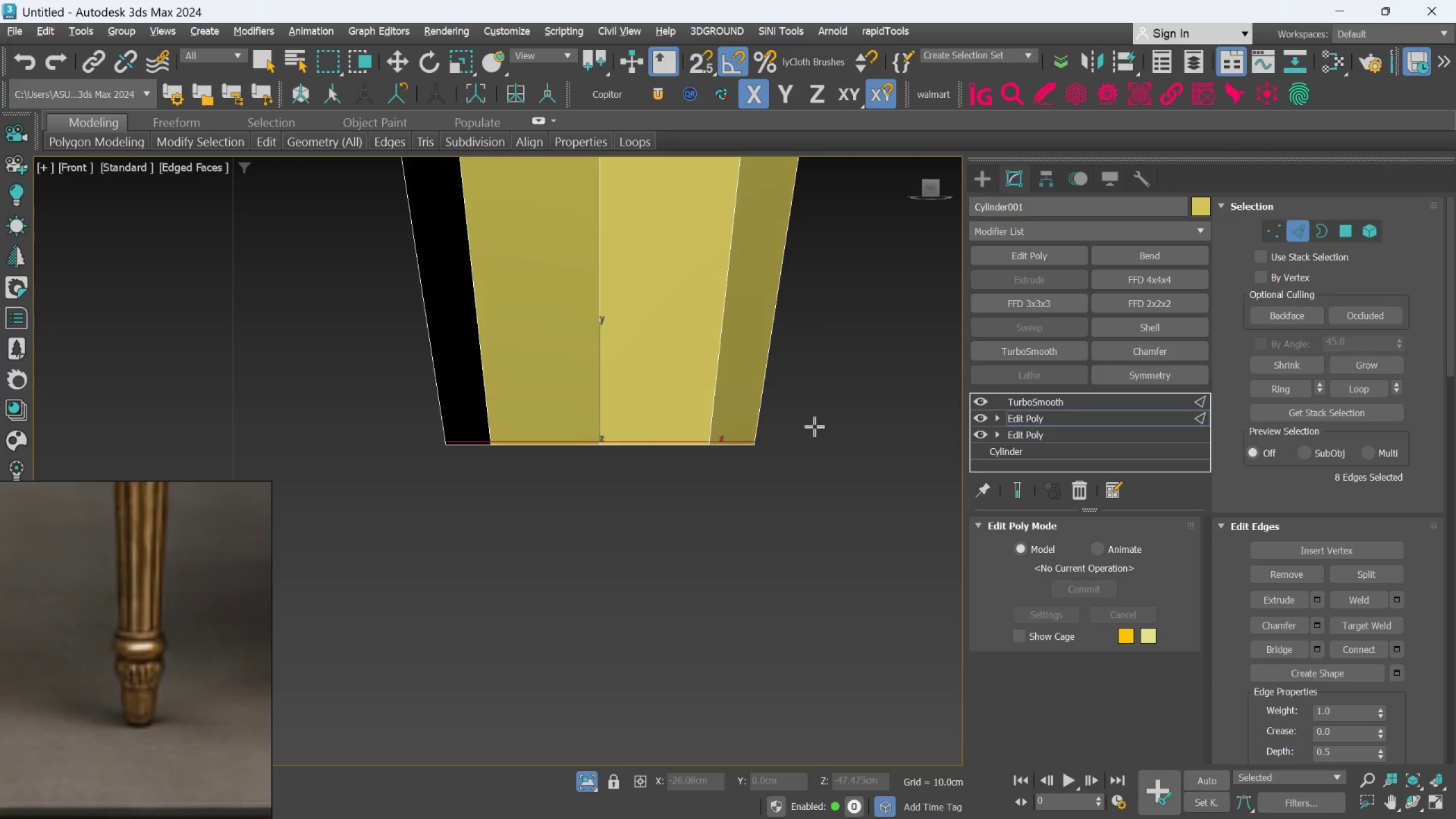 
scroll: coordinate [771, 538], scroll_direction: down, amount: 9.0
 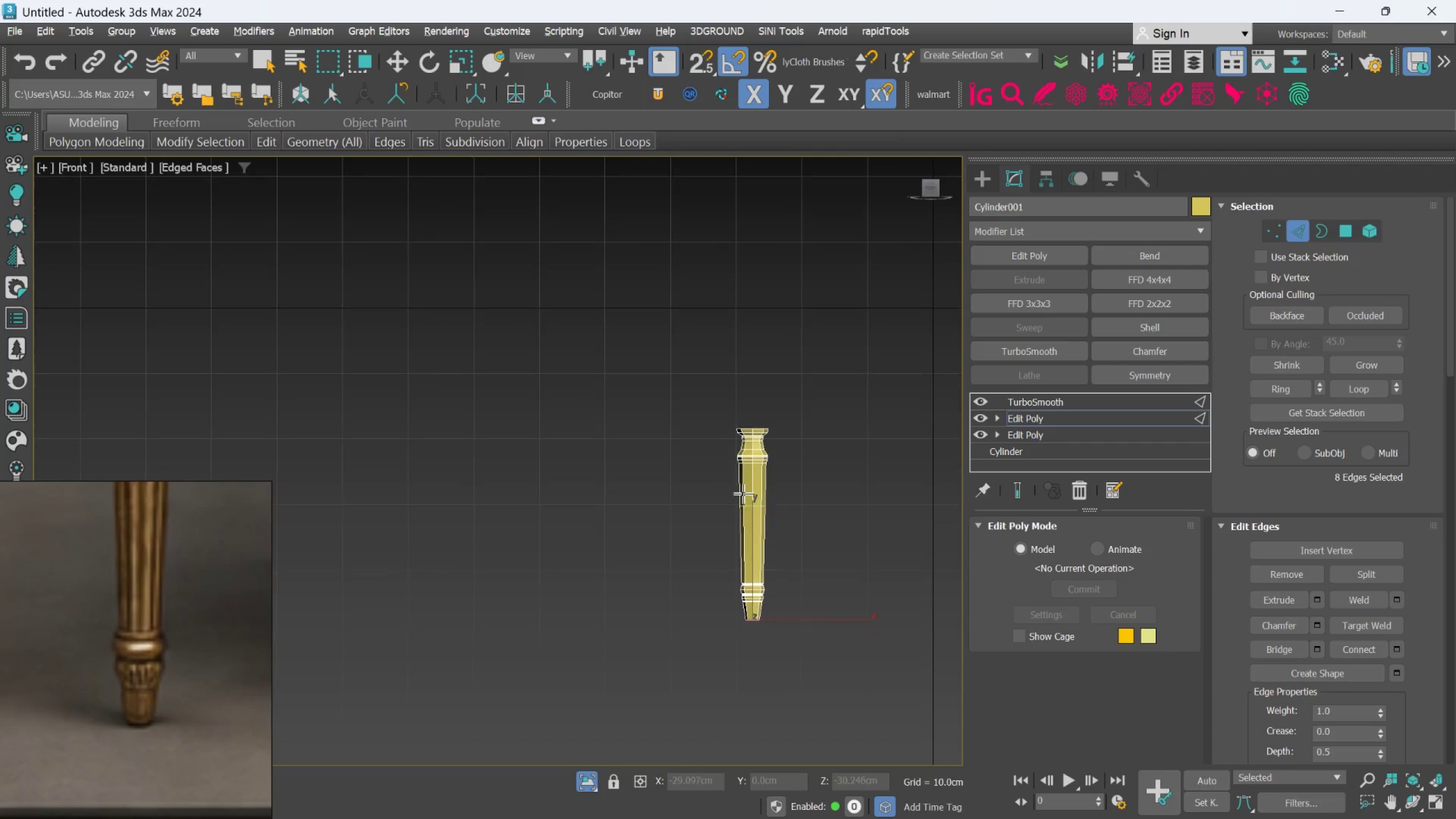 
scroll: coordinate [786, 510], scroll_direction: up, amount: 8.0
 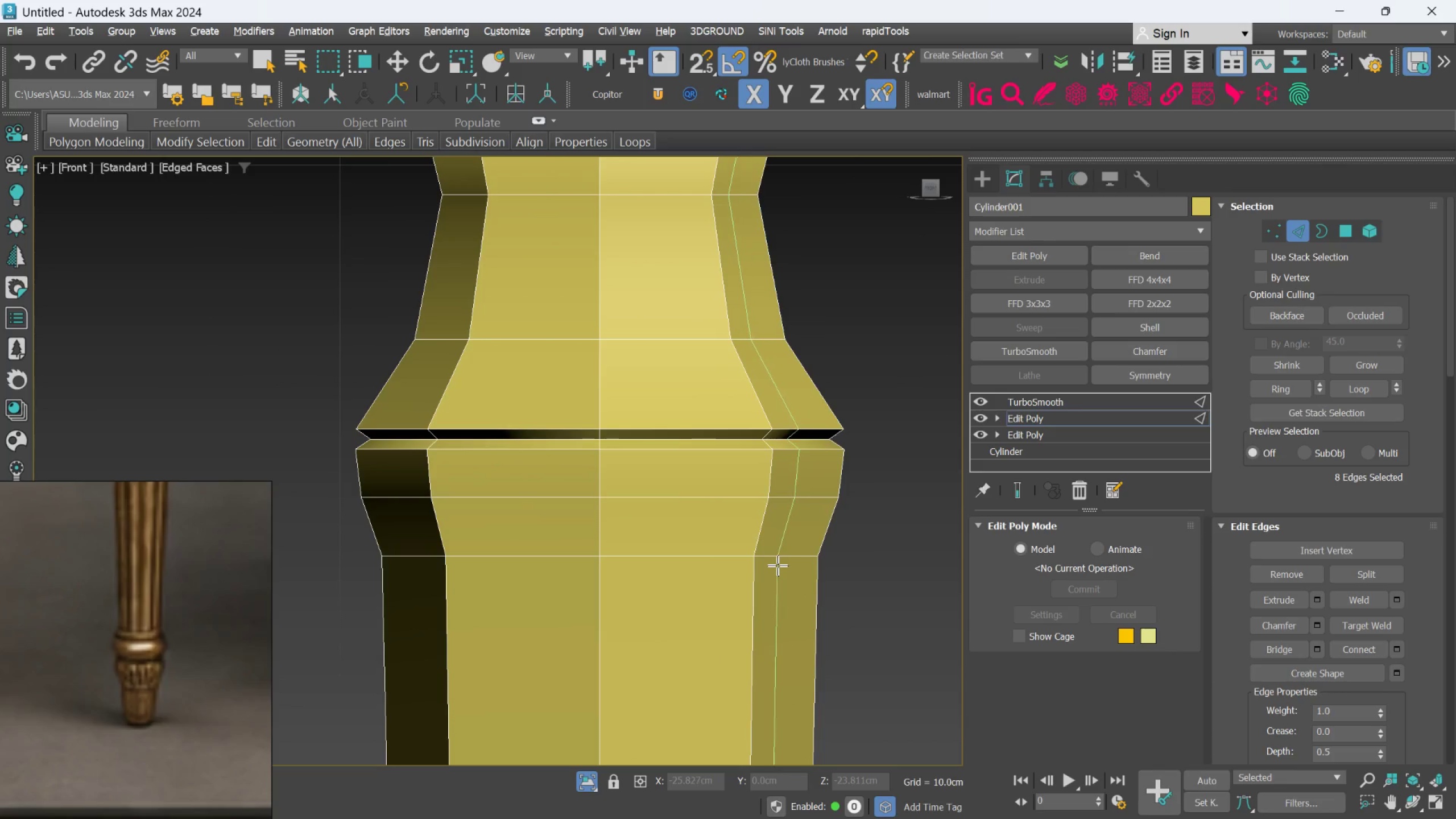 
left_click([755, 564])
 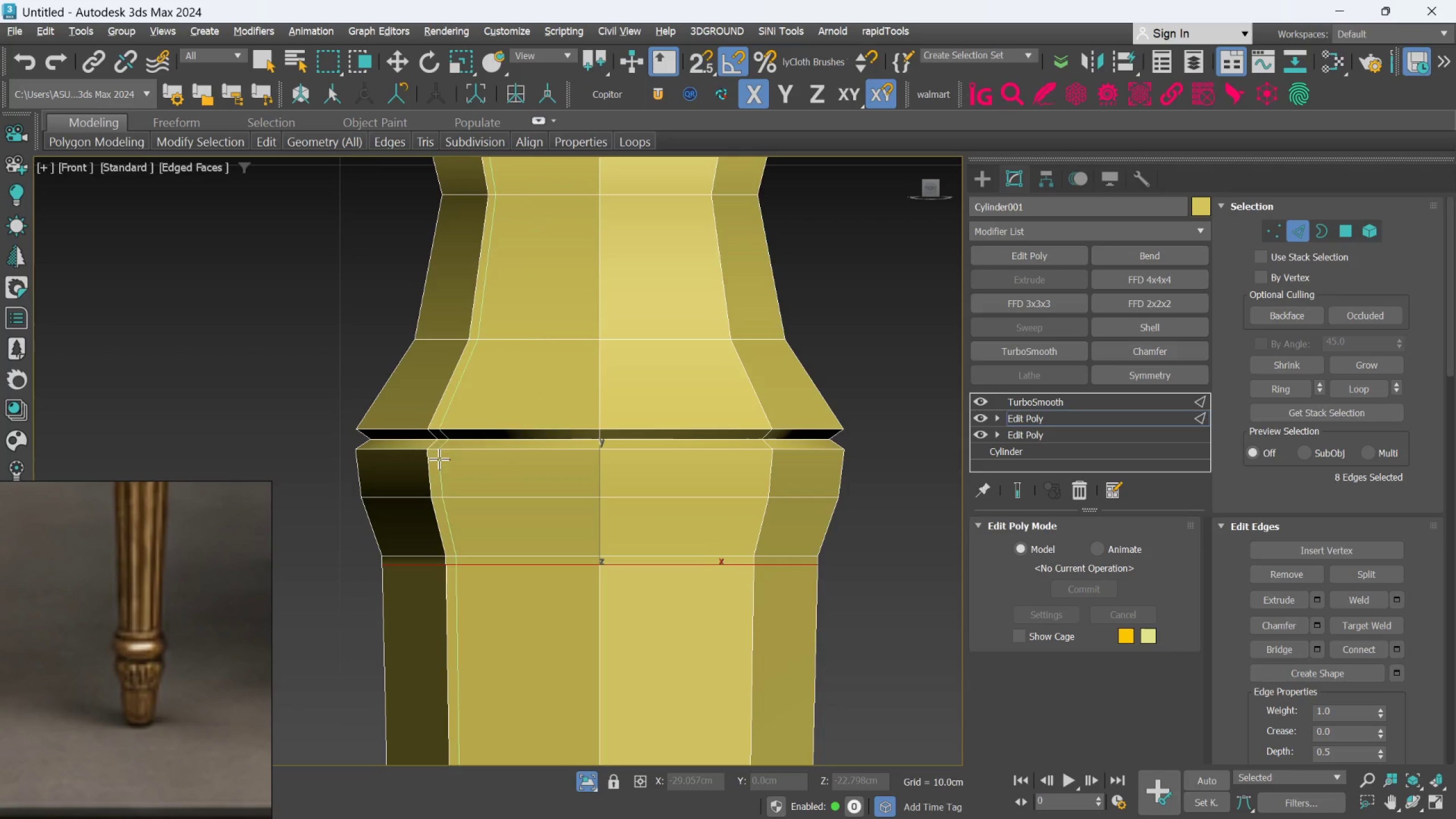 
left_click([427, 462])
 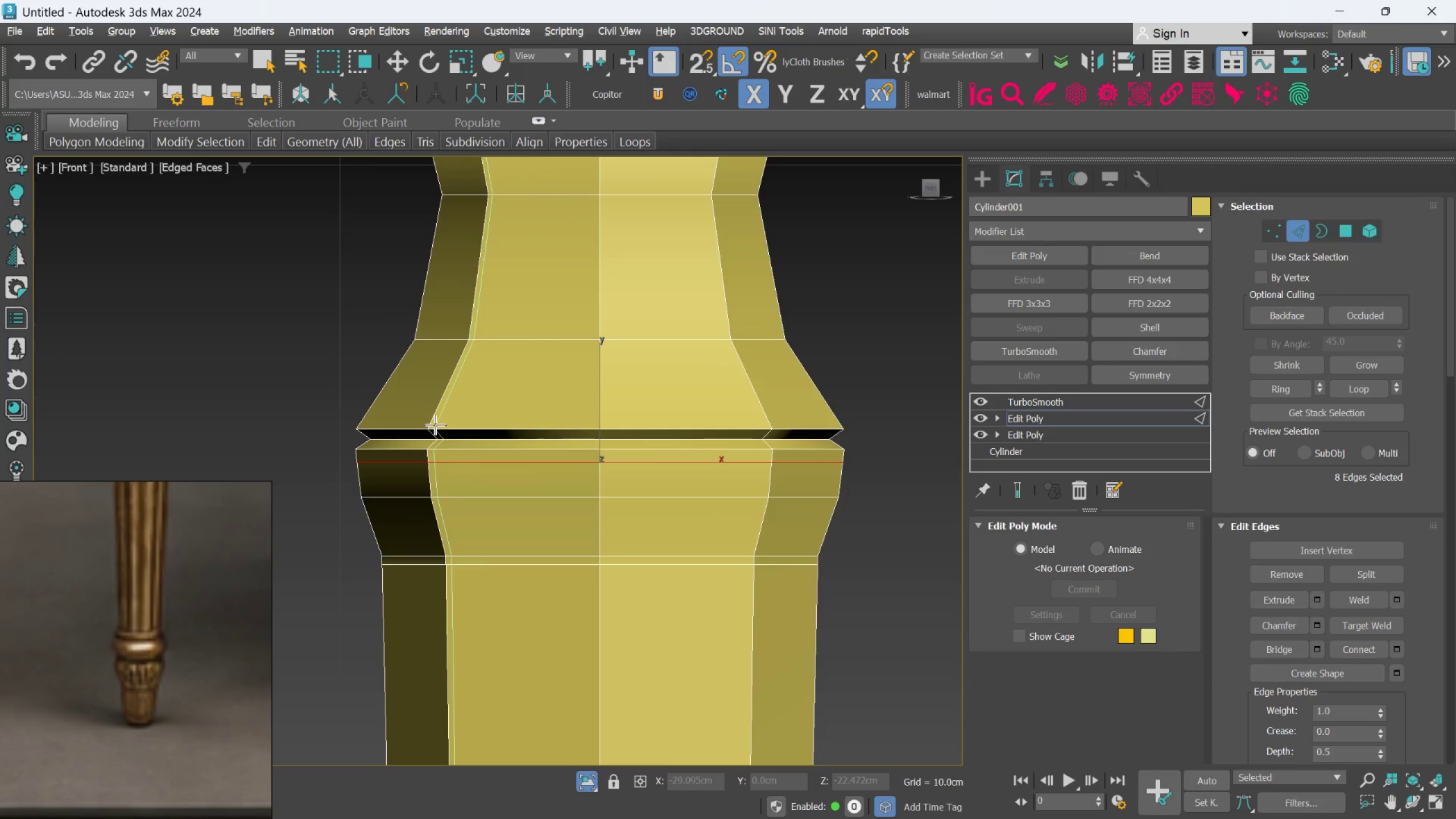 
left_click([434, 423])
 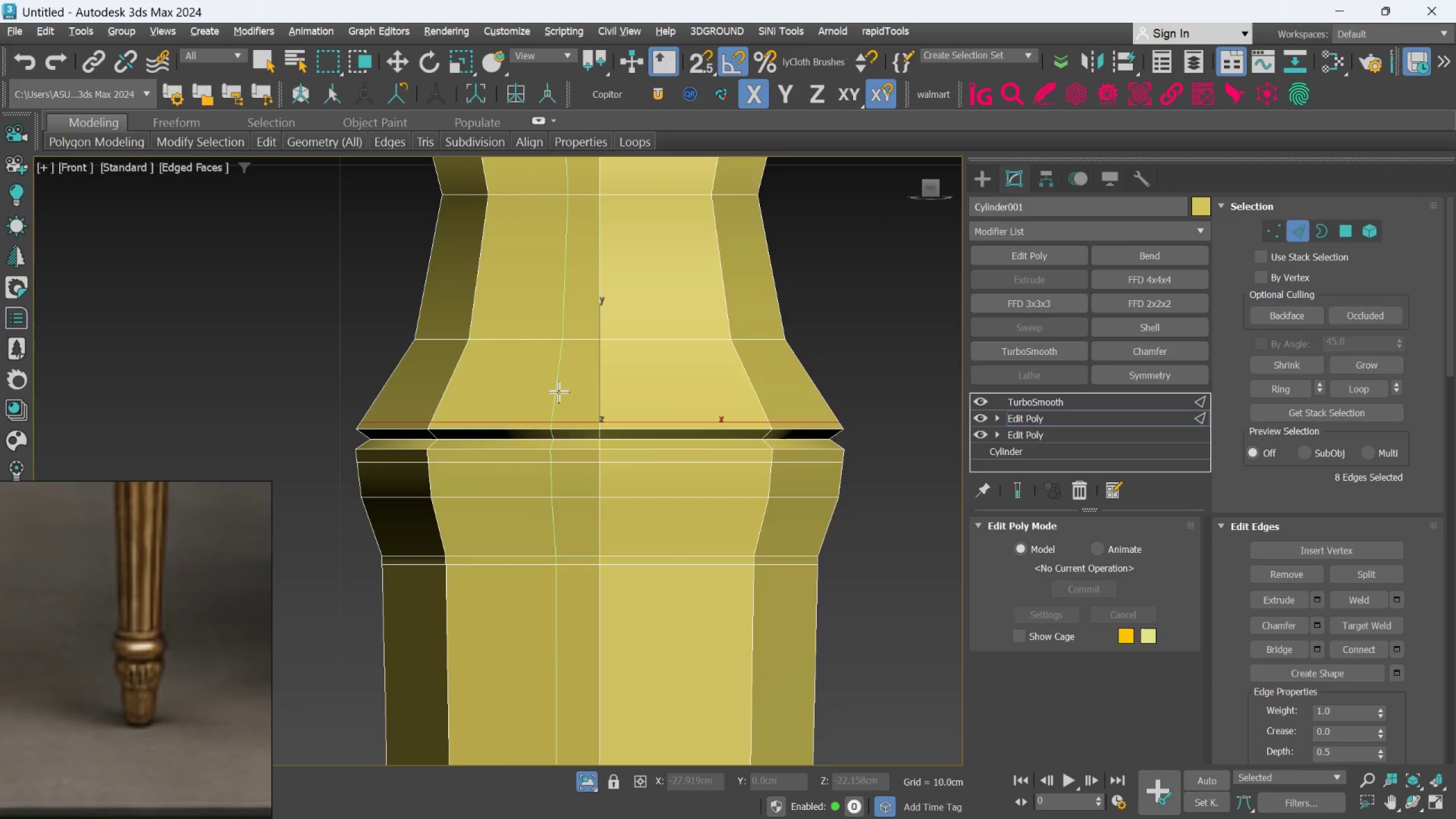 
scroll: coordinate [559, 392], scroll_direction: down, amount: 3.0
 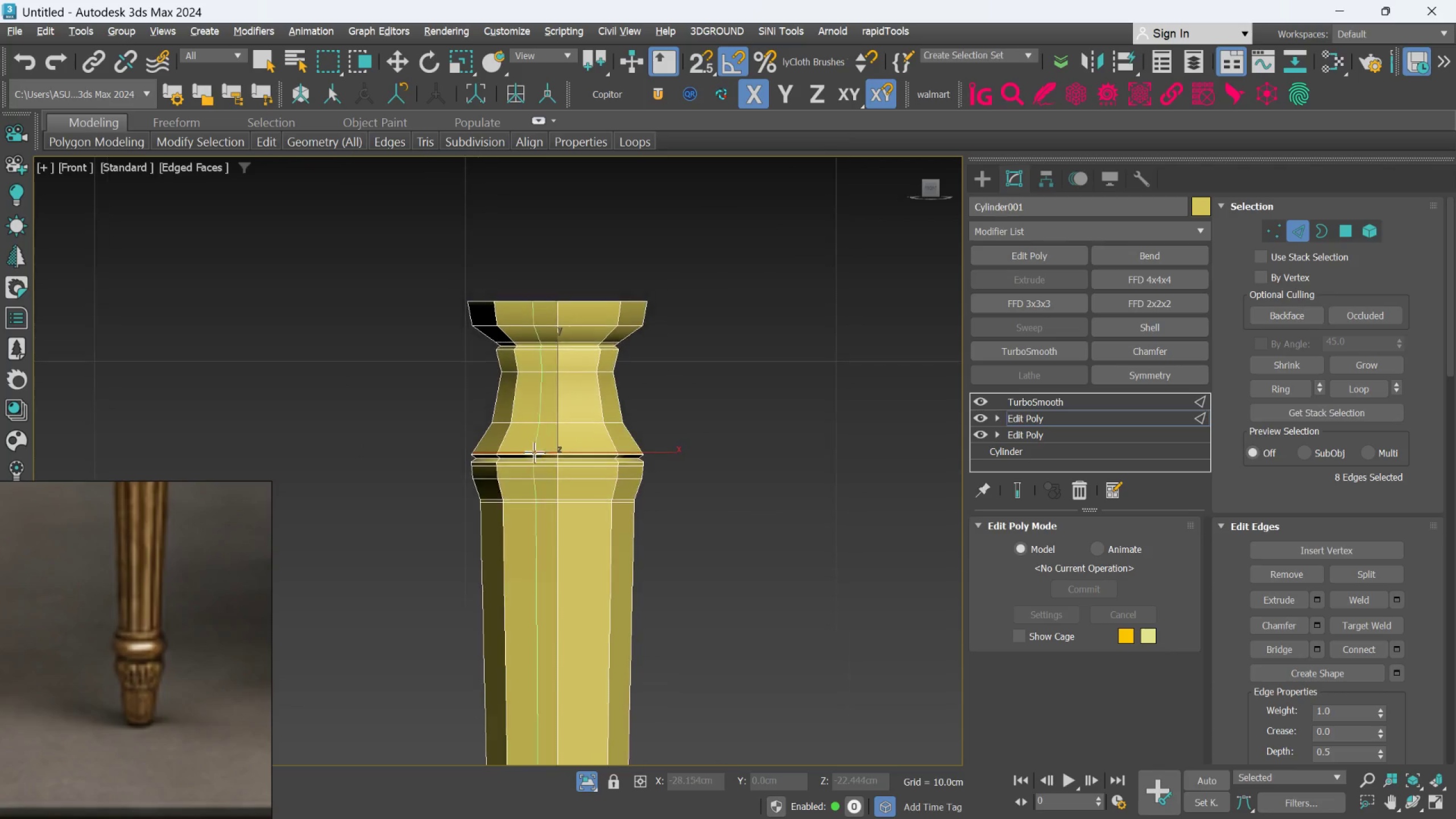 
scroll: coordinate [465, 398], scroll_direction: up, amount: 4.0
 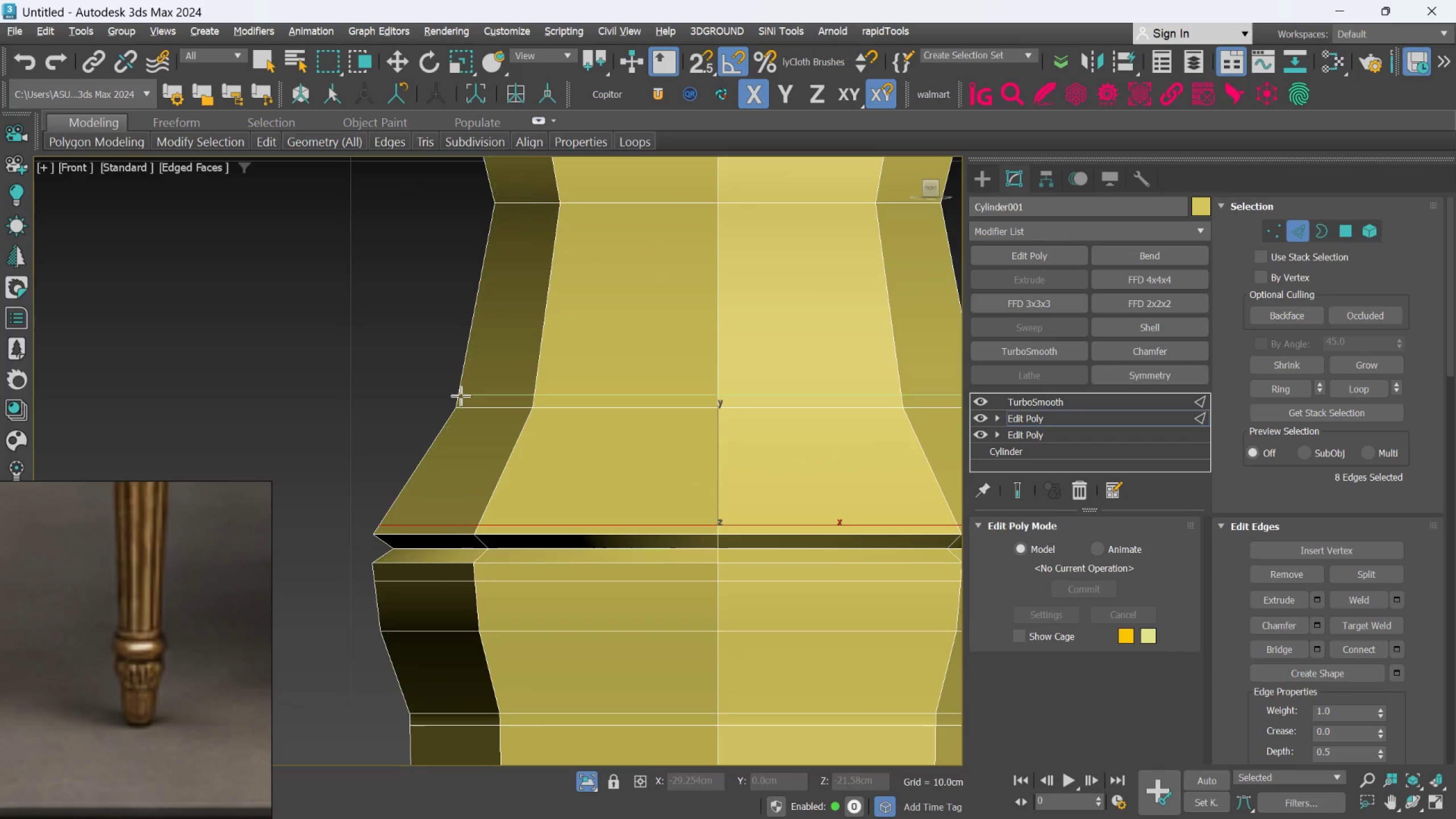 
left_click([460, 395])
 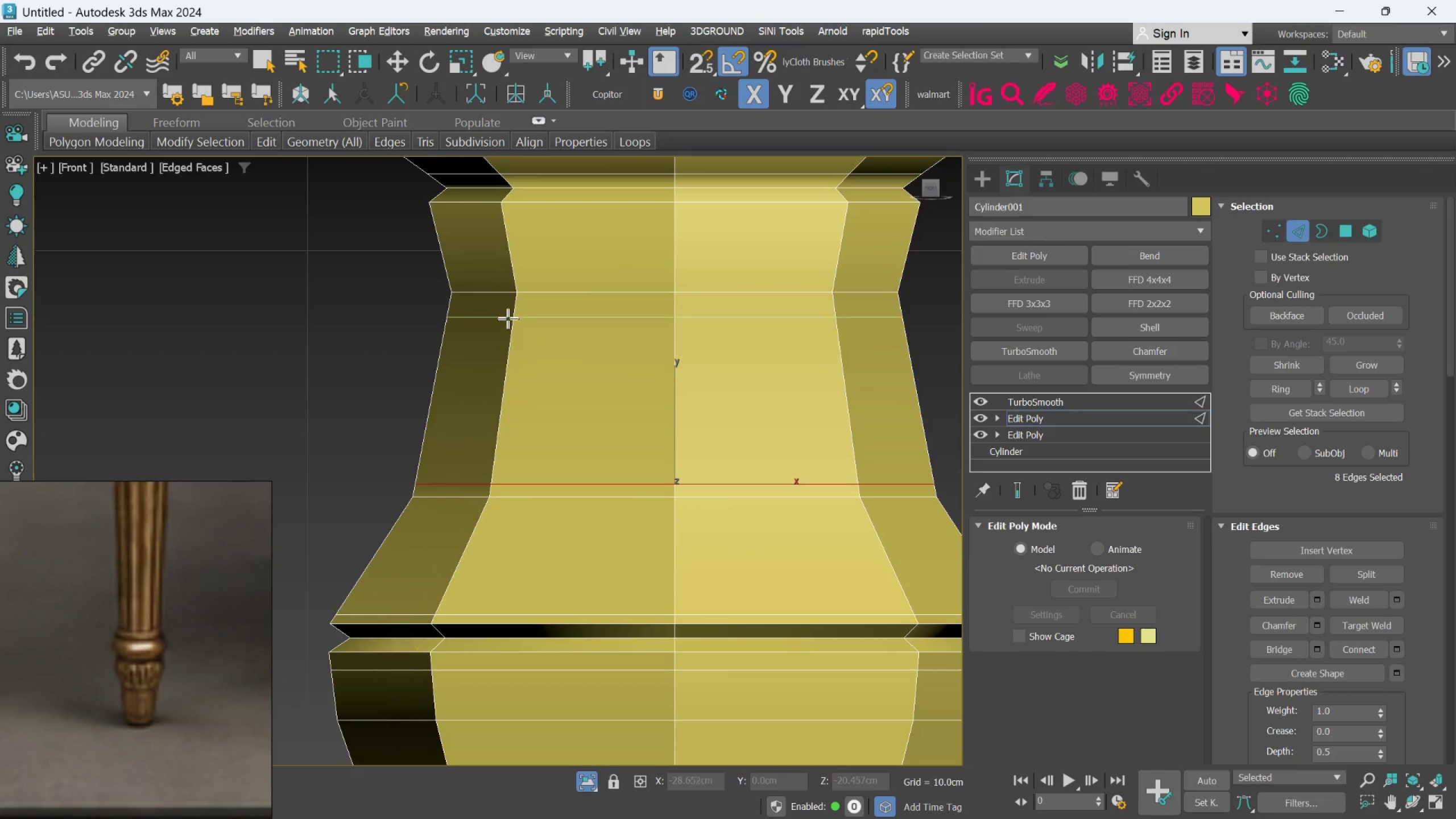 
wait(5.48)
 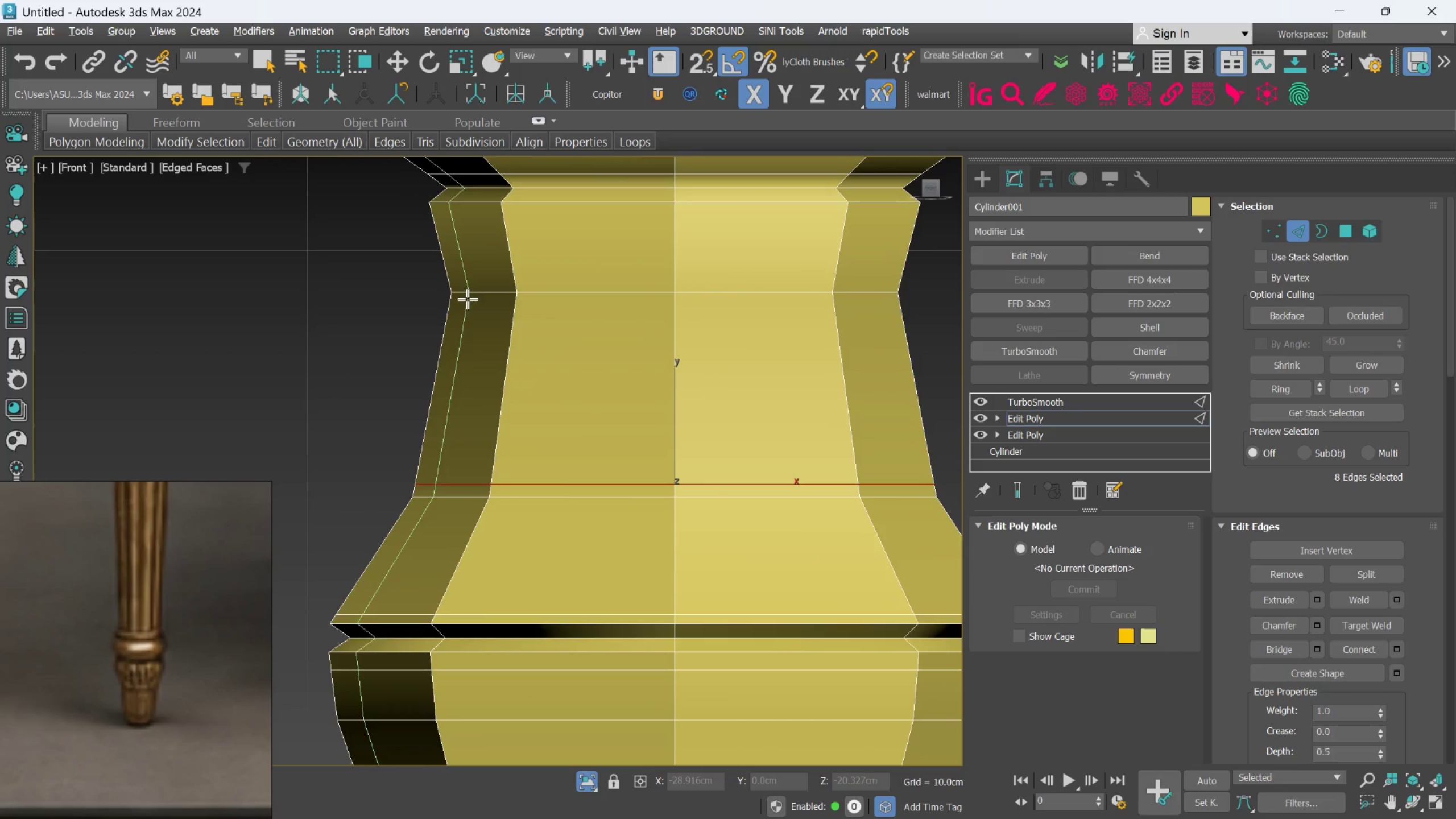 
left_click([516, 307])
 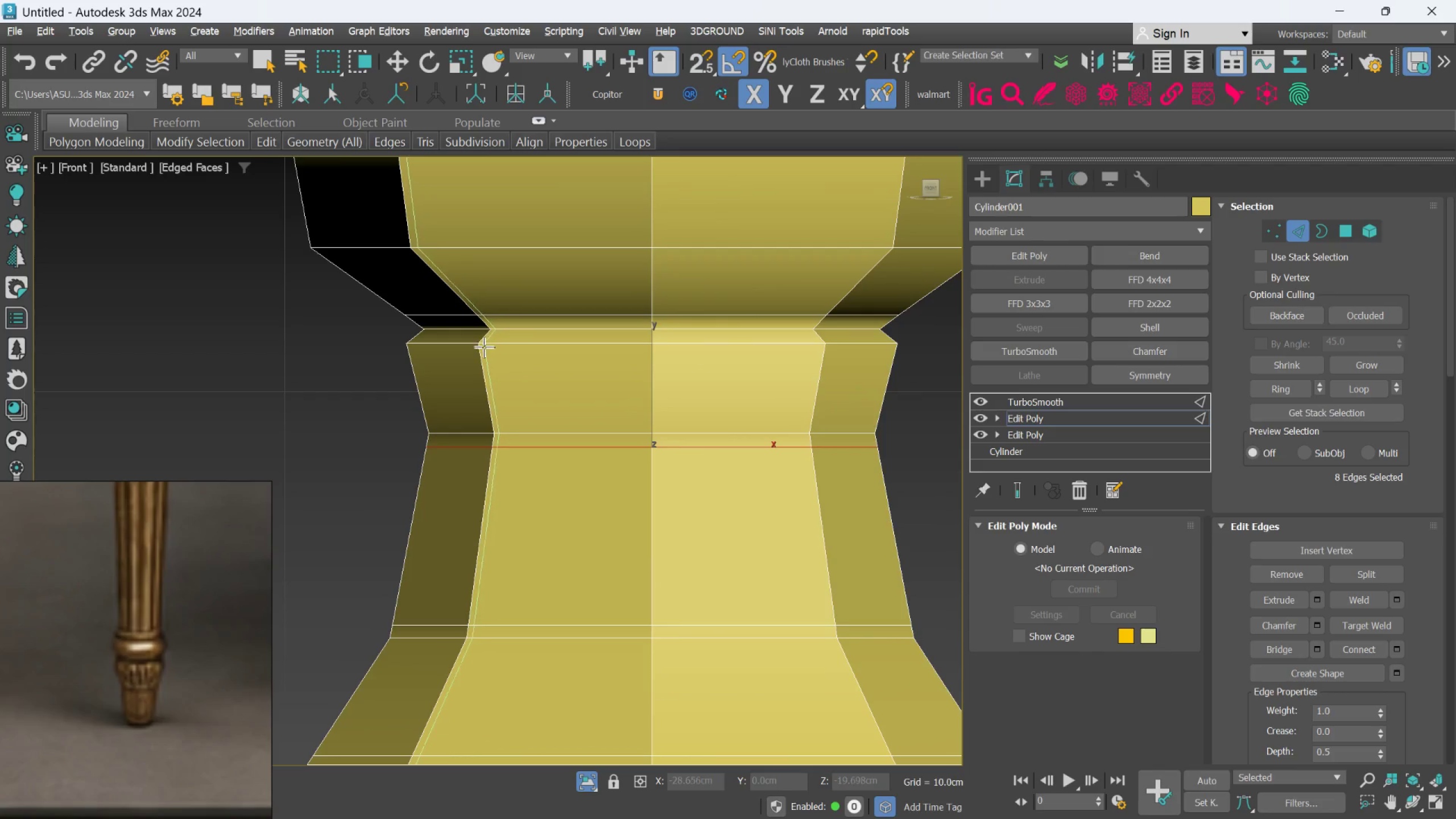 
left_click([481, 353])
 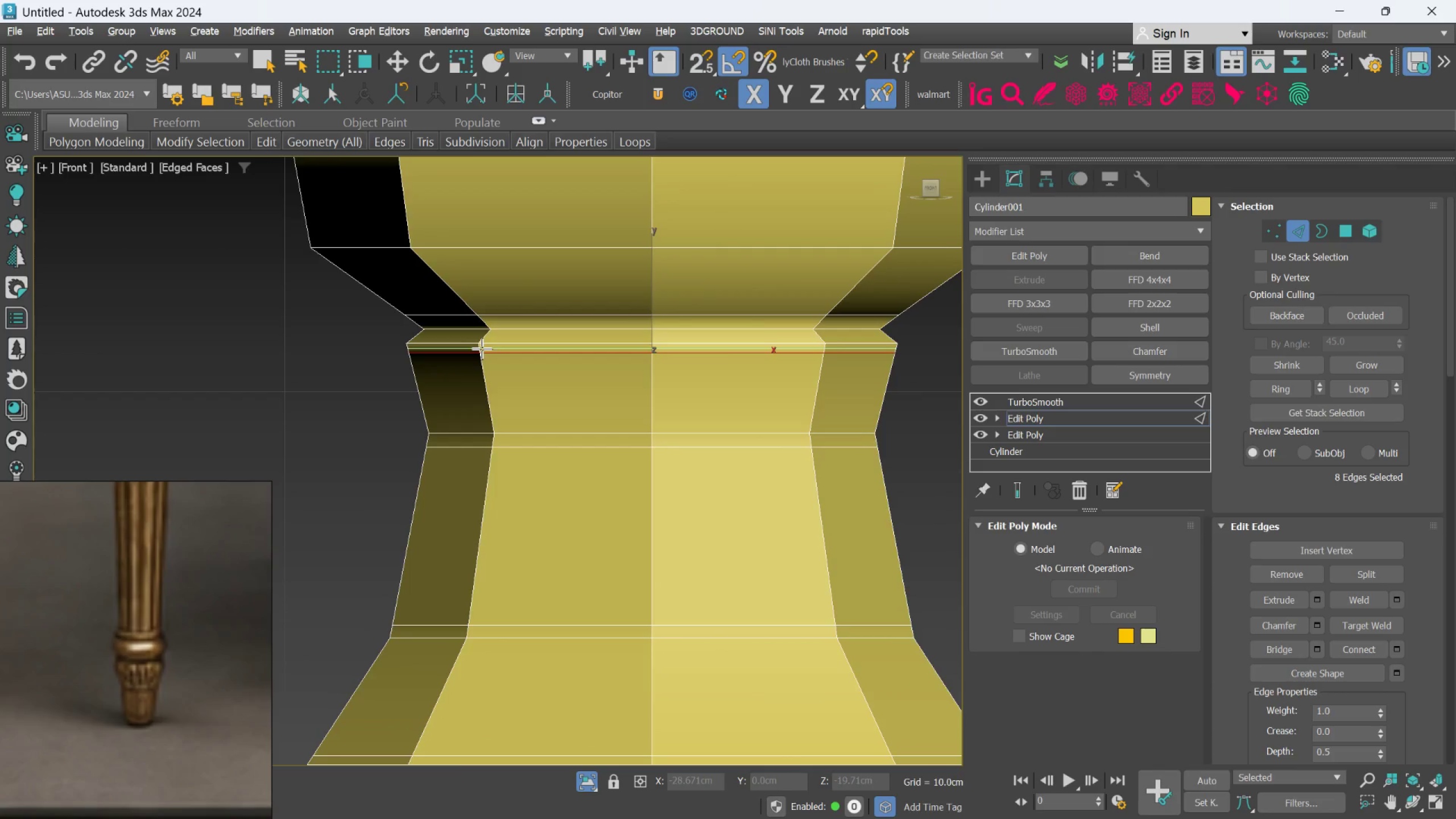 
scroll: coordinate [484, 349], scroll_direction: down, amount: 2.0
 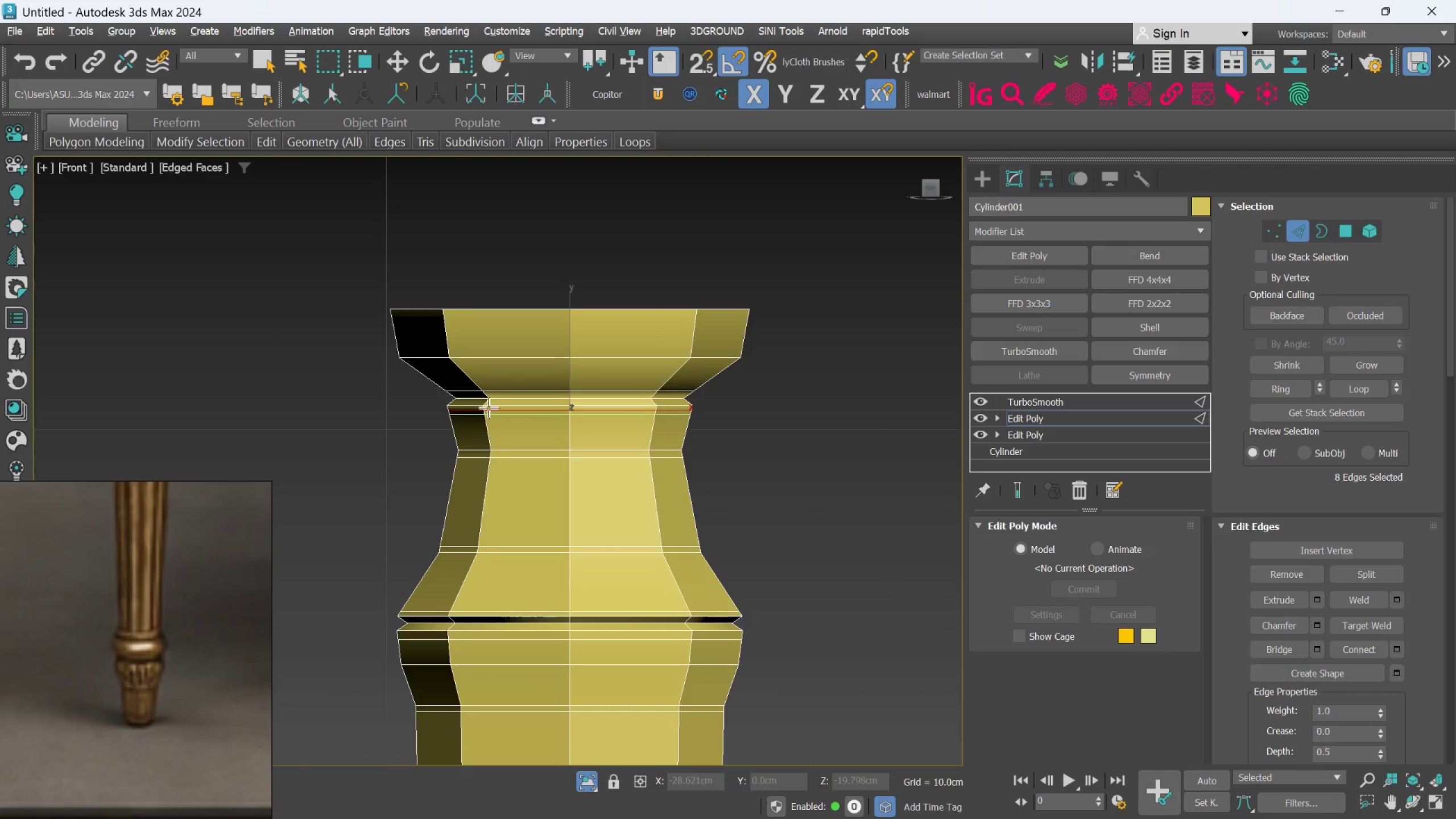 
scroll: coordinate [486, 376], scroll_direction: up, amount: 2.0
 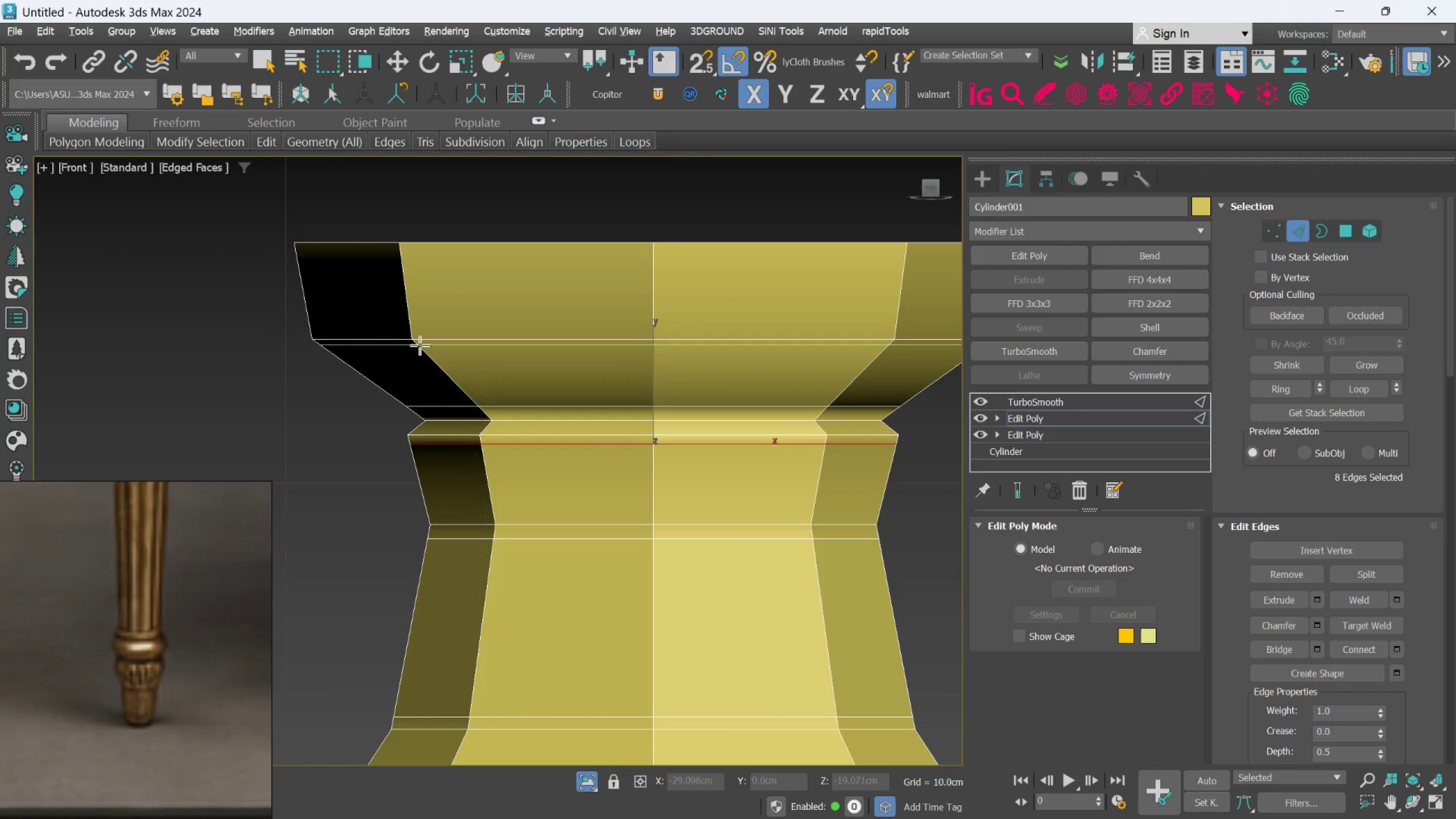 
left_click([420, 345])
 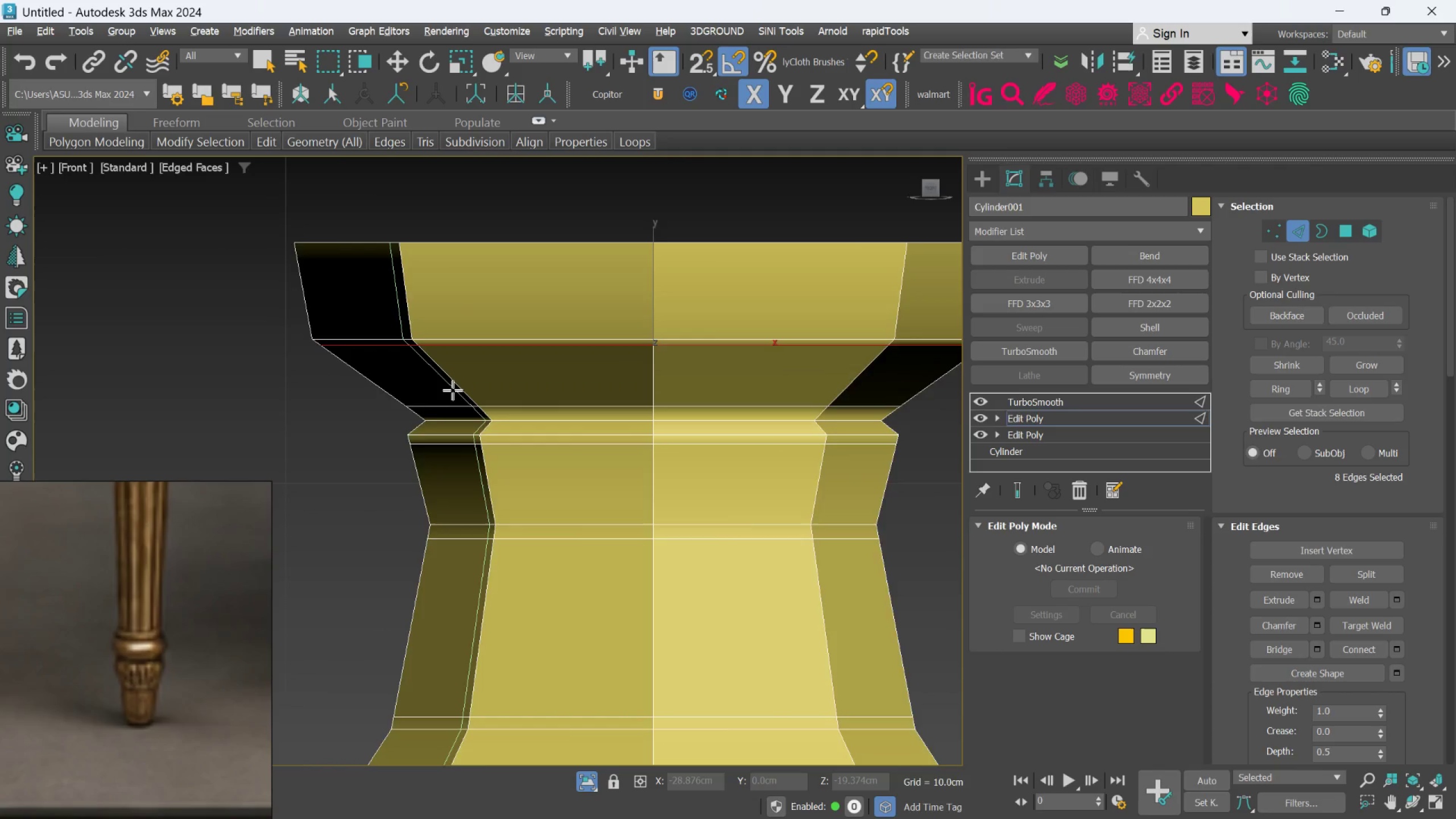 
scroll: coordinate [453, 390], scroll_direction: up, amount: 1.0
 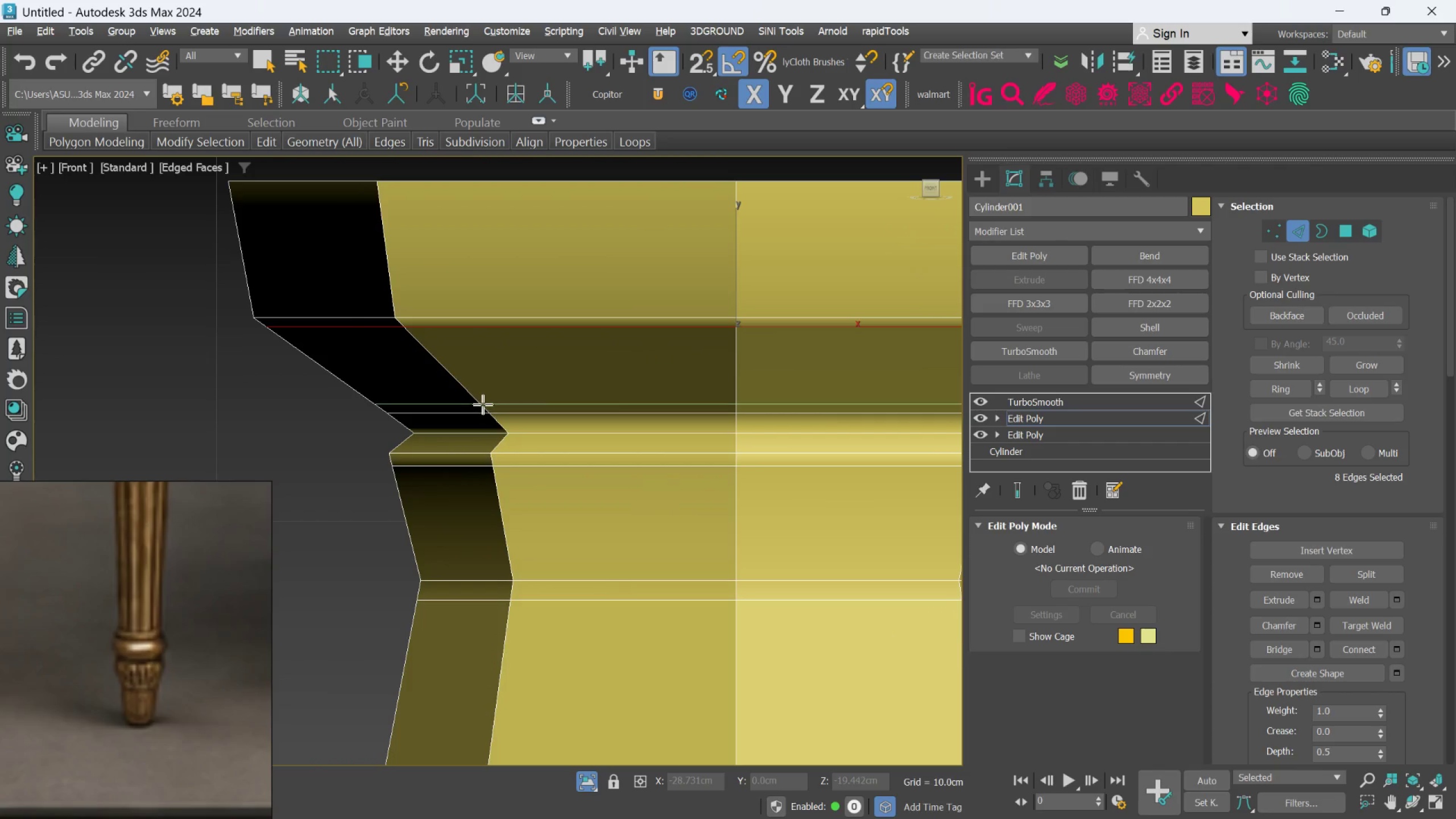 
left_click([483, 404])
 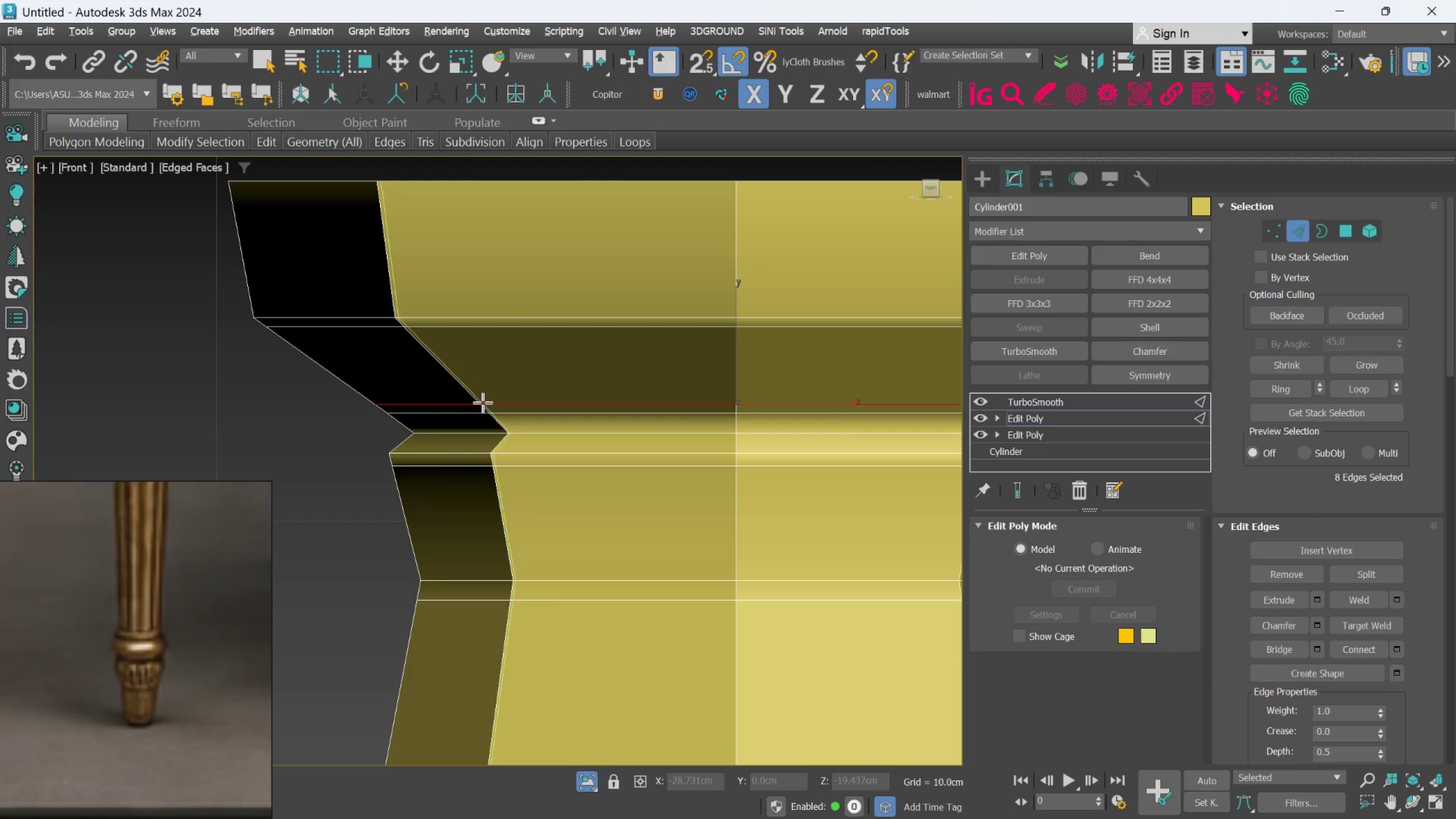 
scroll: coordinate [483, 402], scroll_direction: down, amount: 2.0
 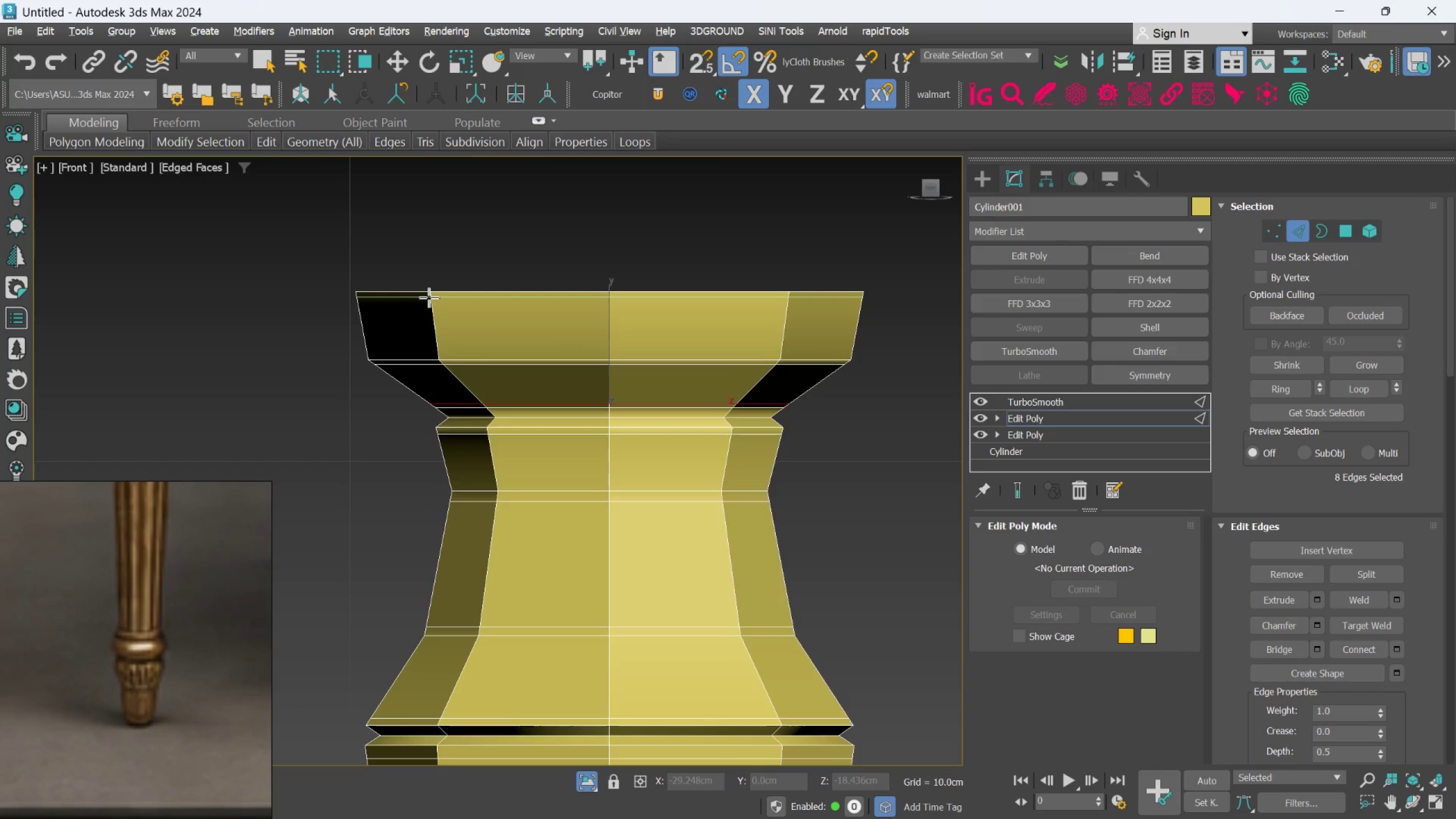 
left_click([428, 301])
 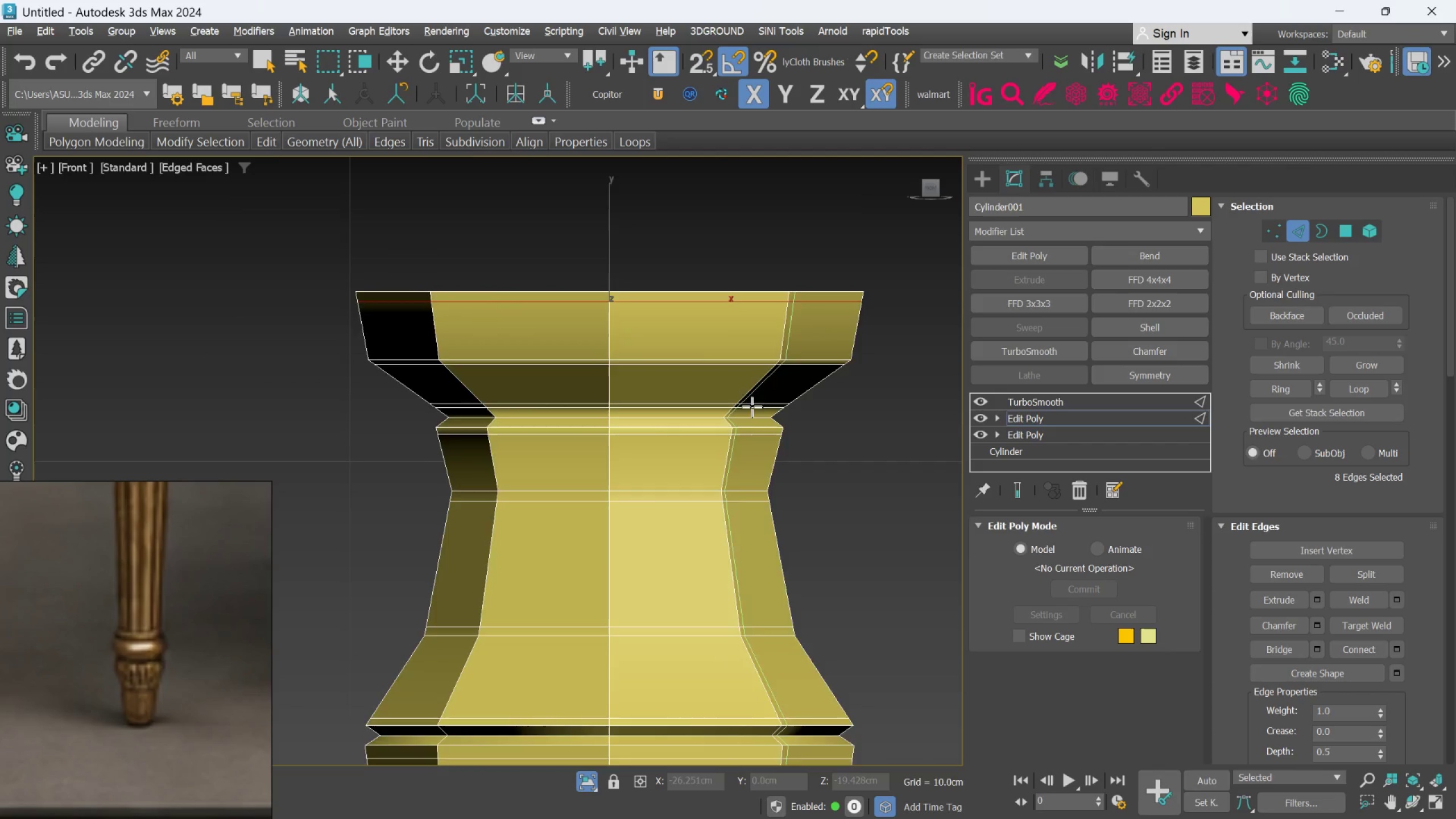 
scroll: coordinate [750, 411], scroll_direction: down, amount: 4.0
 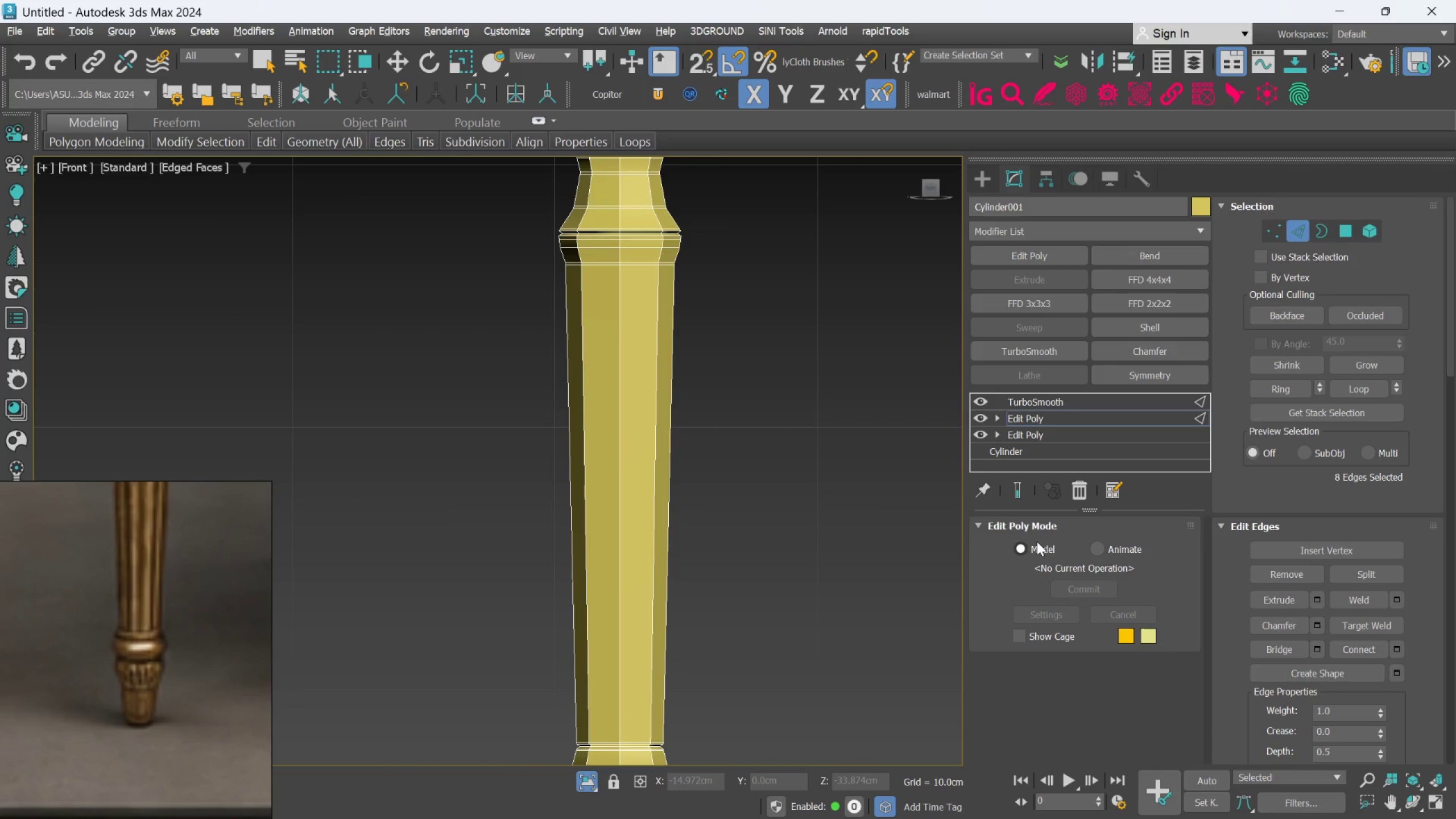 
left_click([1019, 499])
 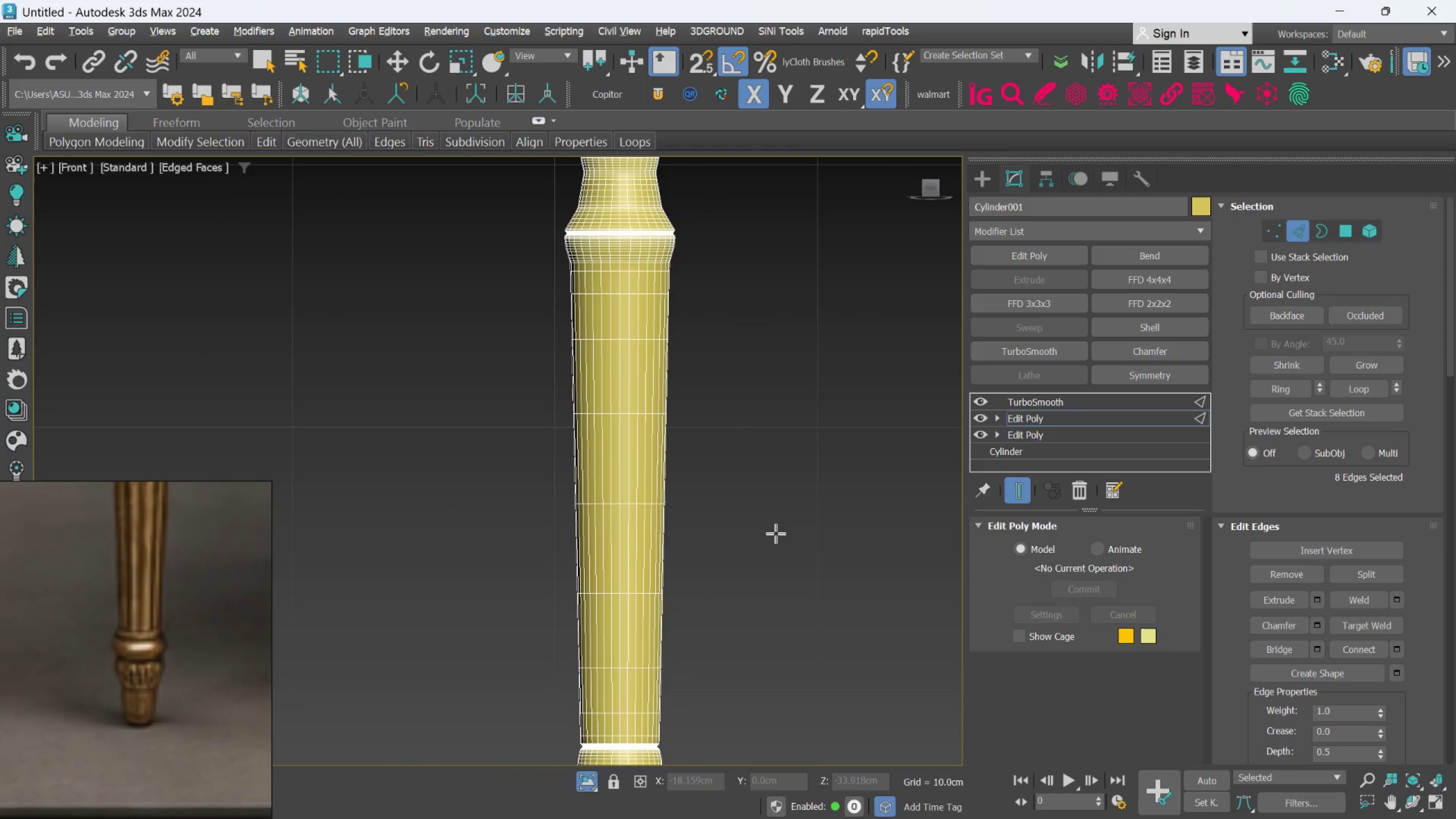 
middle_click([685, 530])
 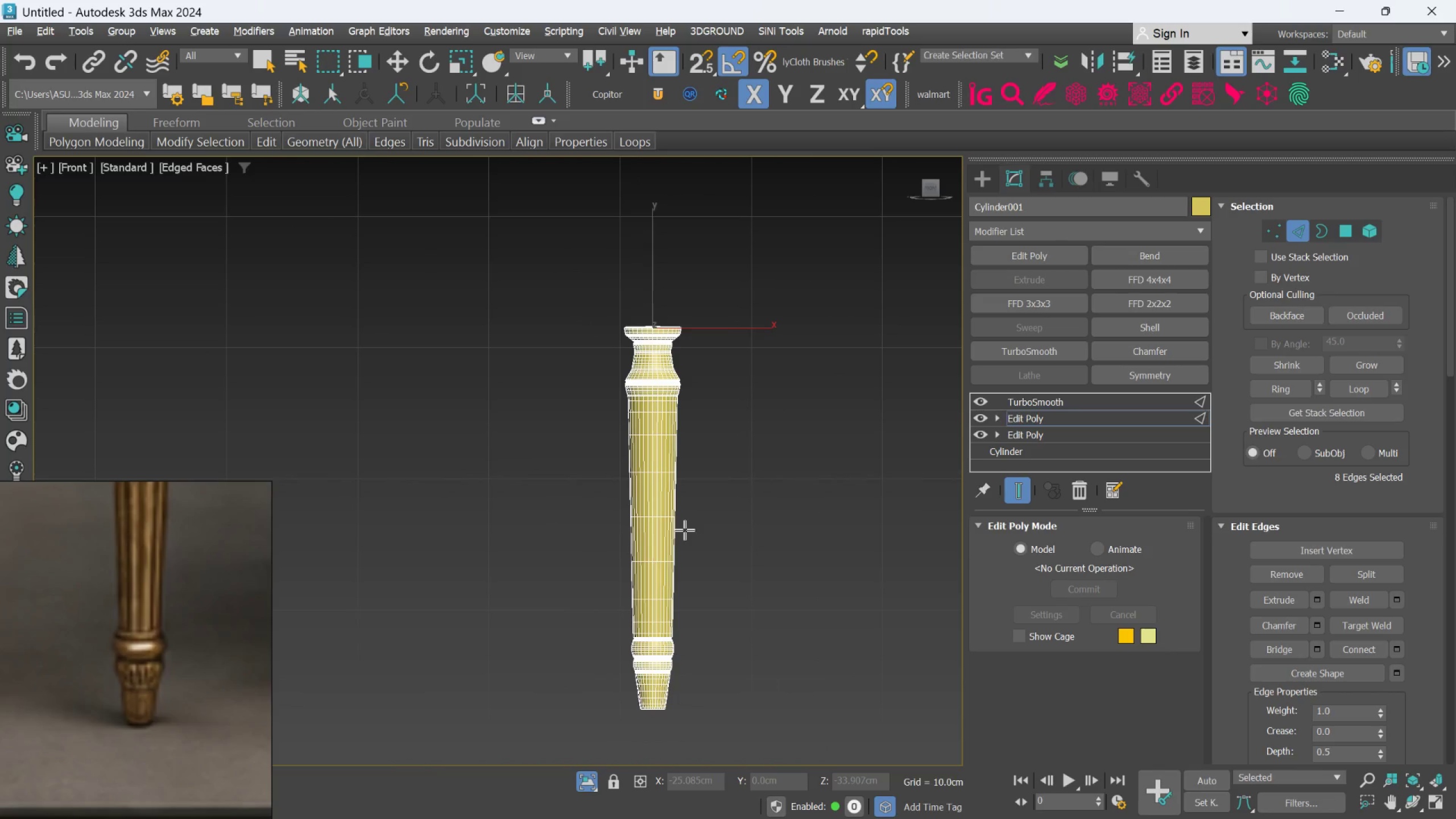 
scroll: coordinate [685, 530], scroll_direction: down, amount: 2.0
 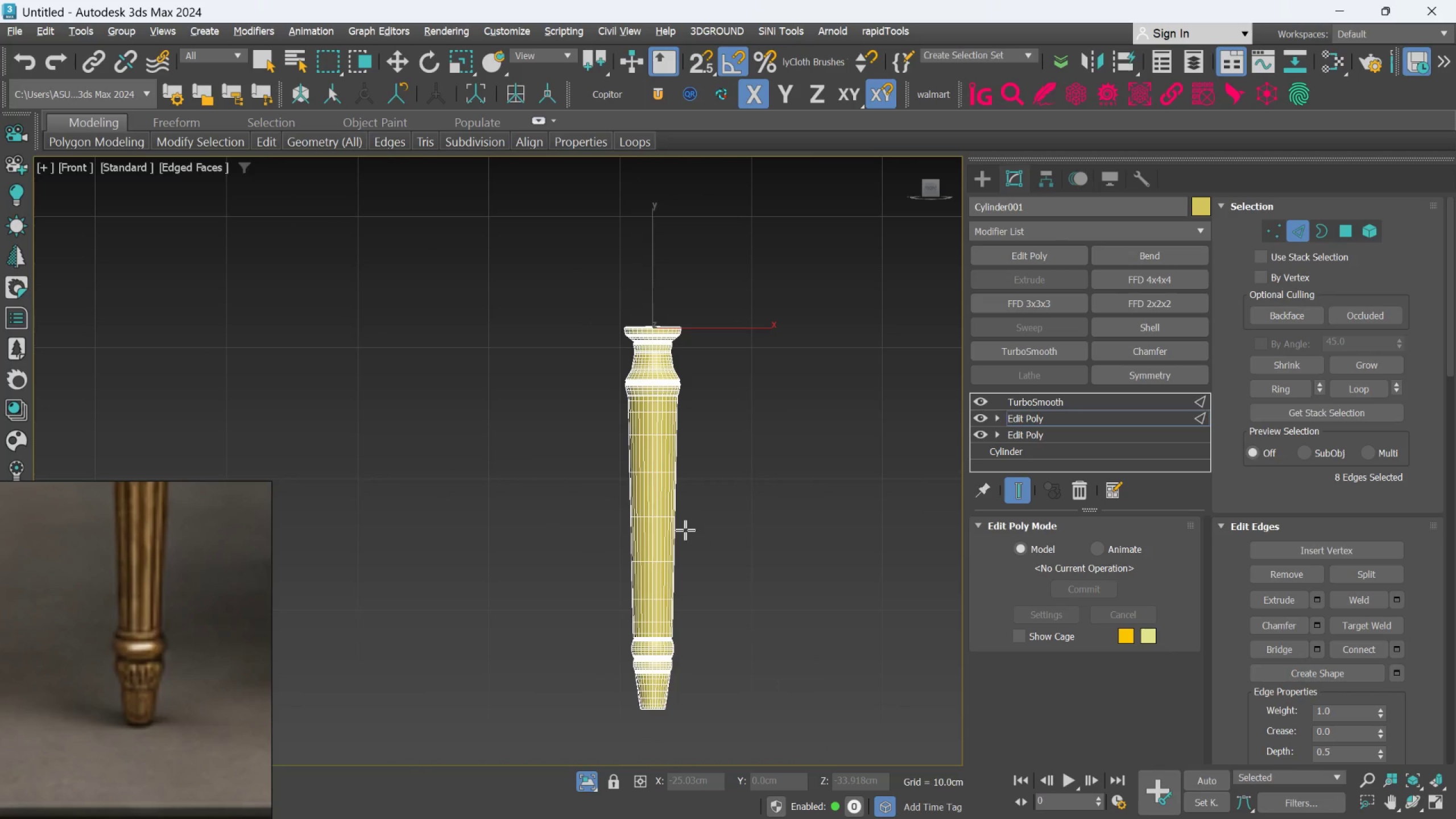 
key(F4)
 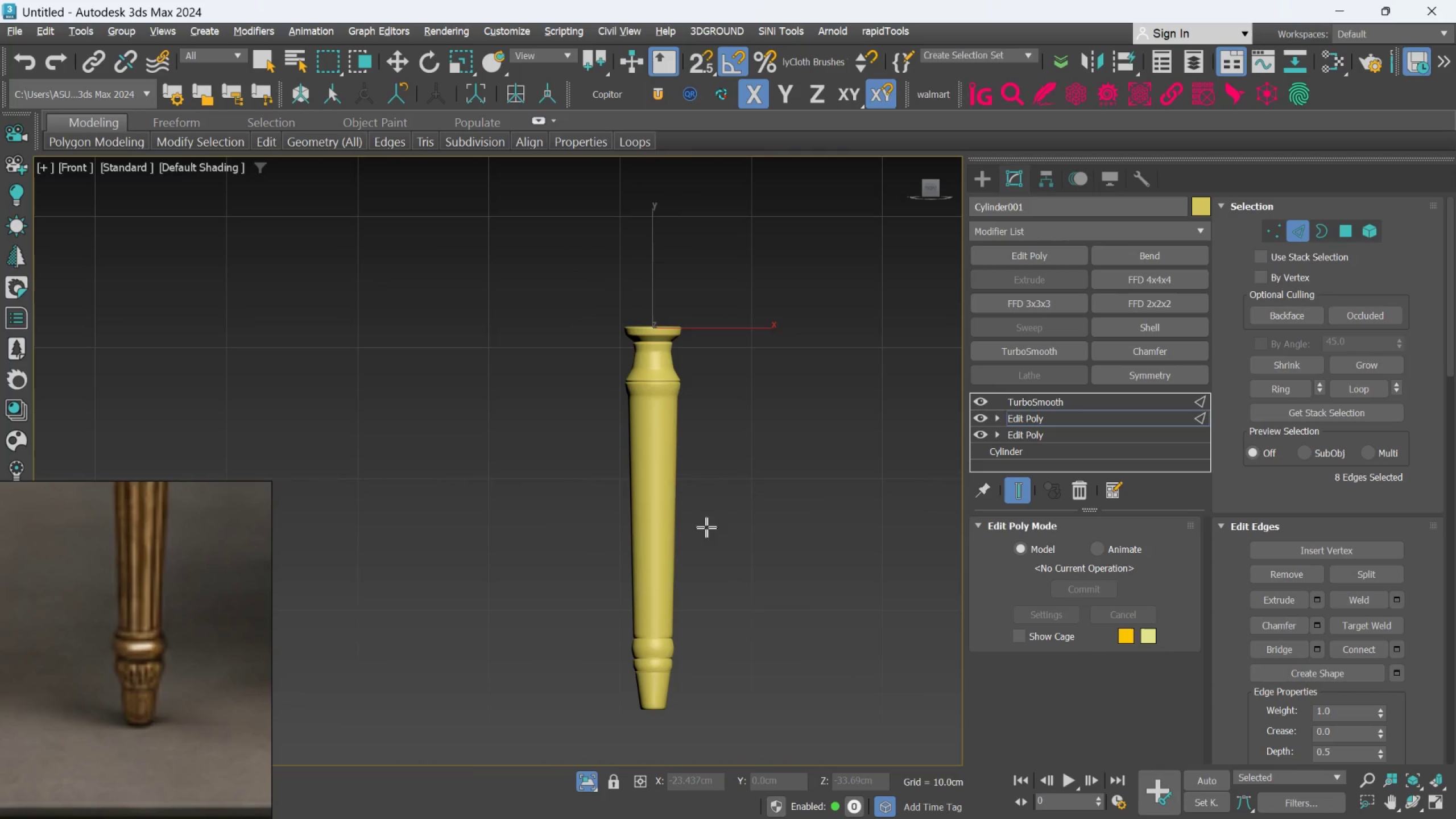 
scroll: coordinate [704, 623], scroll_direction: up, amount: 2.0
 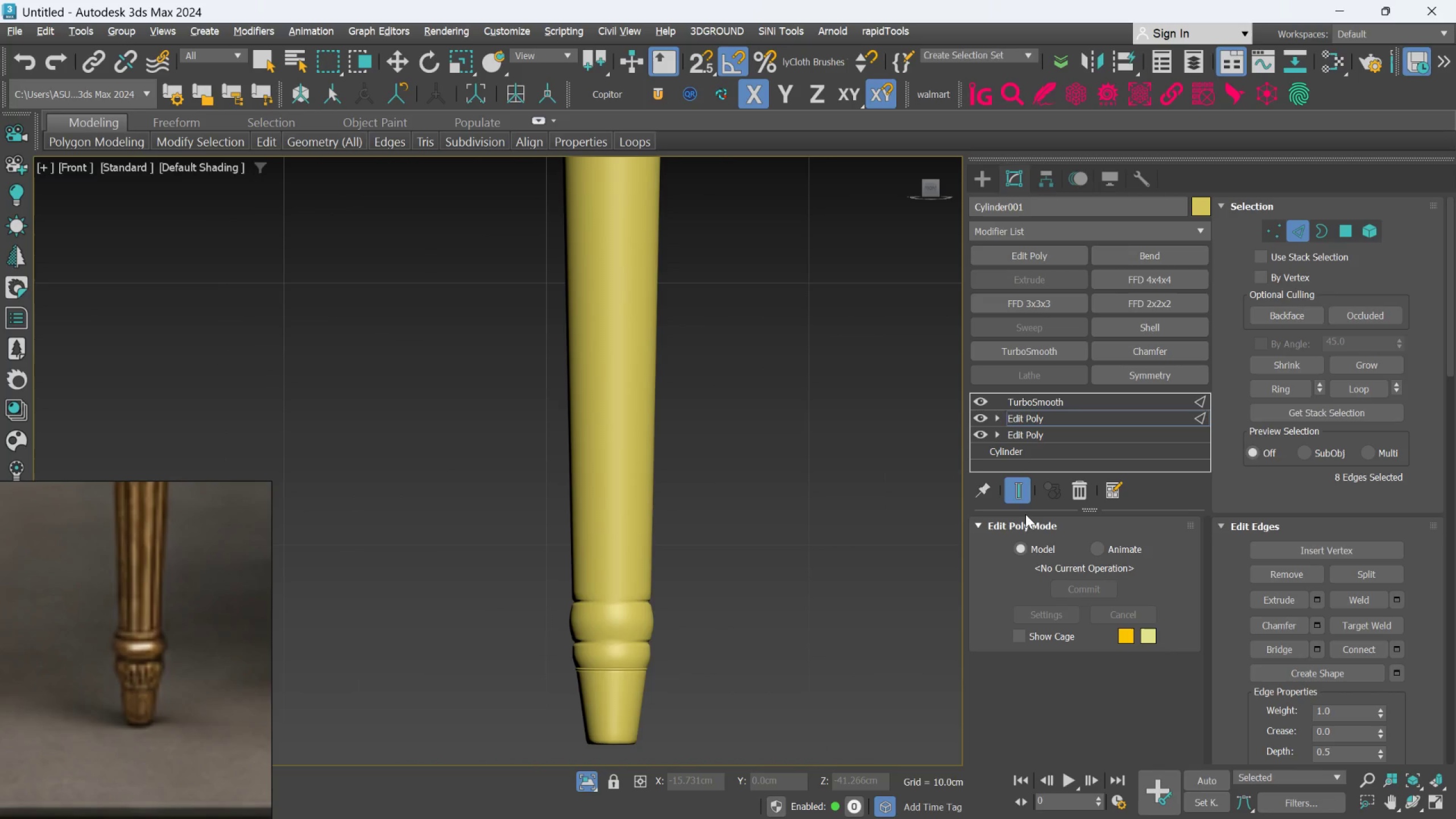 
left_click([1020, 494])
 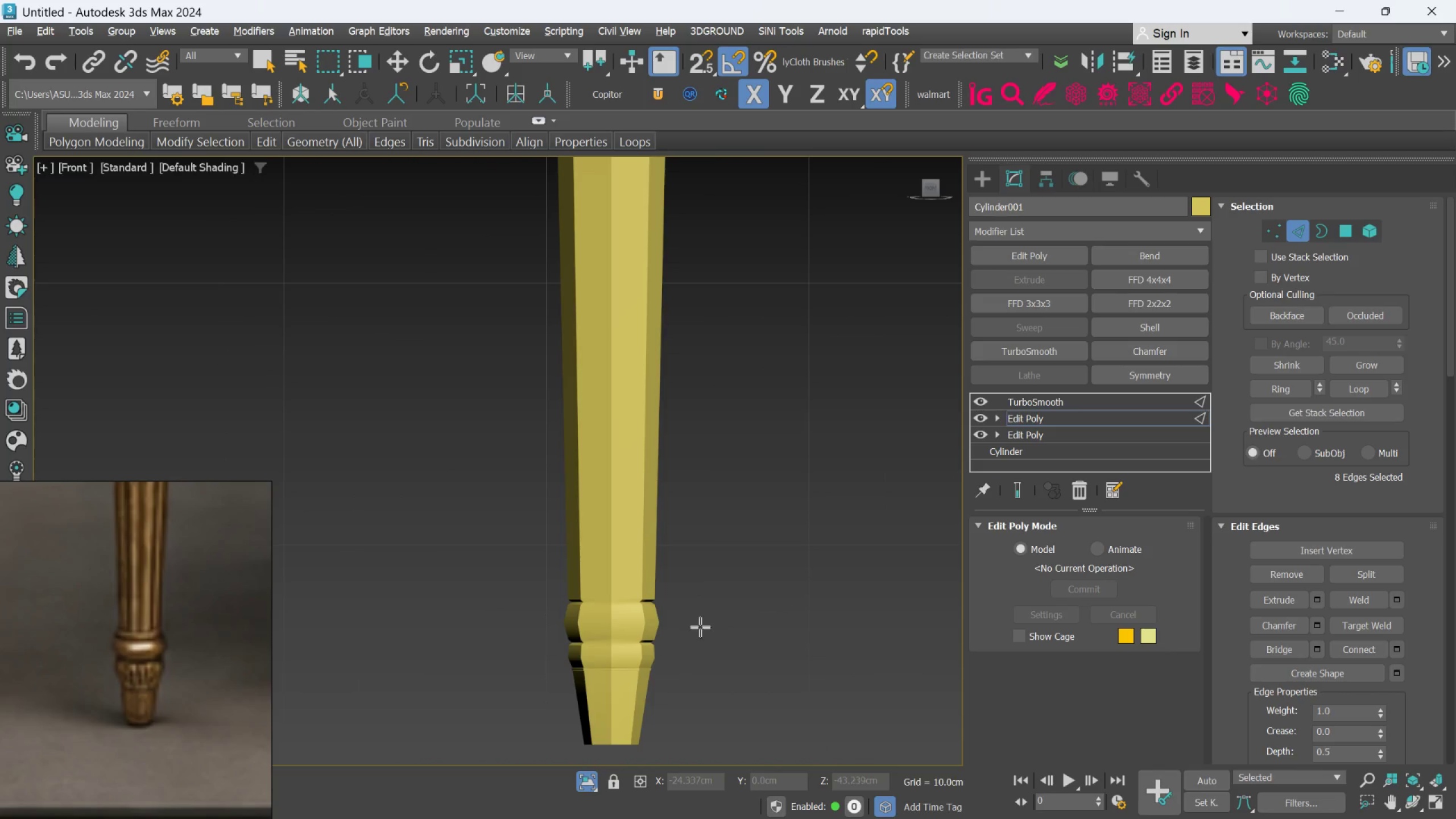 
key(F3)
 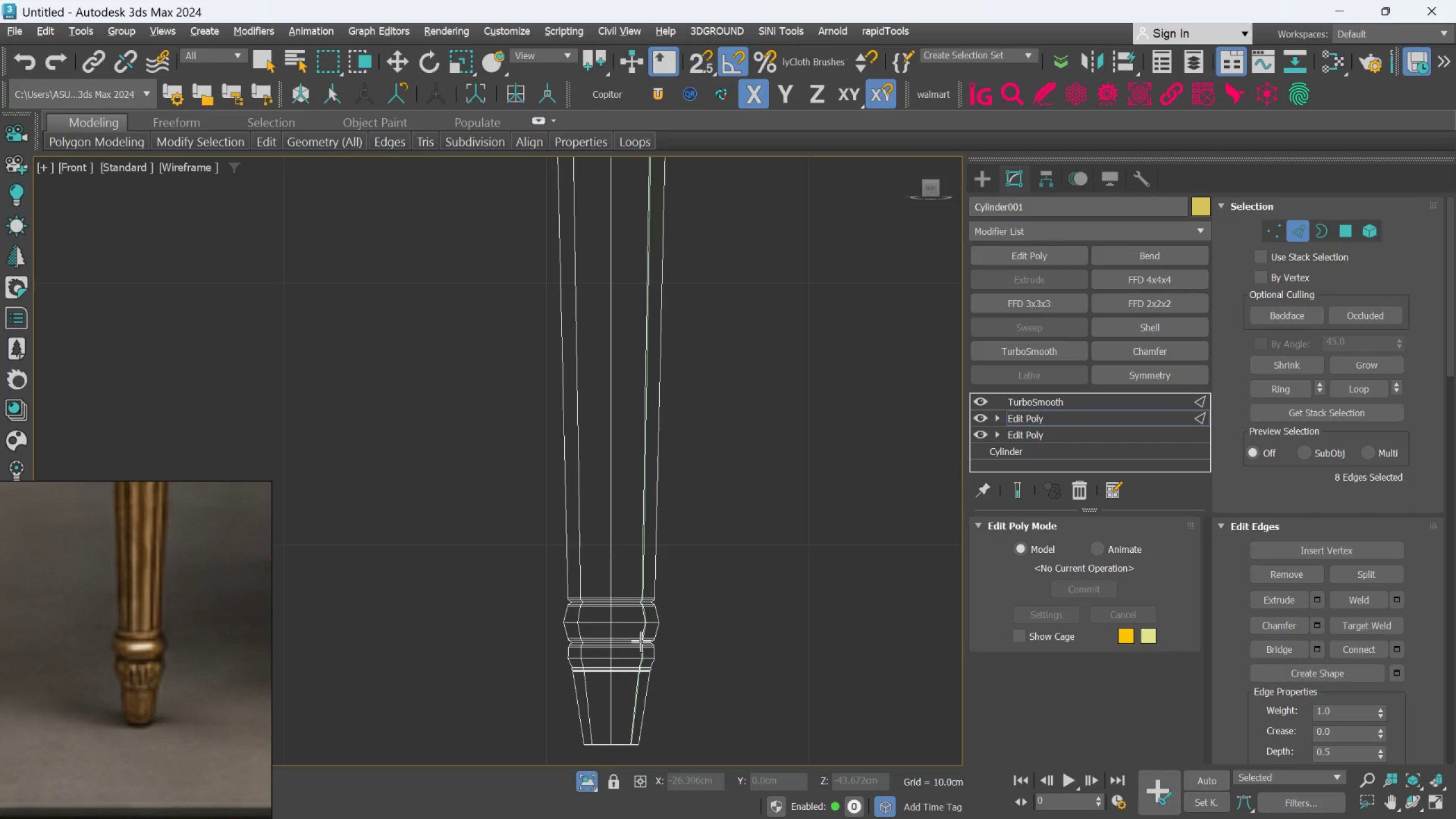 
key(F3)
 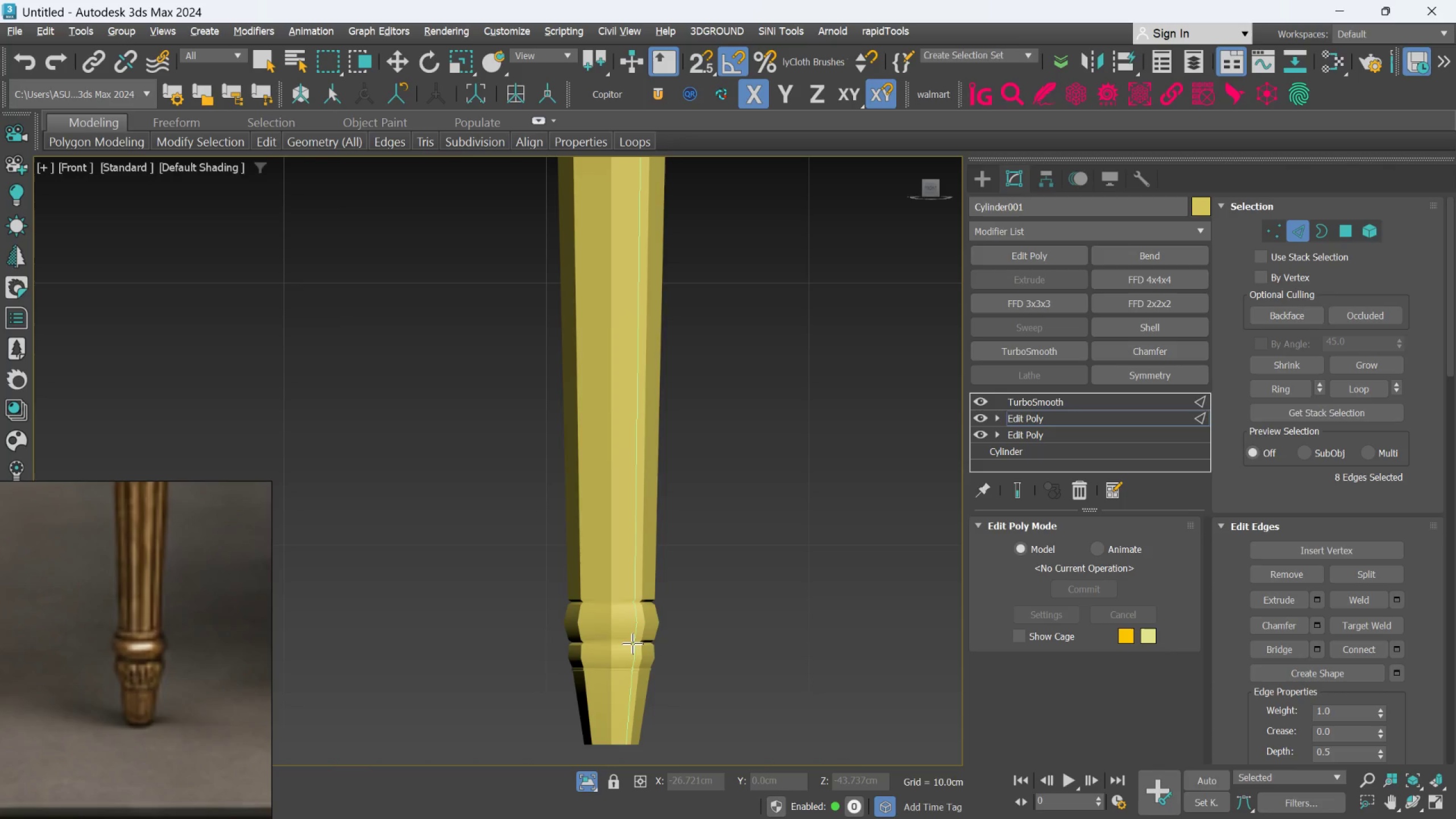 
scroll: coordinate [632, 642], scroll_direction: up, amount: 1.0
 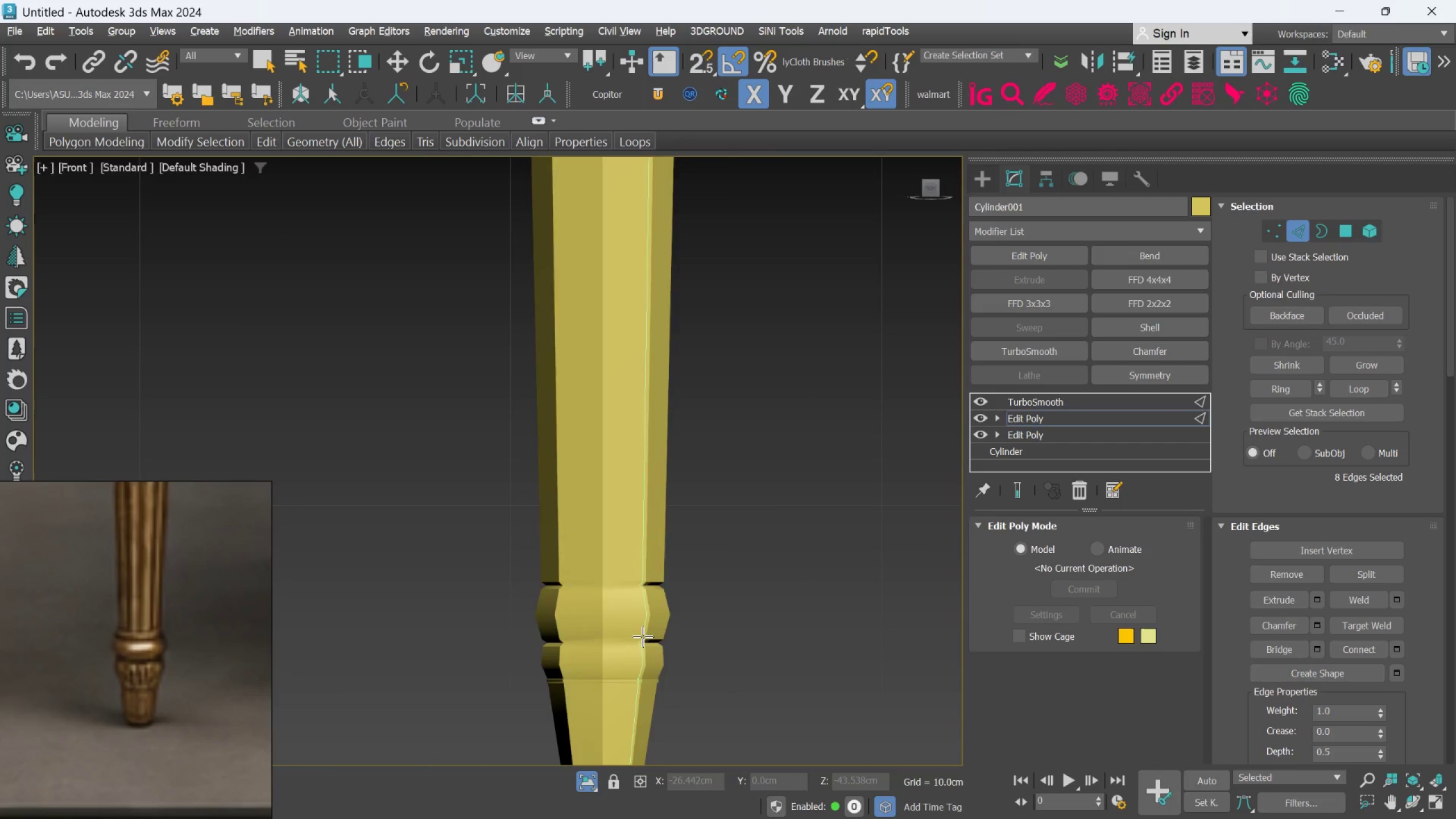 
key(F3)
 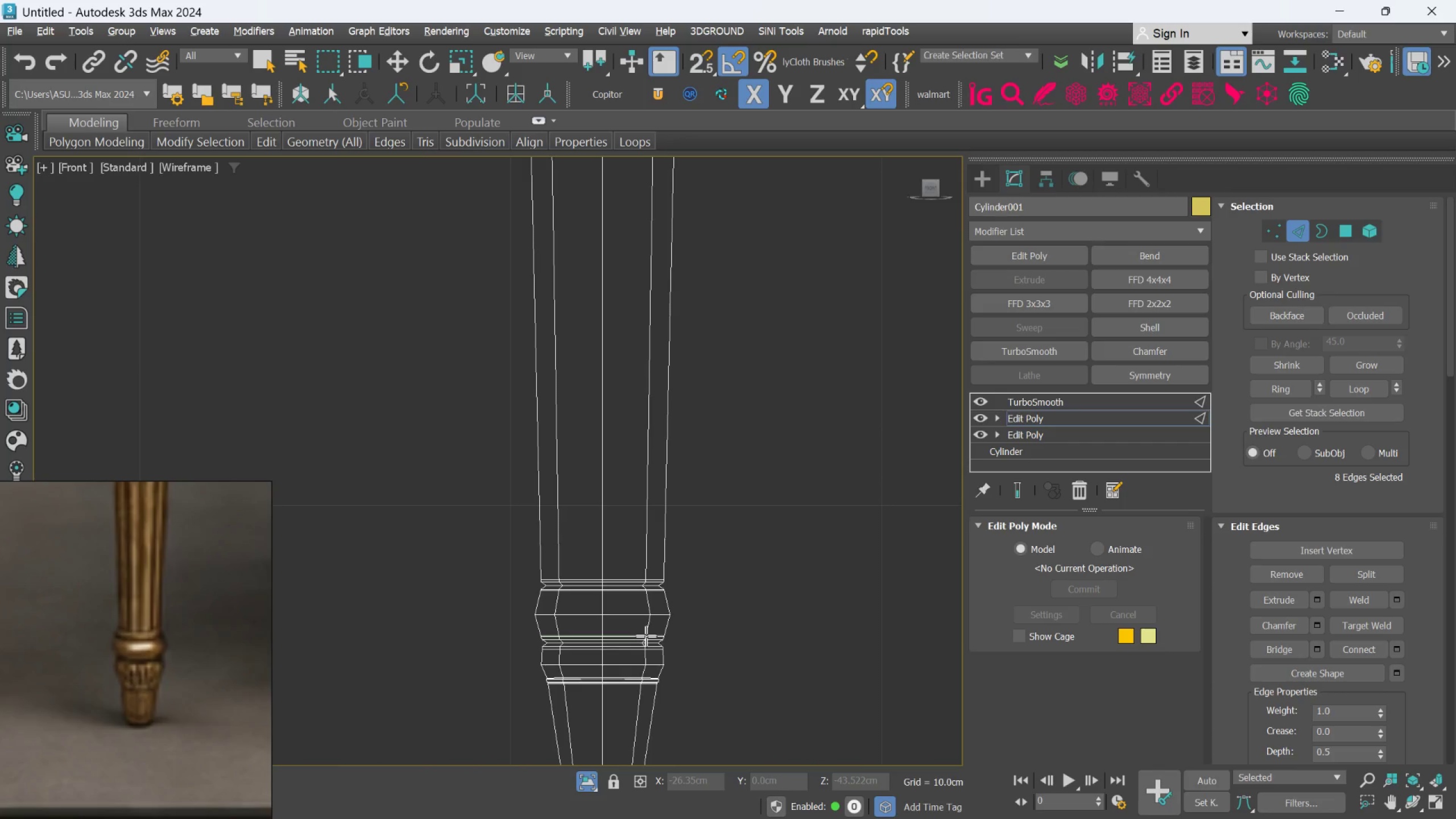 
key(F3)
 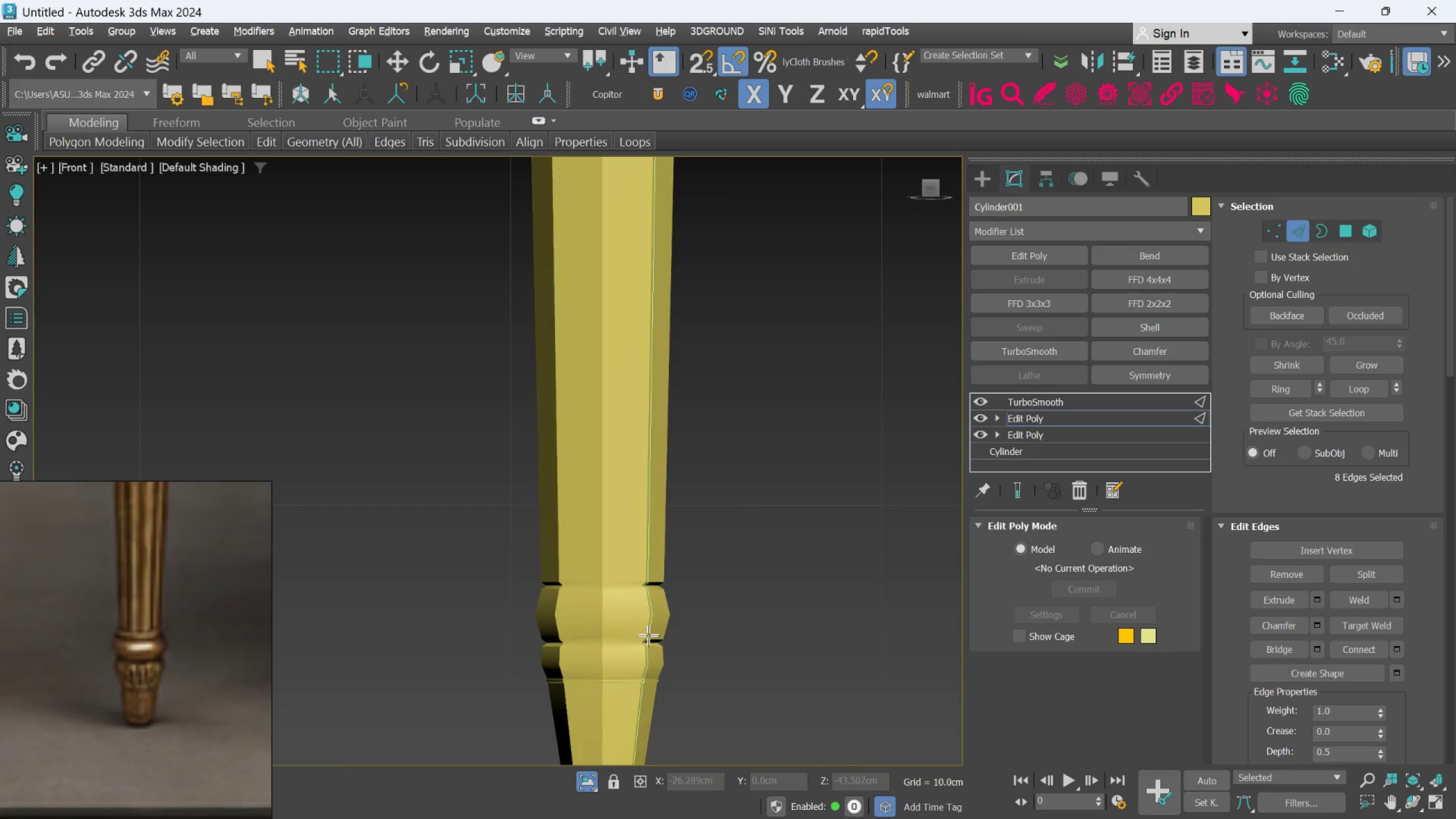 
key(F4)
 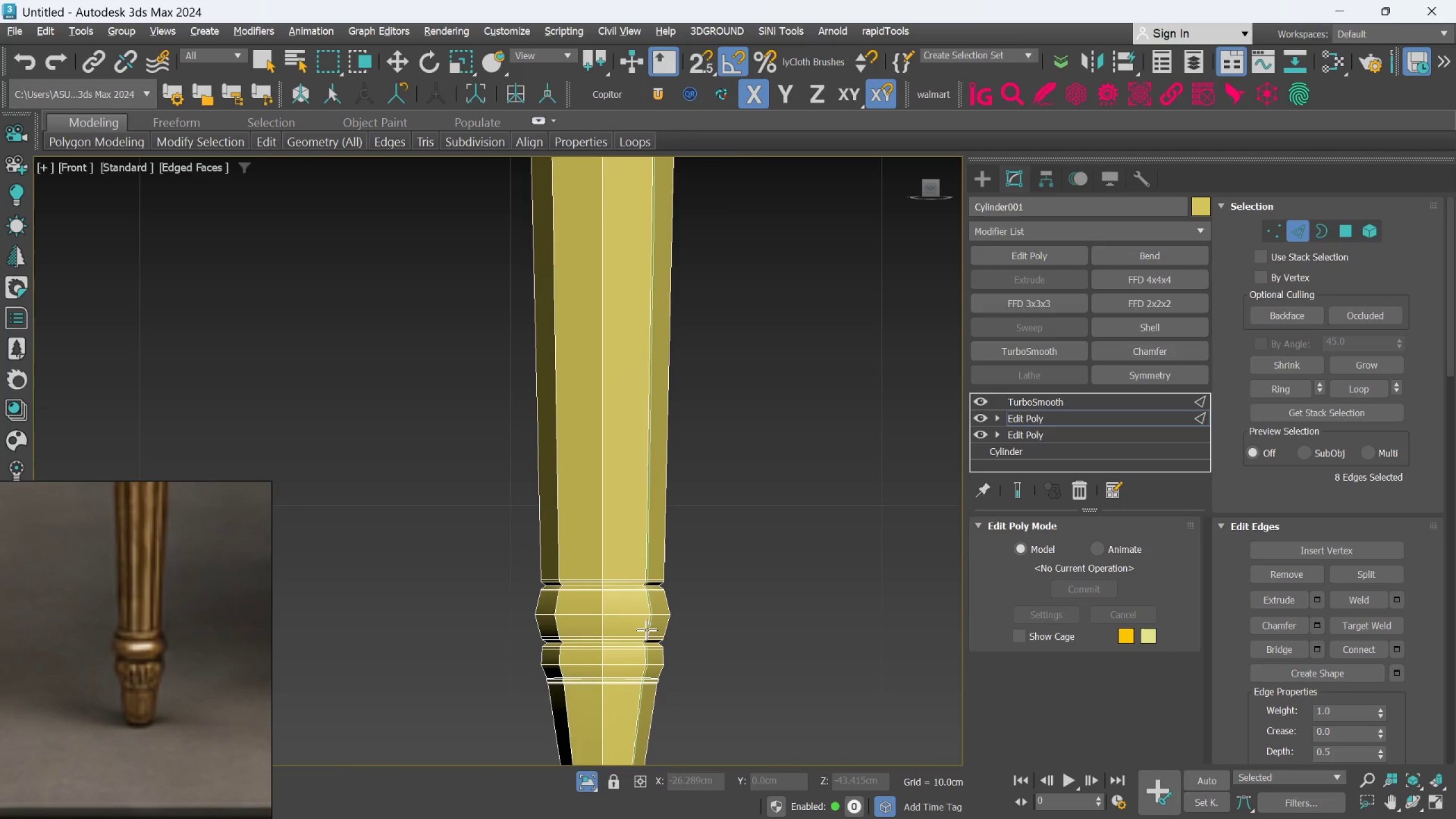 
scroll: coordinate [498, 539], scroll_direction: up, amount: 5.0
 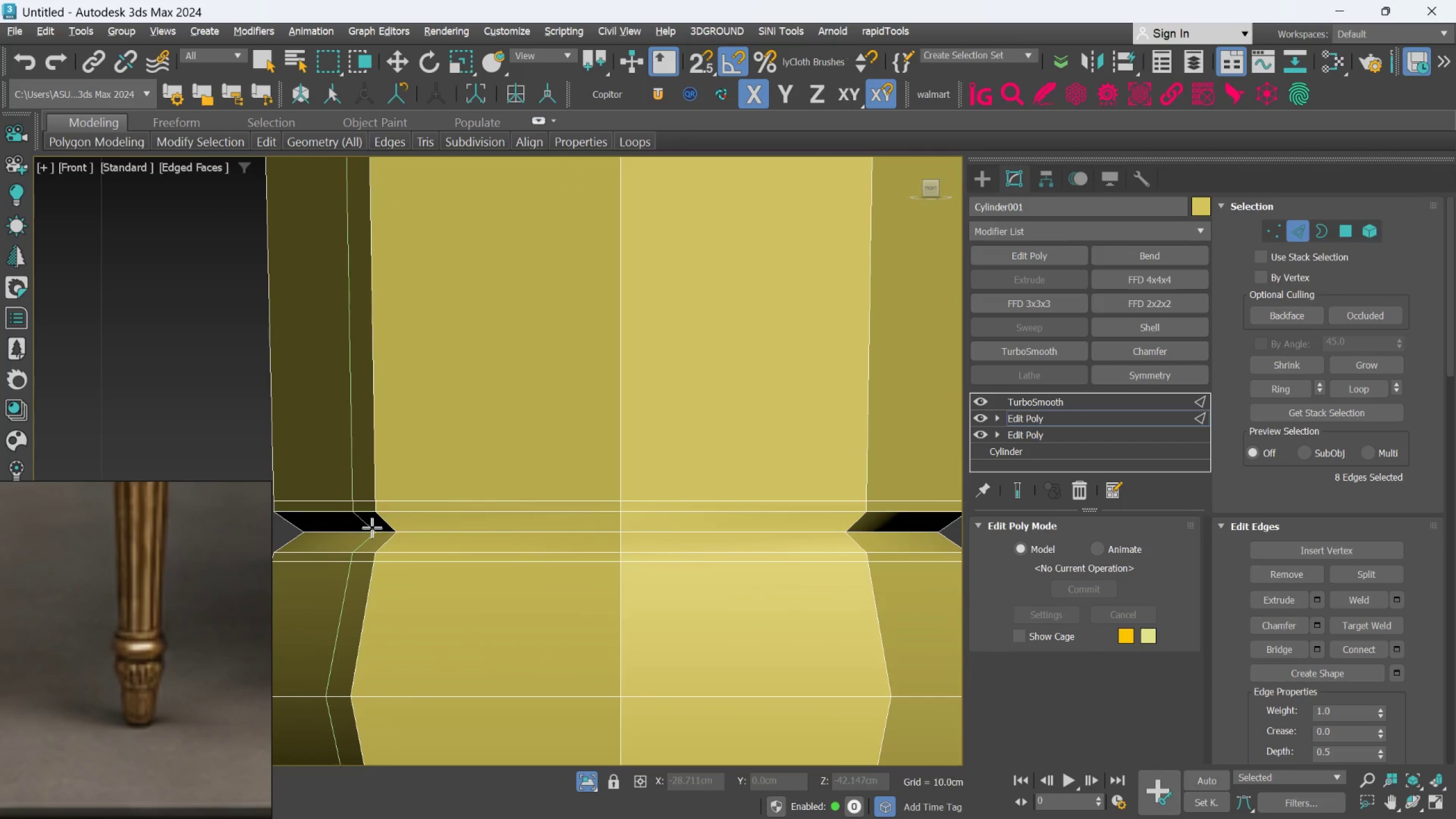 
scroll: coordinate [619, 499], scroll_direction: down, amount: 4.0
 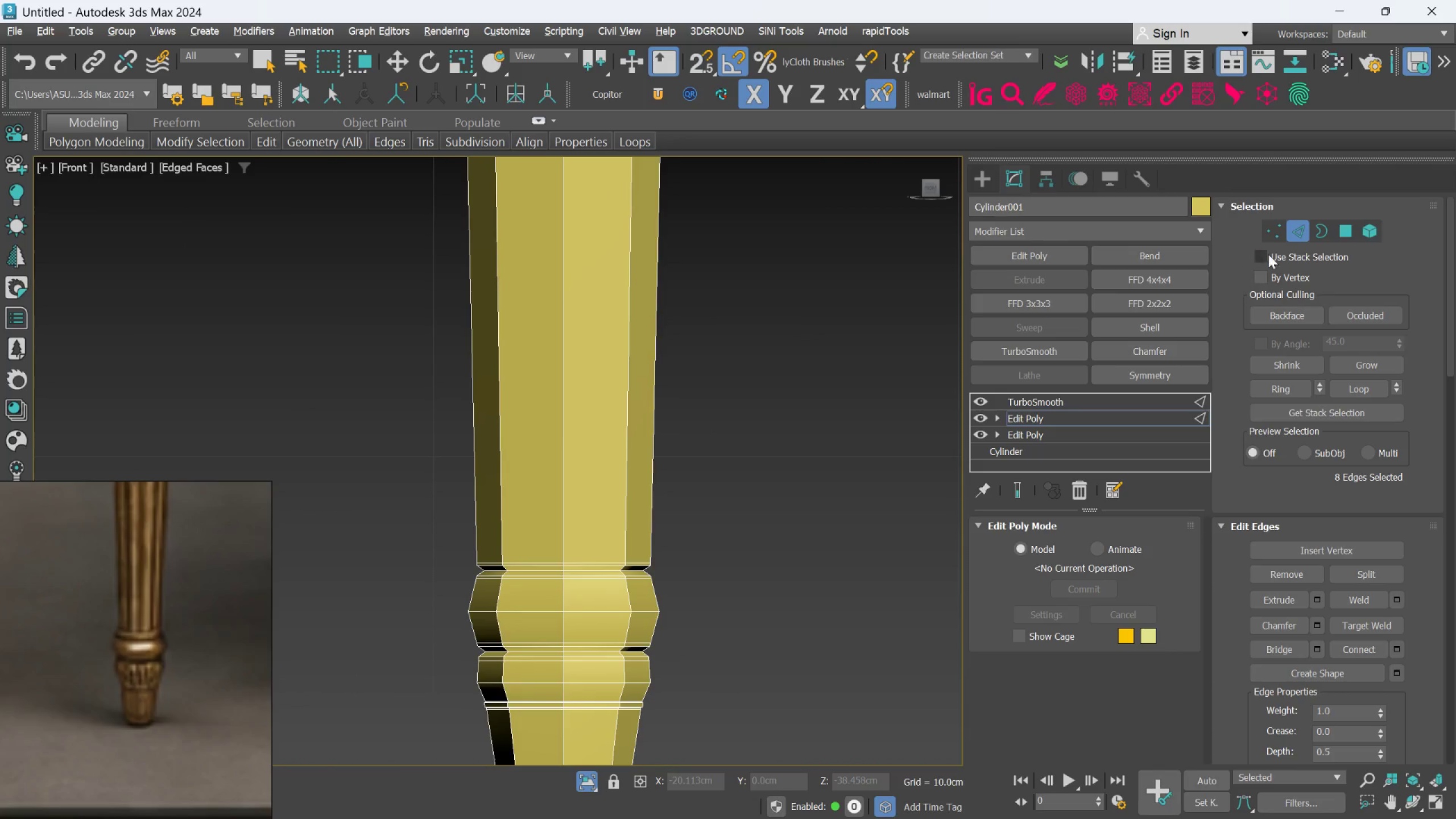 
key(Alt+1)
 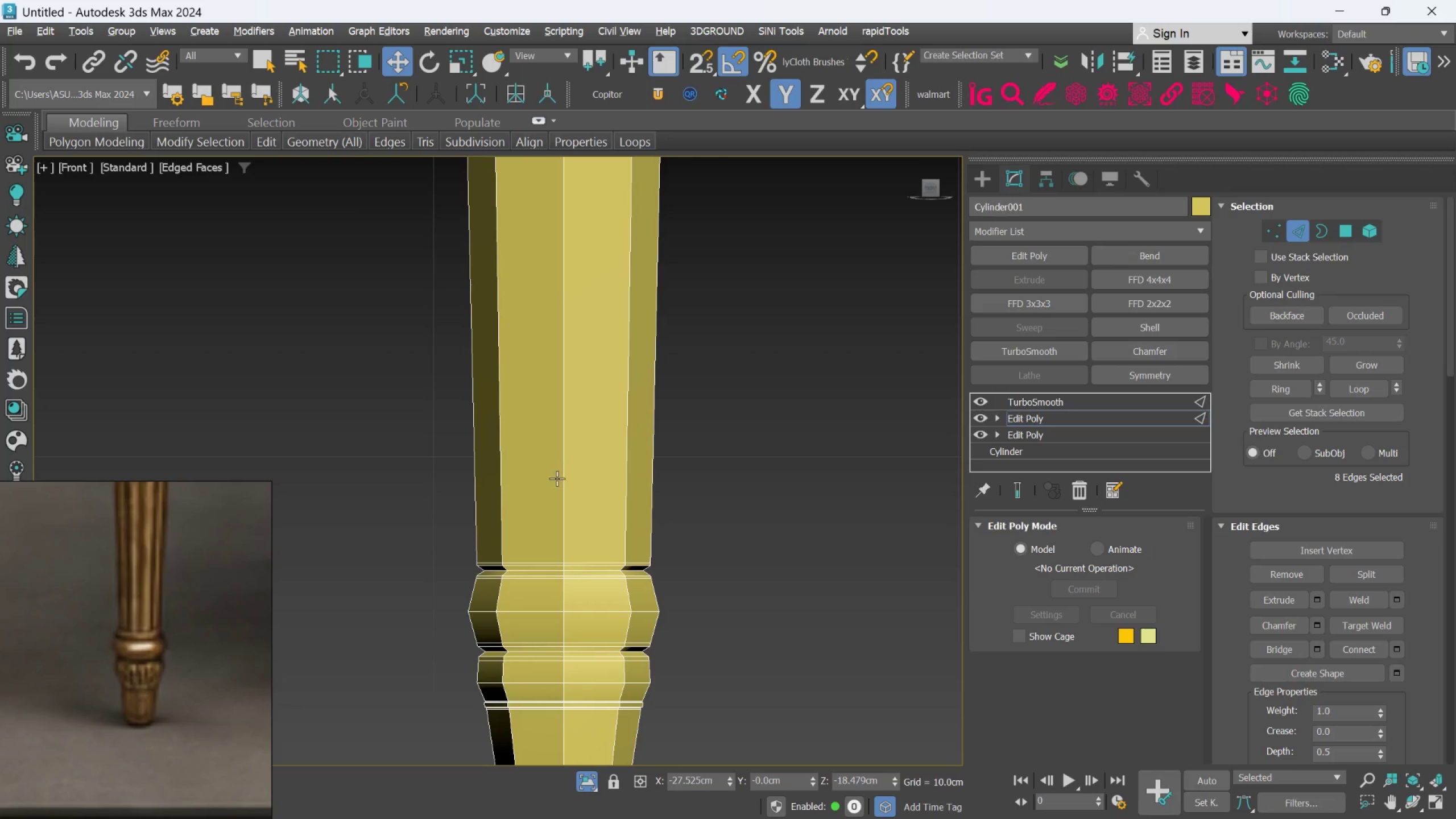 
left_click([561, 470])
 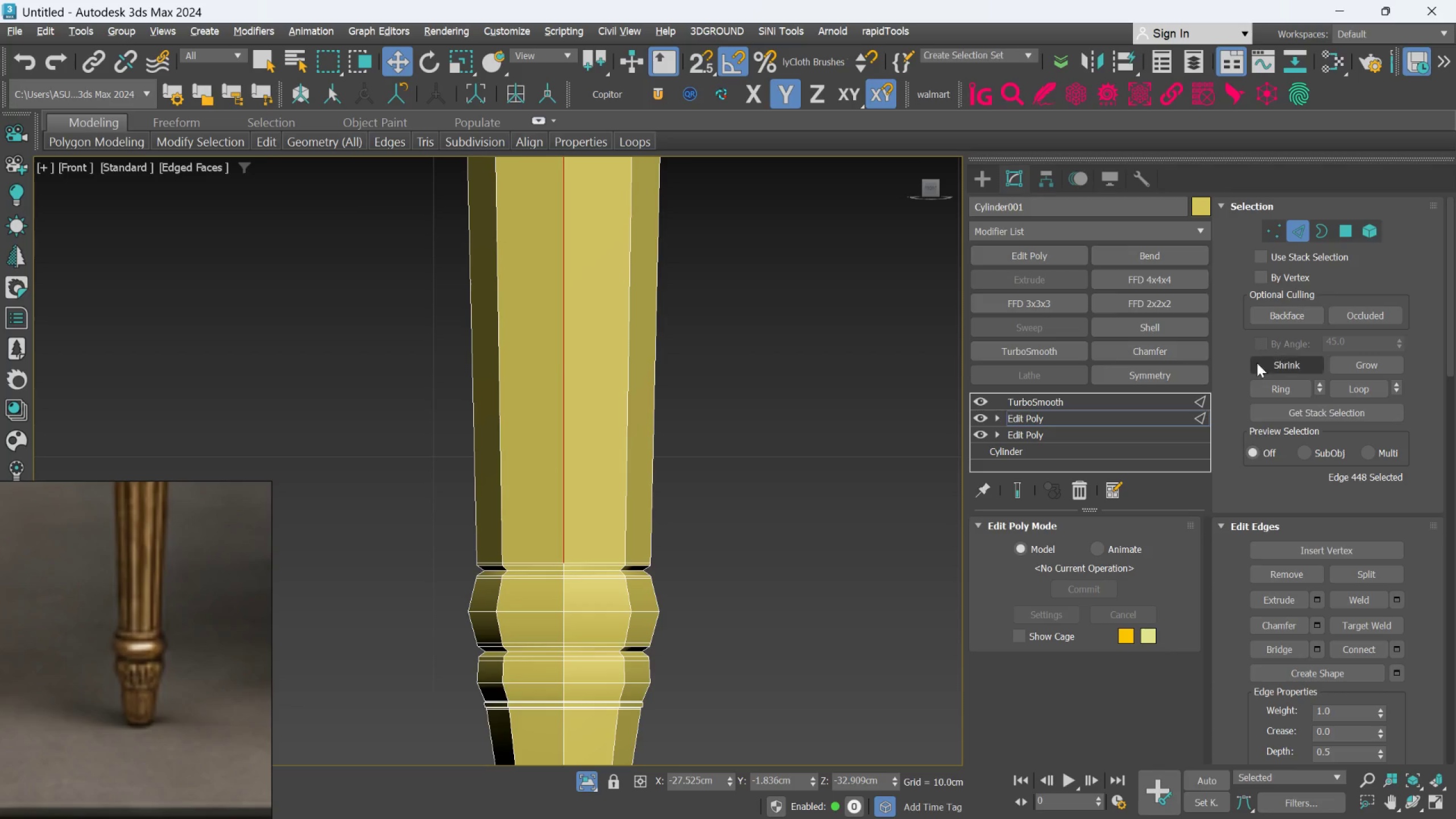 
left_click([1267, 387])
 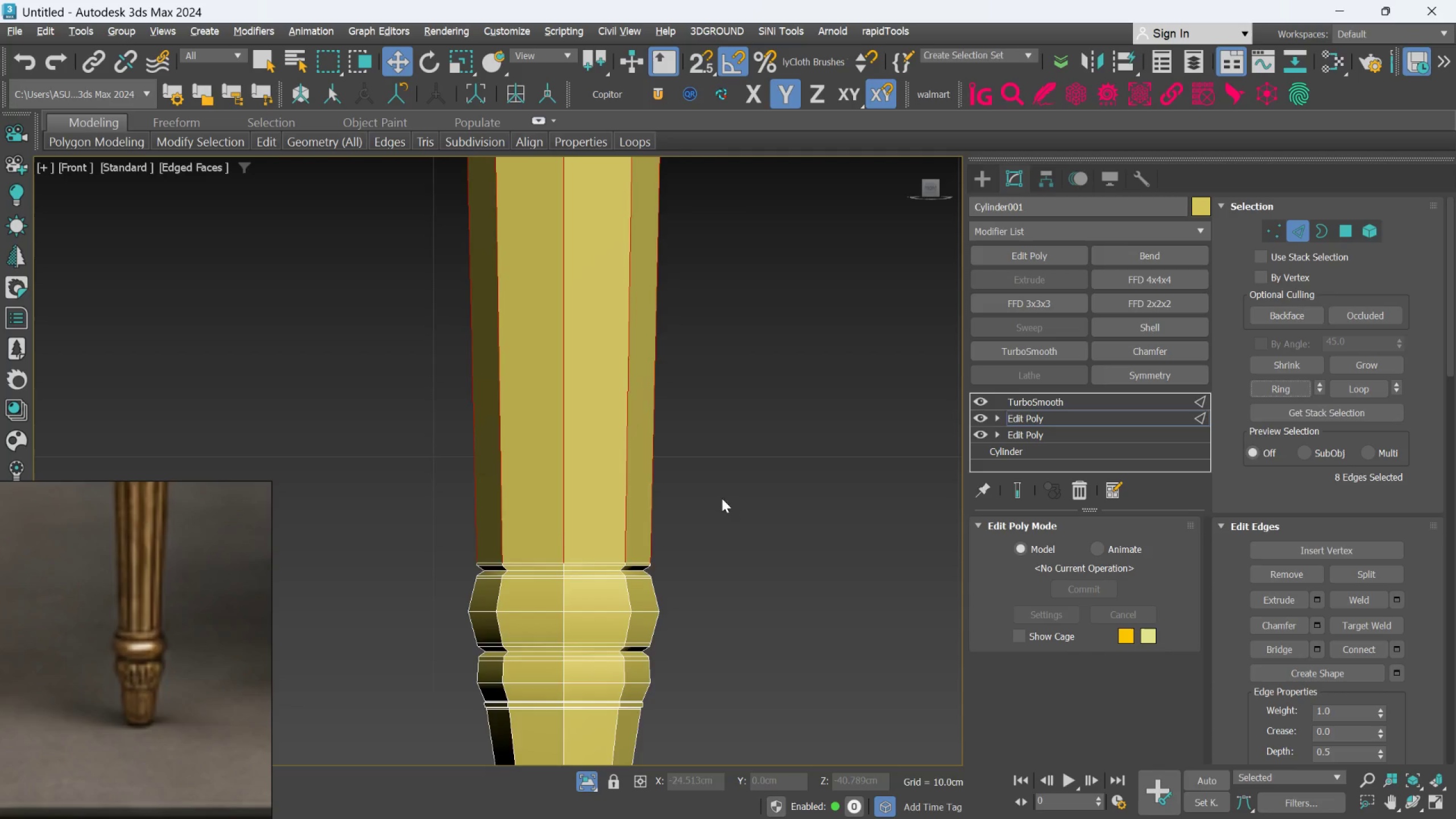 
scroll: coordinate [697, 544], scroll_direction: down, amount: 3.0
 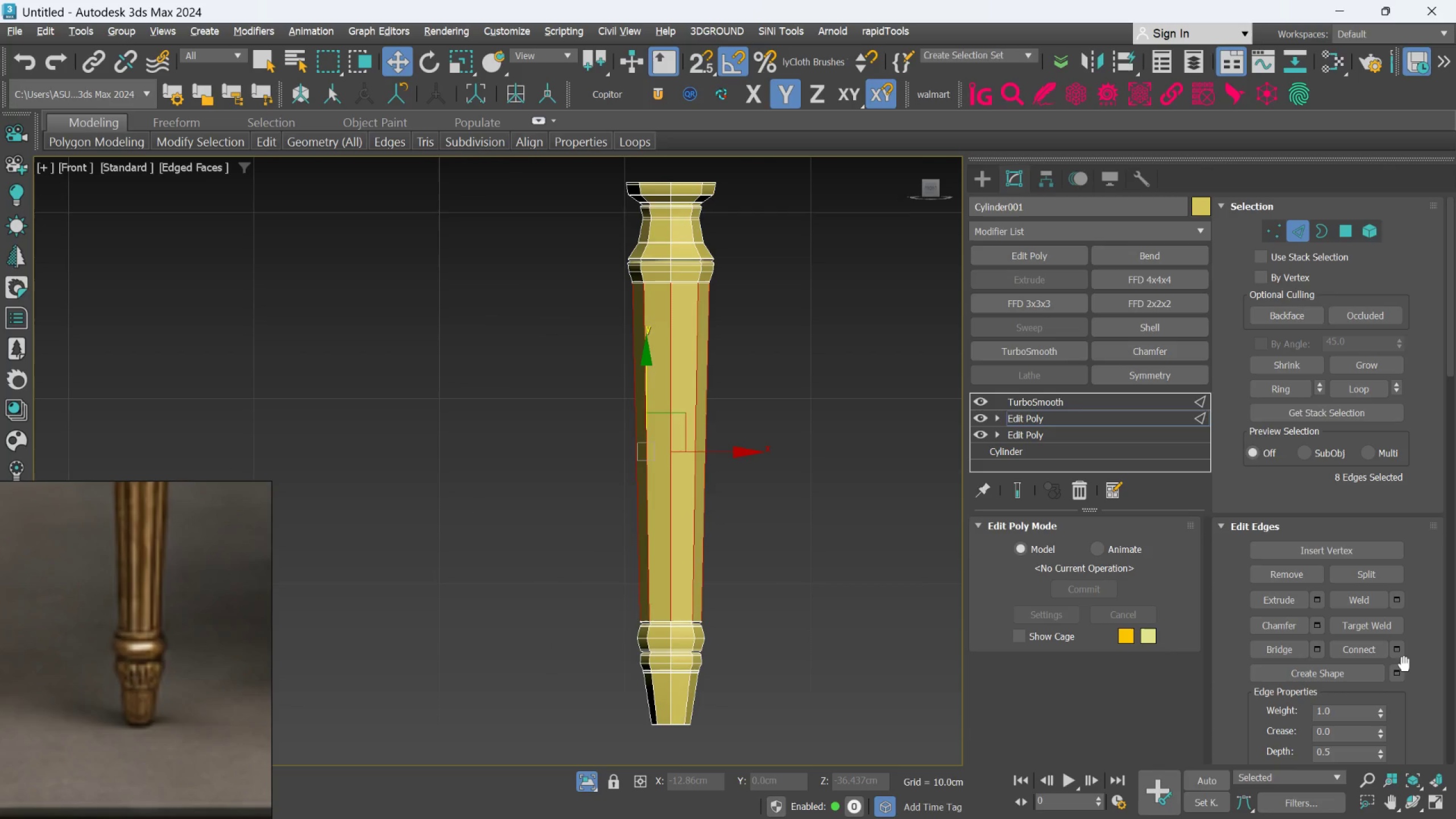 
left_click([1403, 652])
 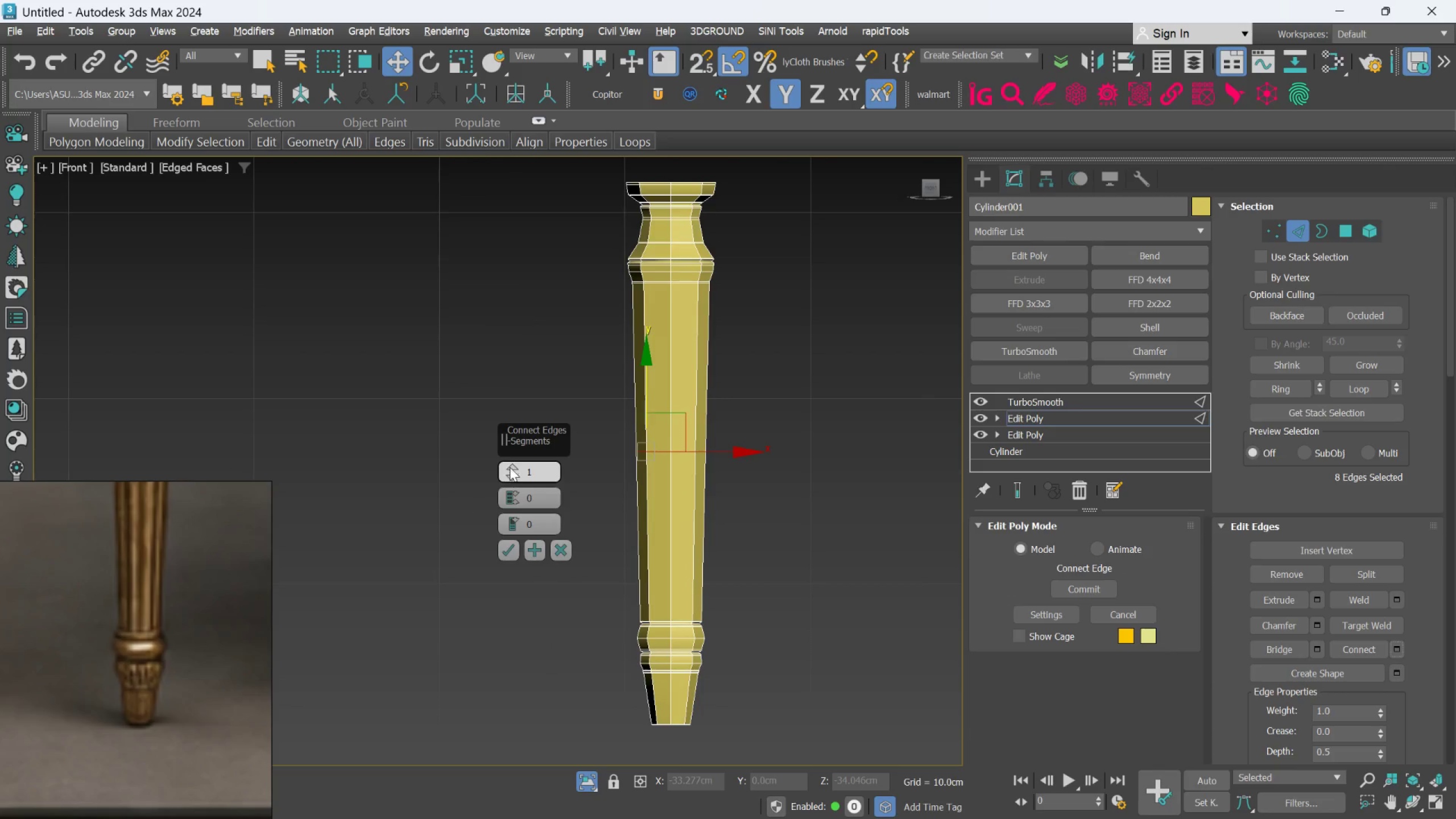 
double_click([514, 462])
 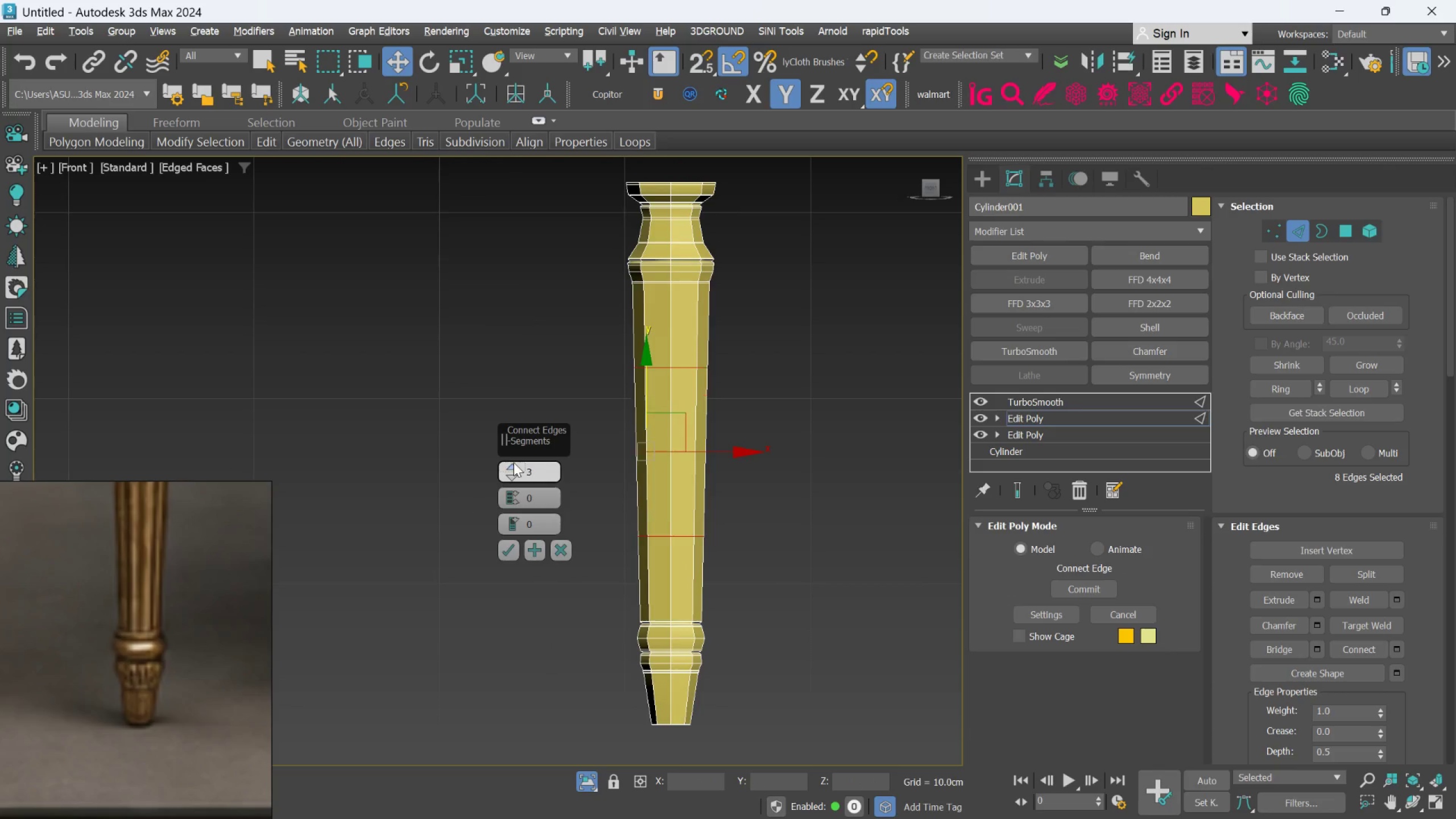 
triple_click([514, 462])
 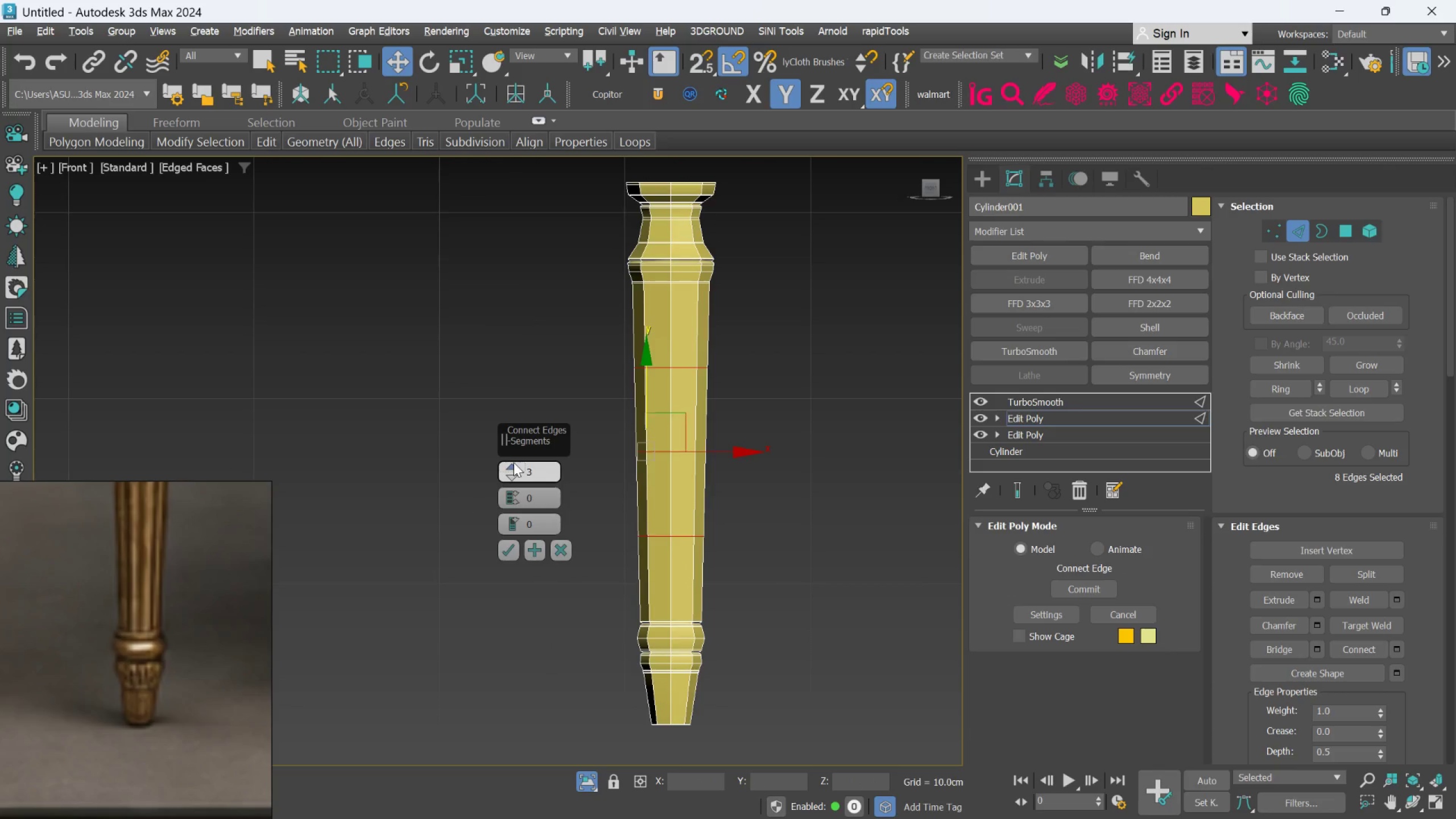 
triple_click([514, 462])
 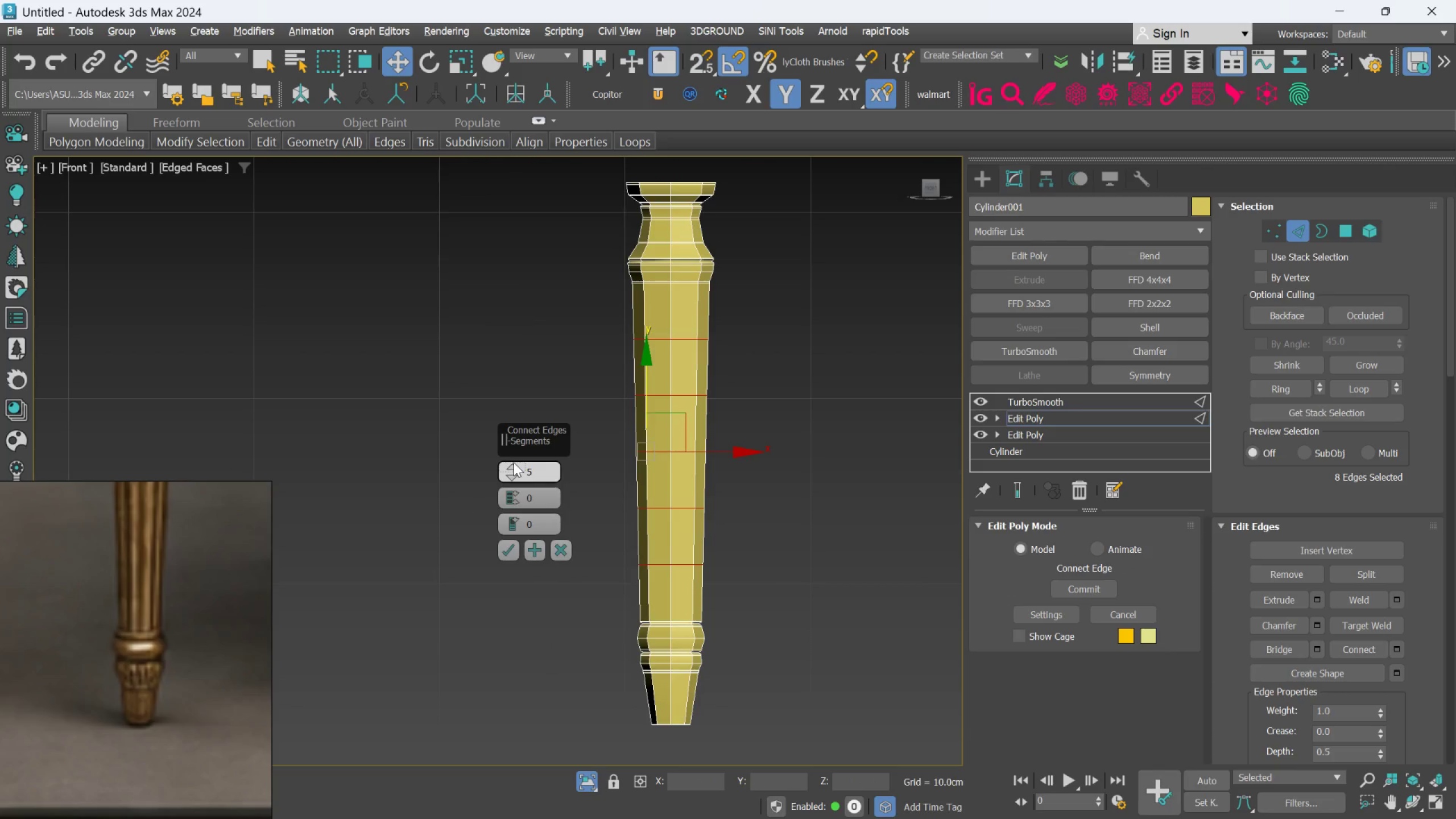 
double_click([514, 462])
 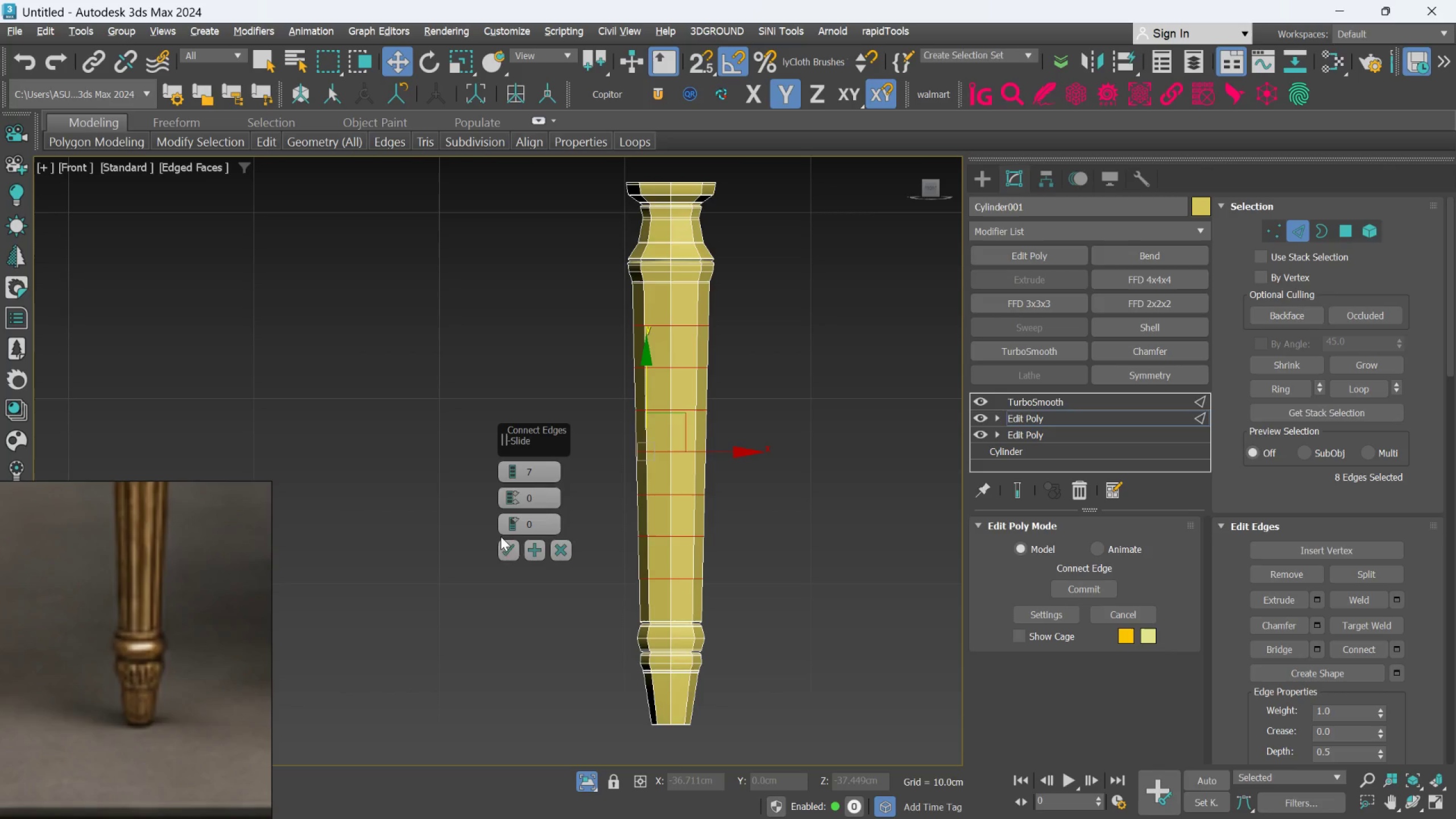 
left_click([503, 553])
 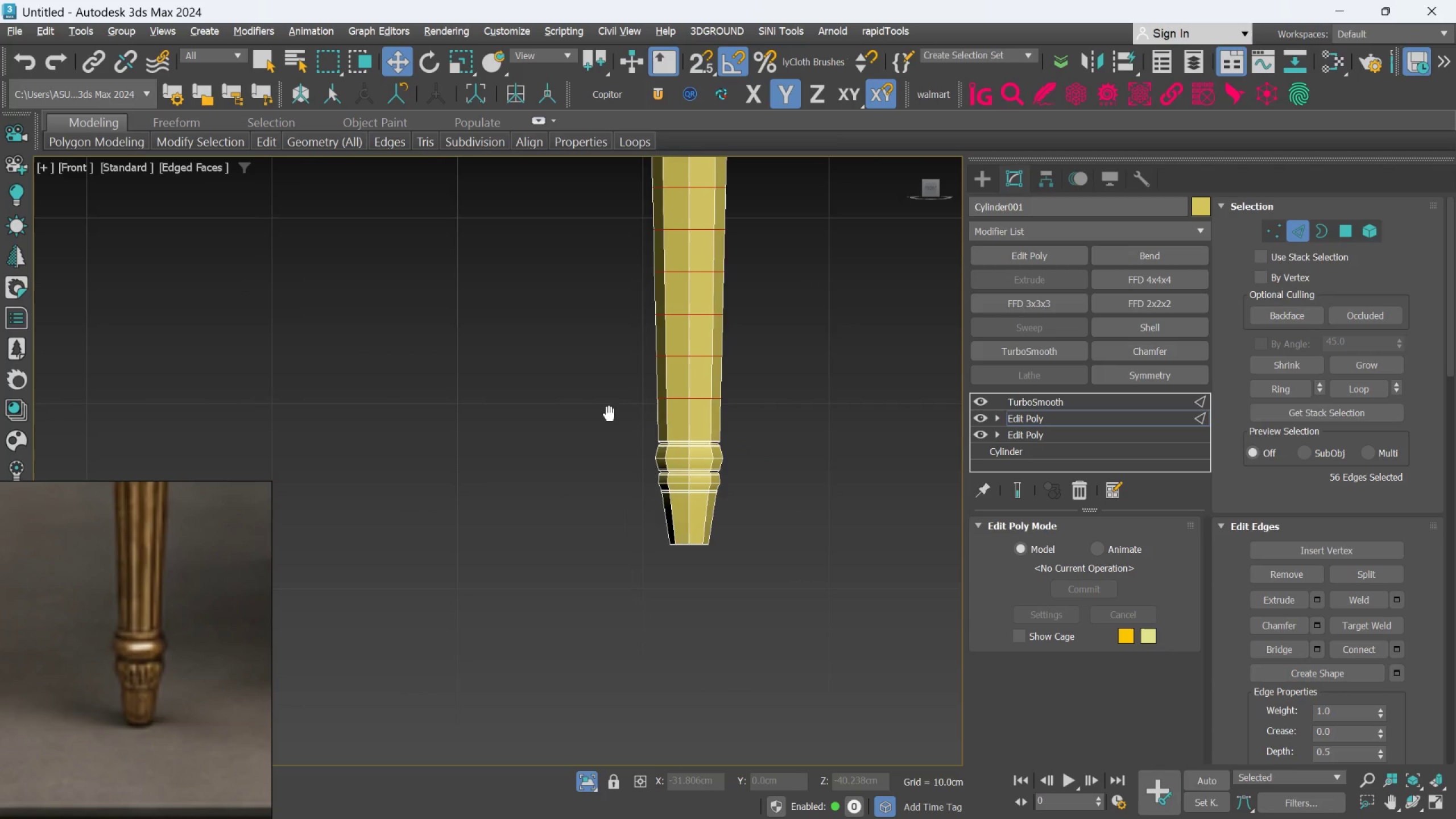 
scroll: coordinate [690, 542], scroll_direction: up, amount: 2.0
 